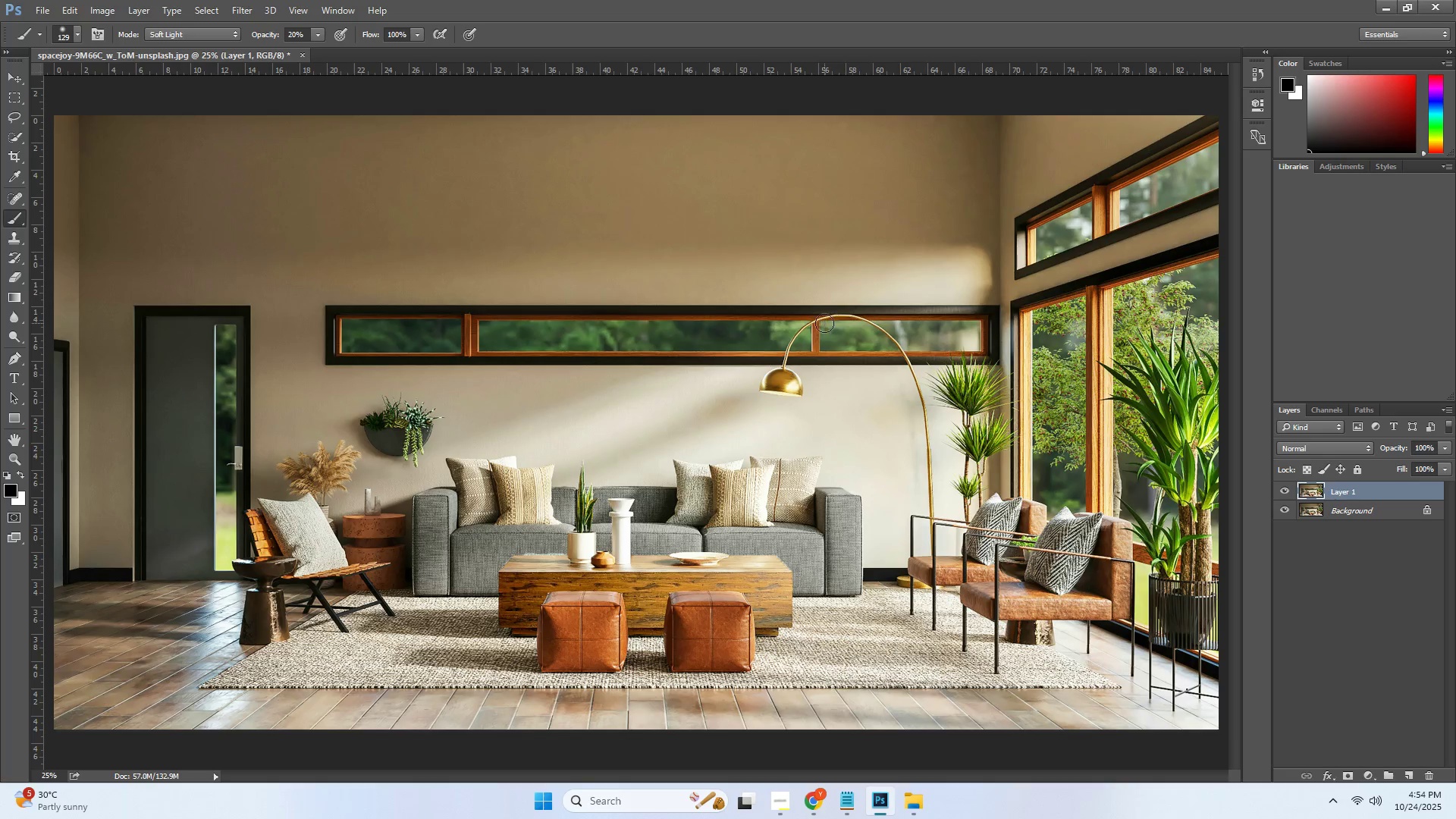 
double_click([818, 323])
 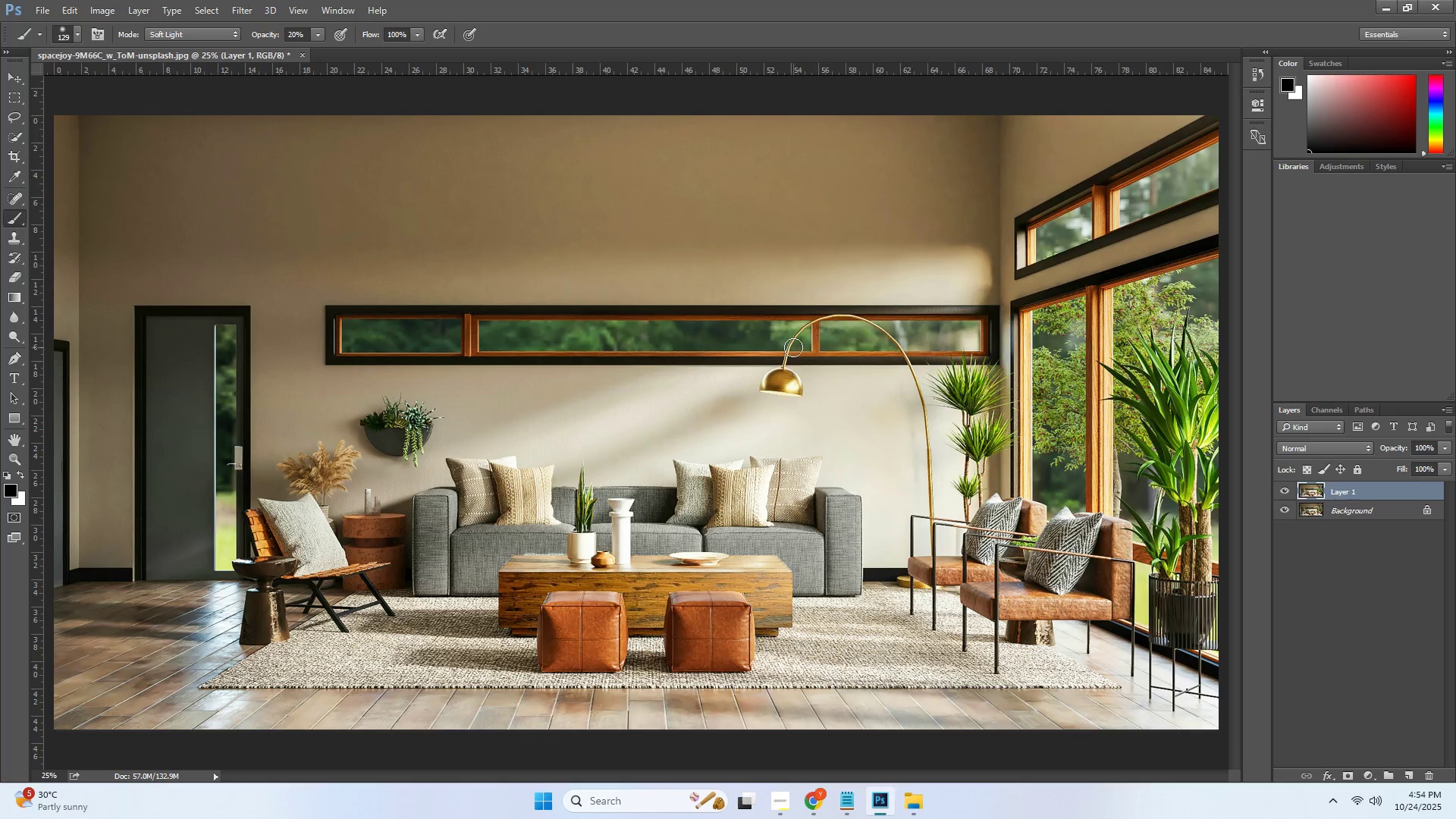 
double_click([789, 353])
 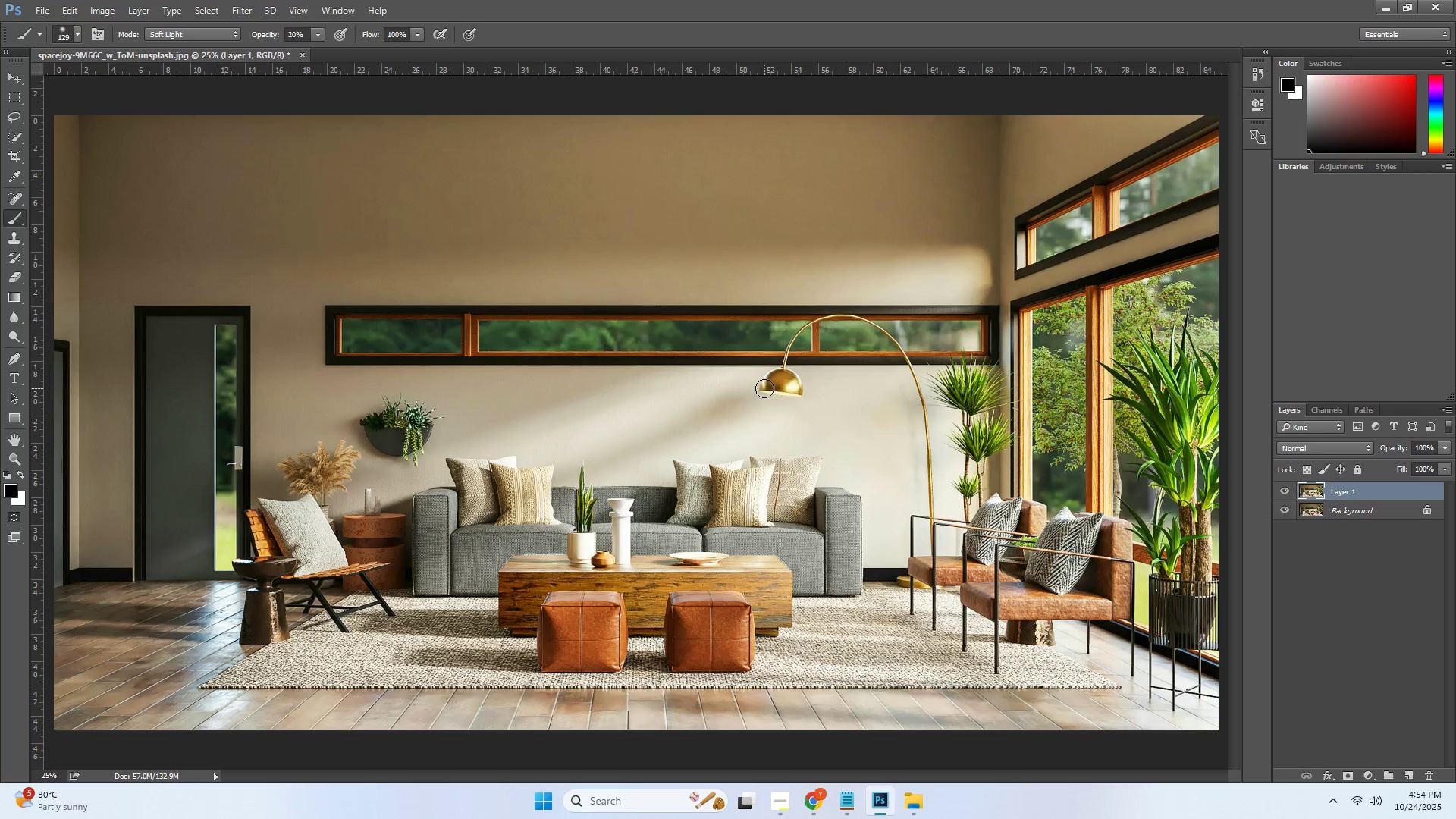 
double_click([770, 389])
 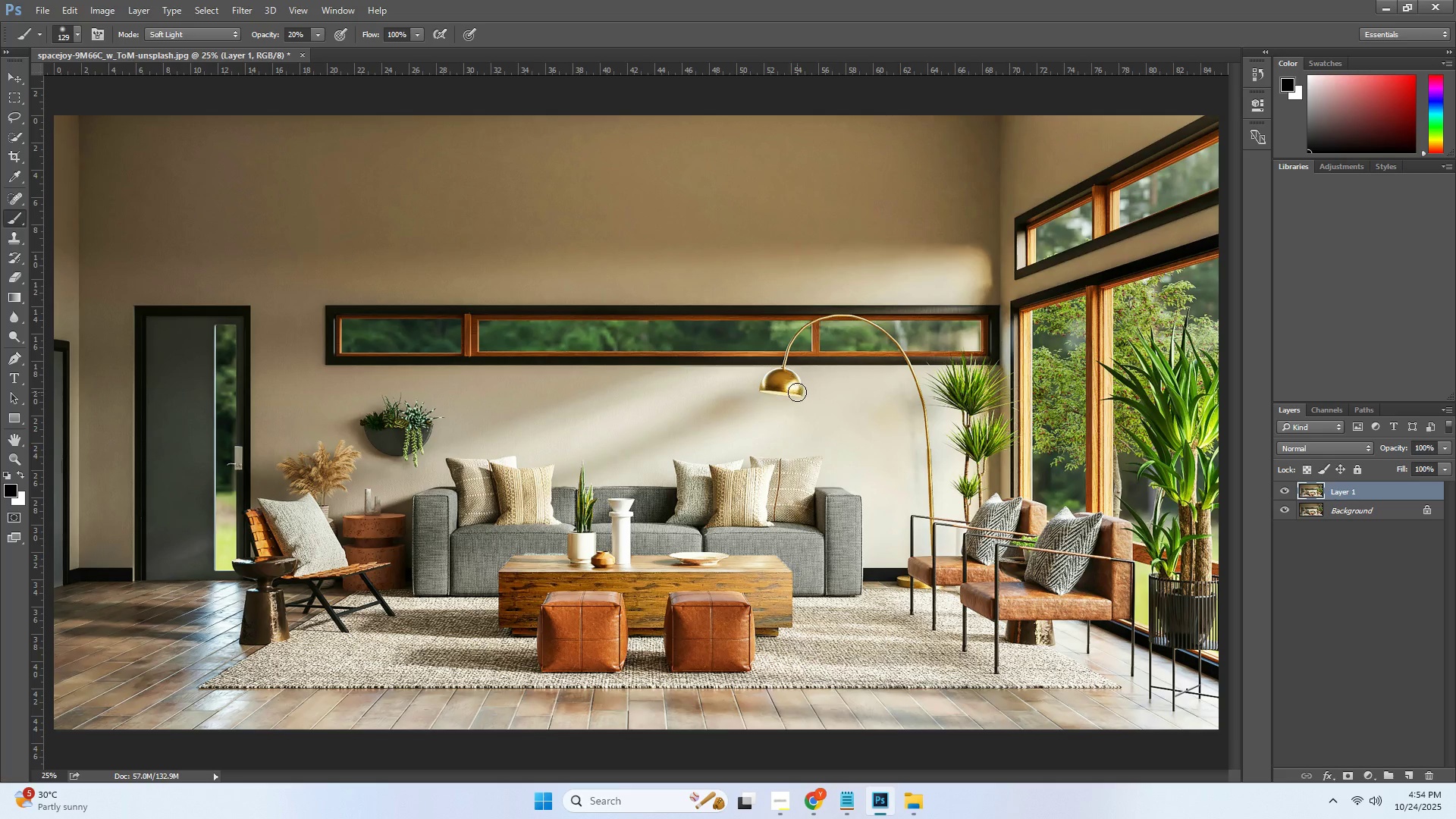 
double_click([797, 381])
 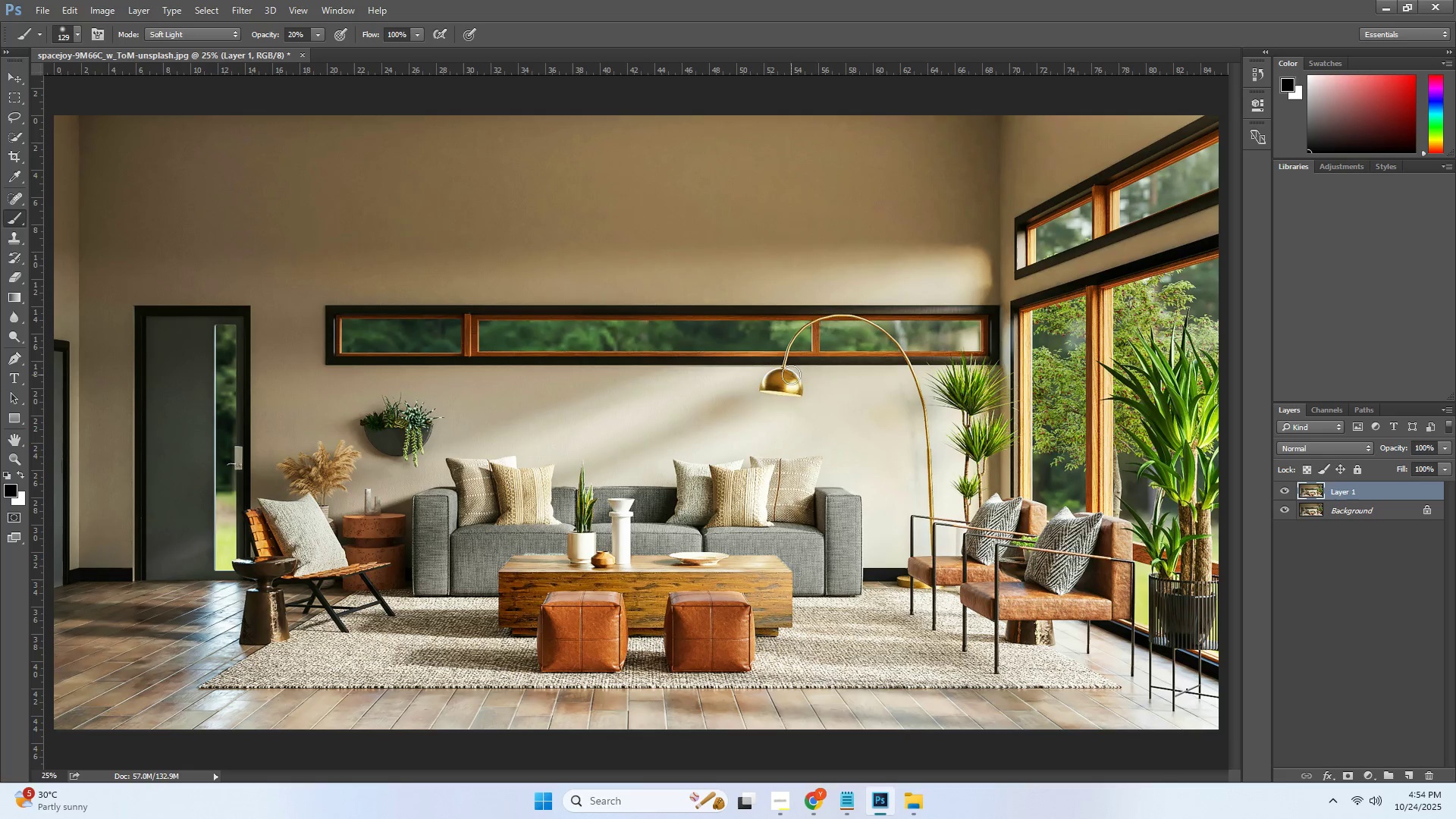 
triple_click([791, 375])
 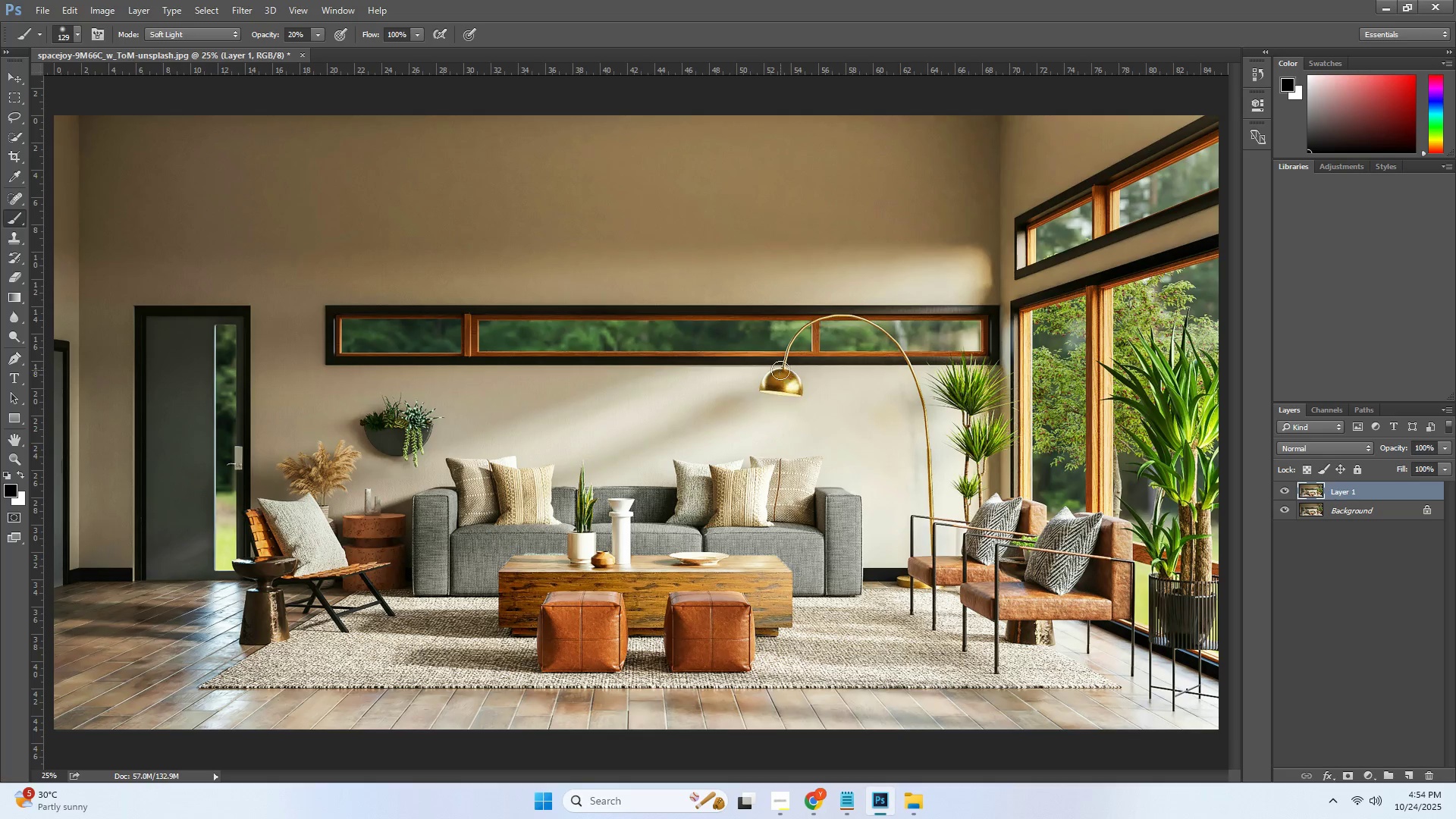 
triple_click([780, 370])
 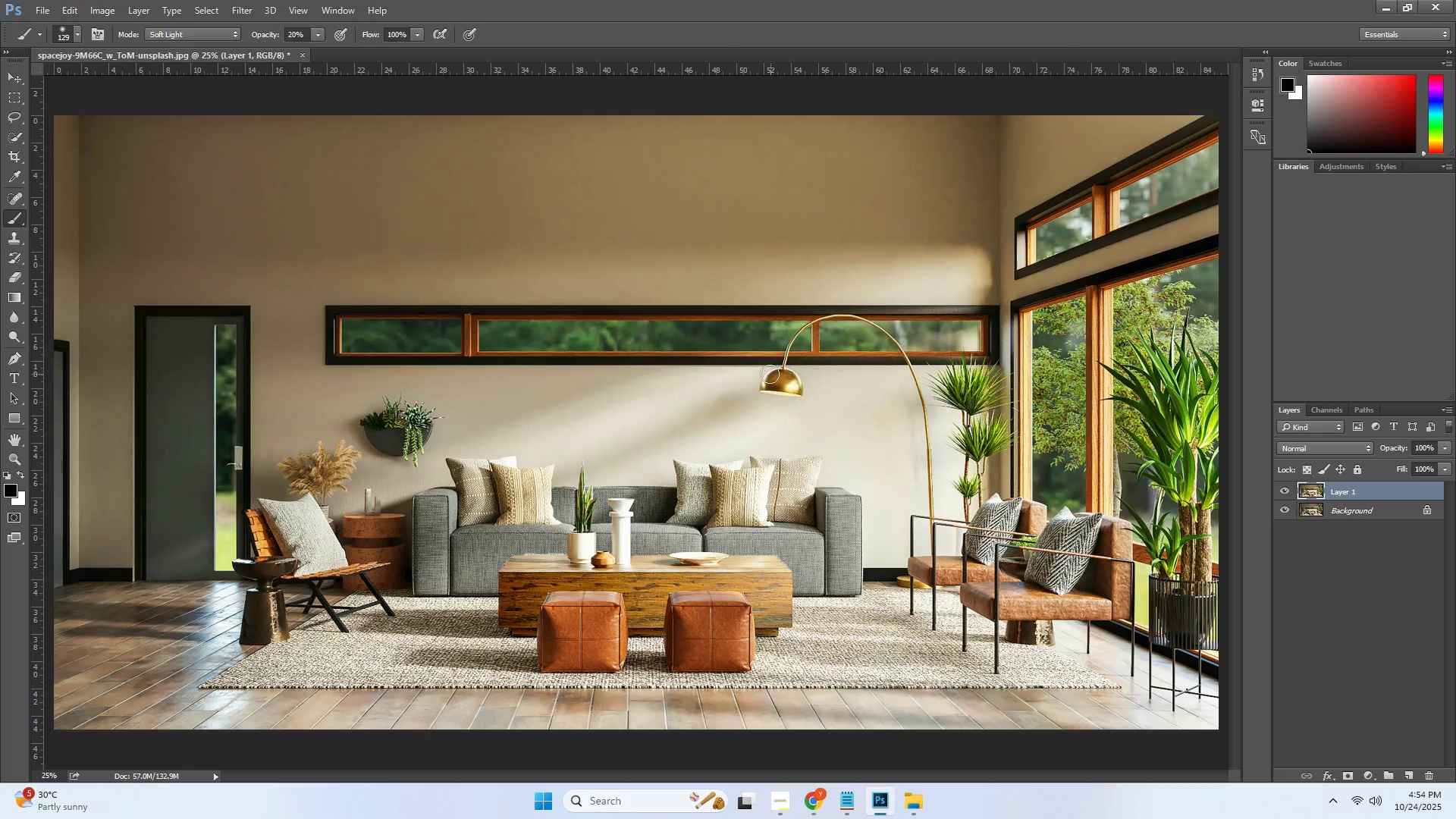 
triple_click([770, 374])
 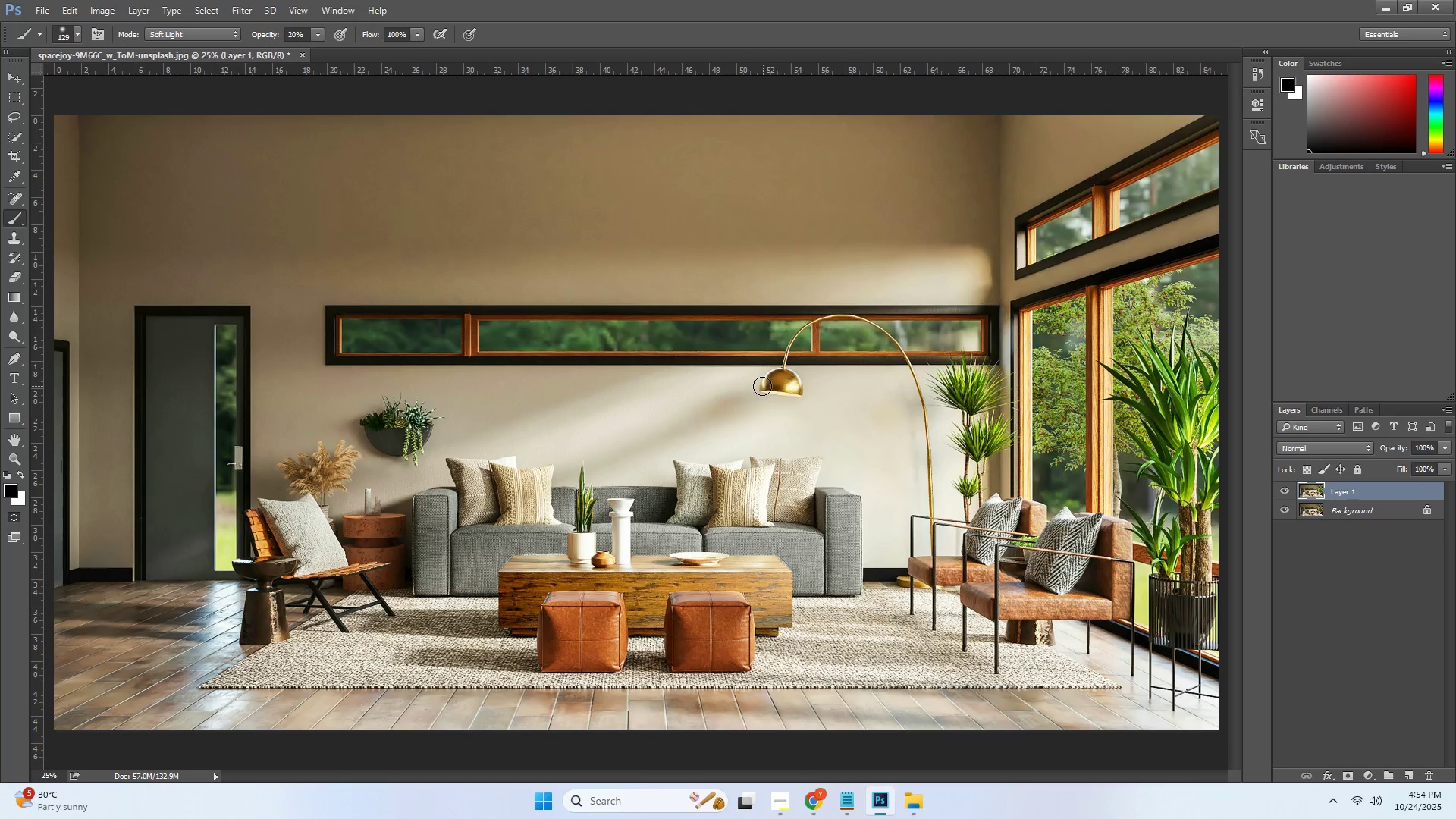 
triple_click([762, 386])
 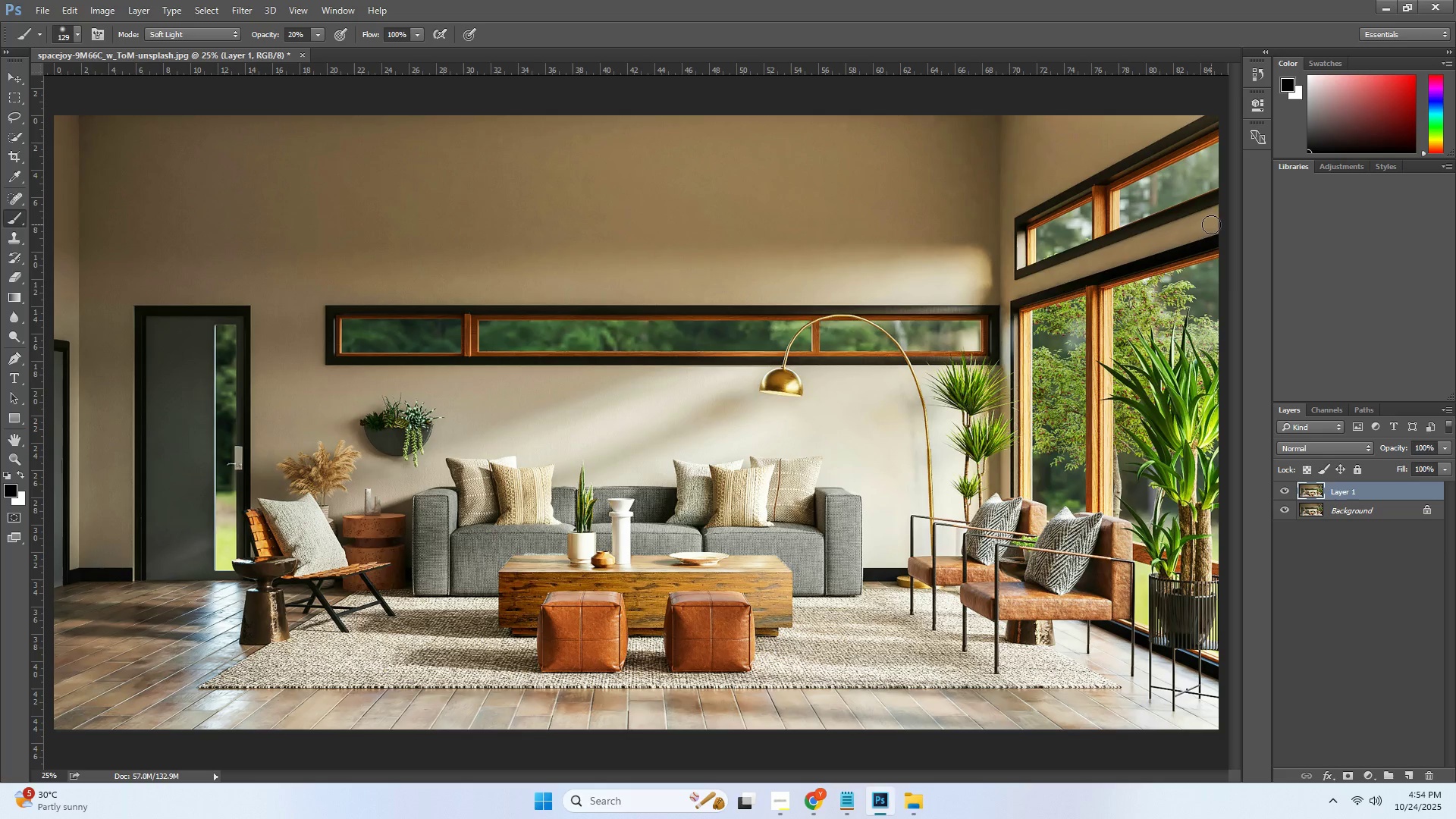 
wait(5.24)
 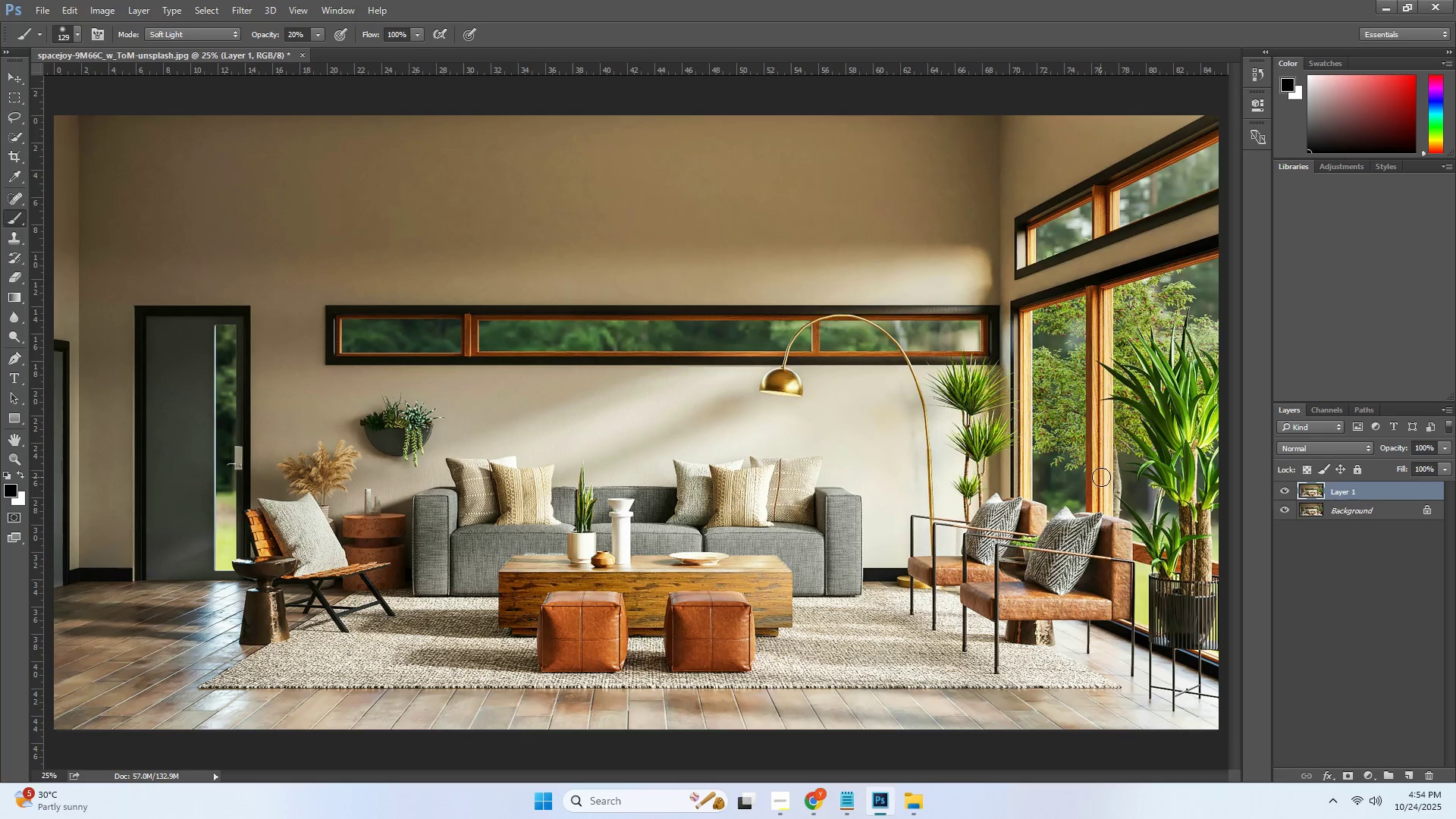 
double_click([1211, 228])
 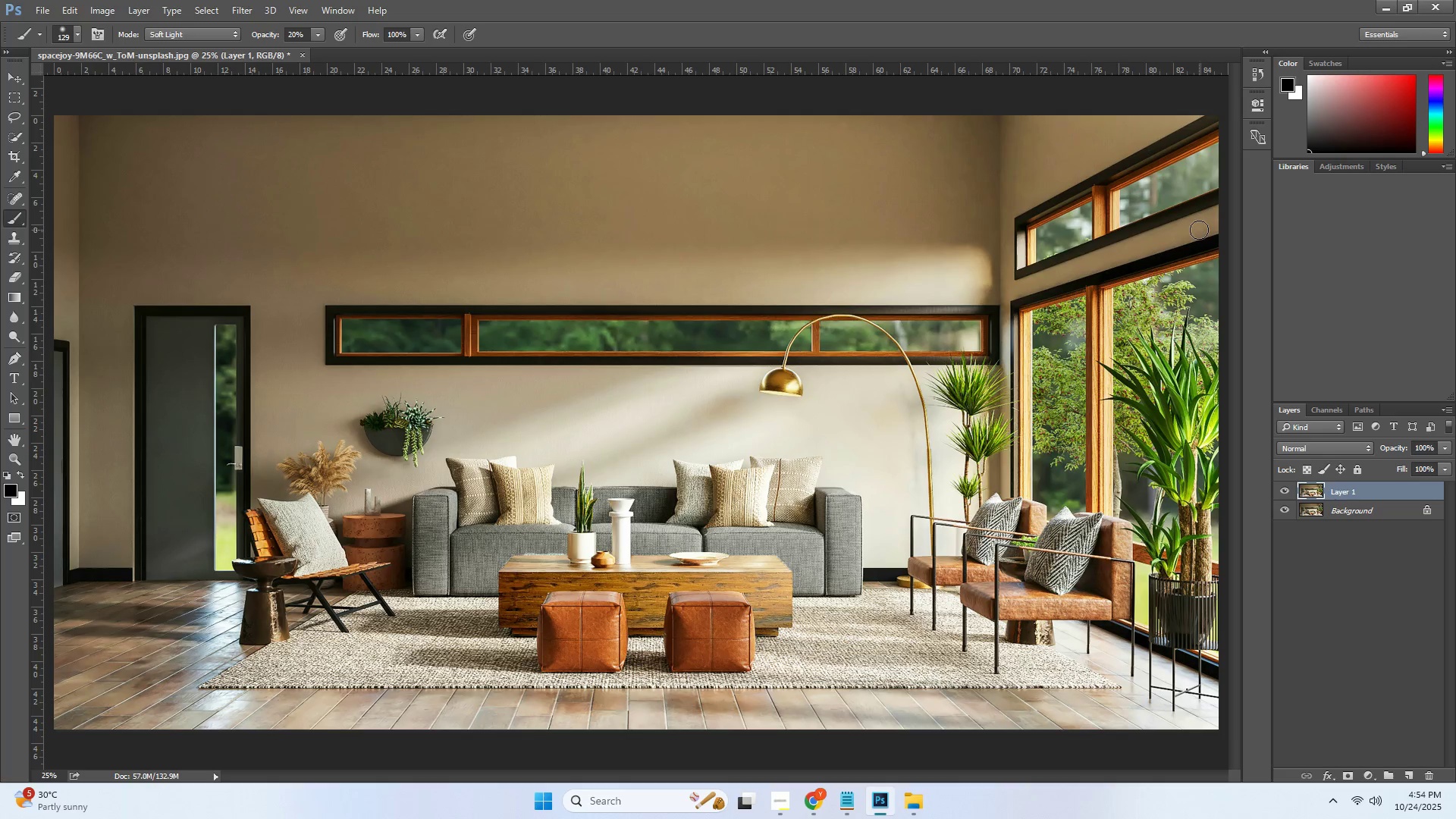 
left_click([1200, 227])
 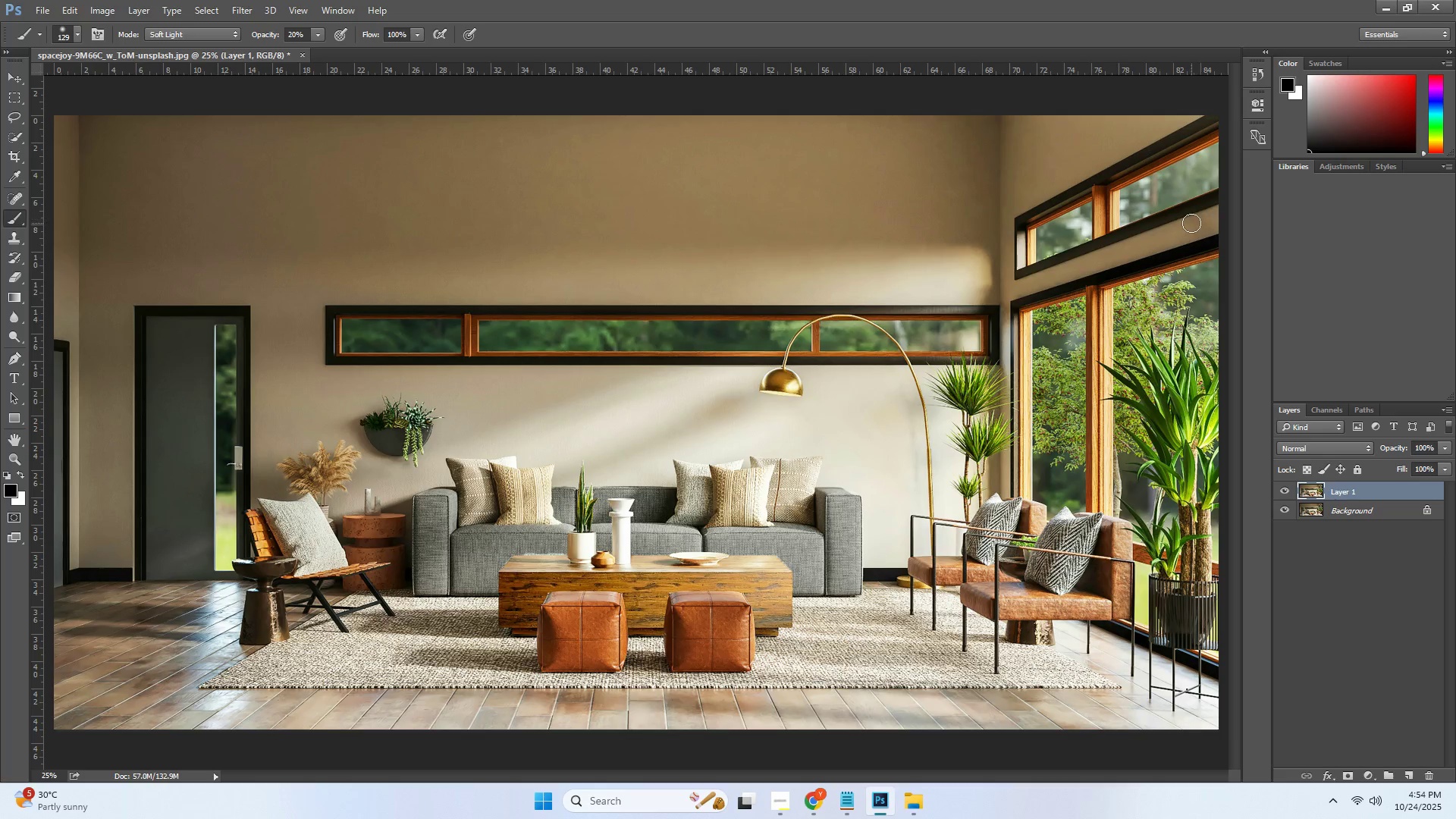 
left_click([1186, 224])
 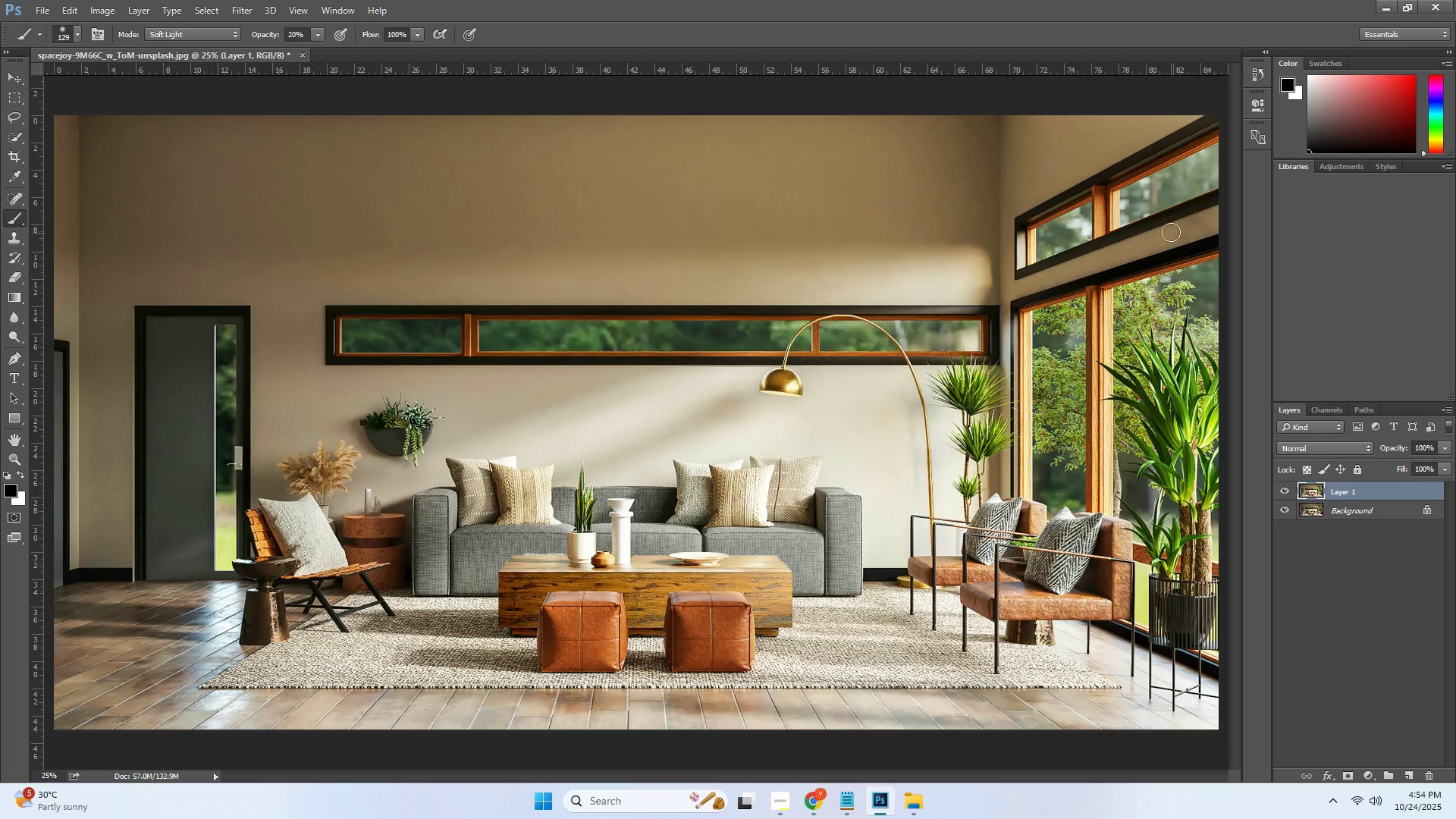 
triple_click([1171, 229])
 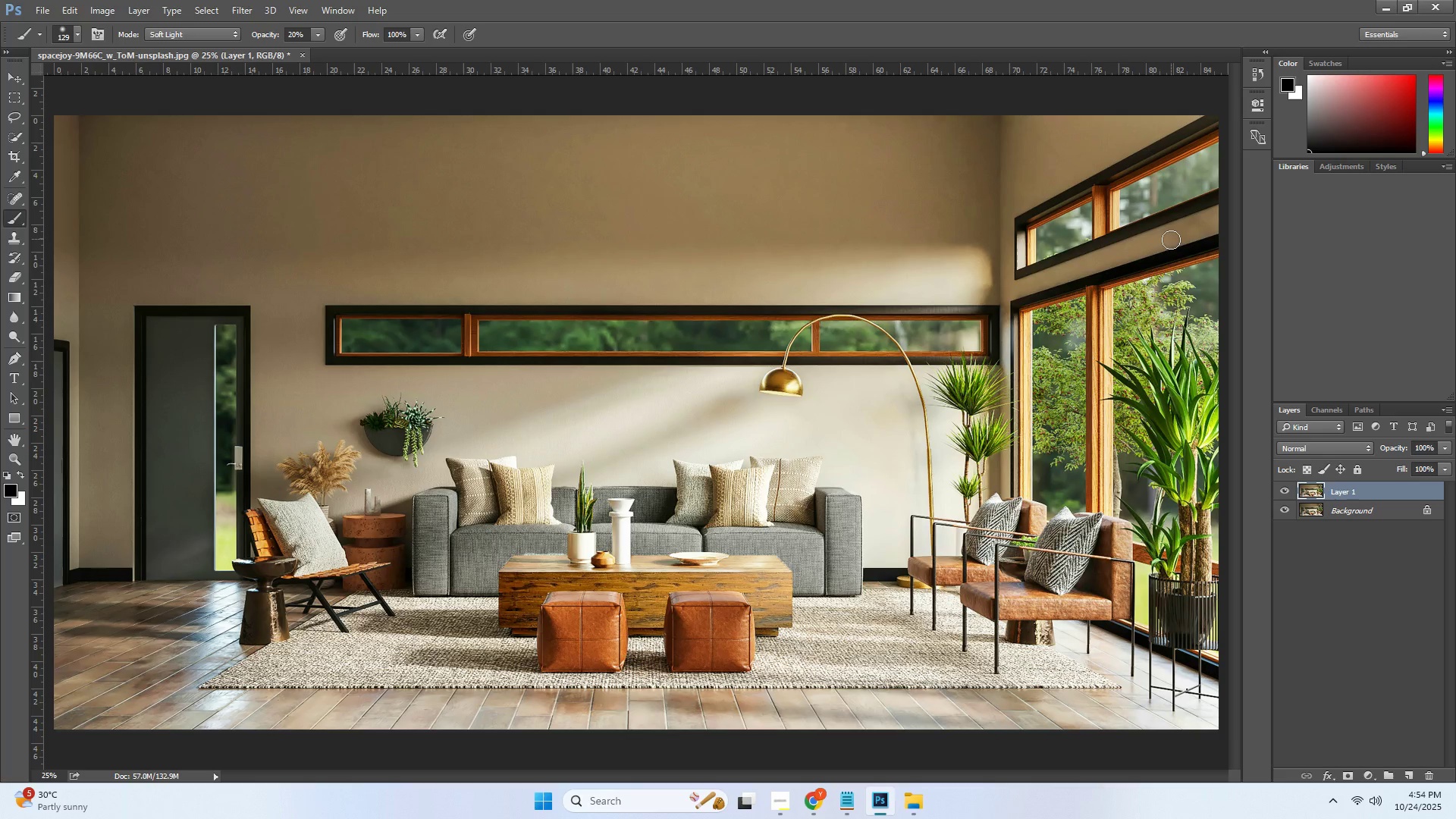 
triple_click([1171, 240])
 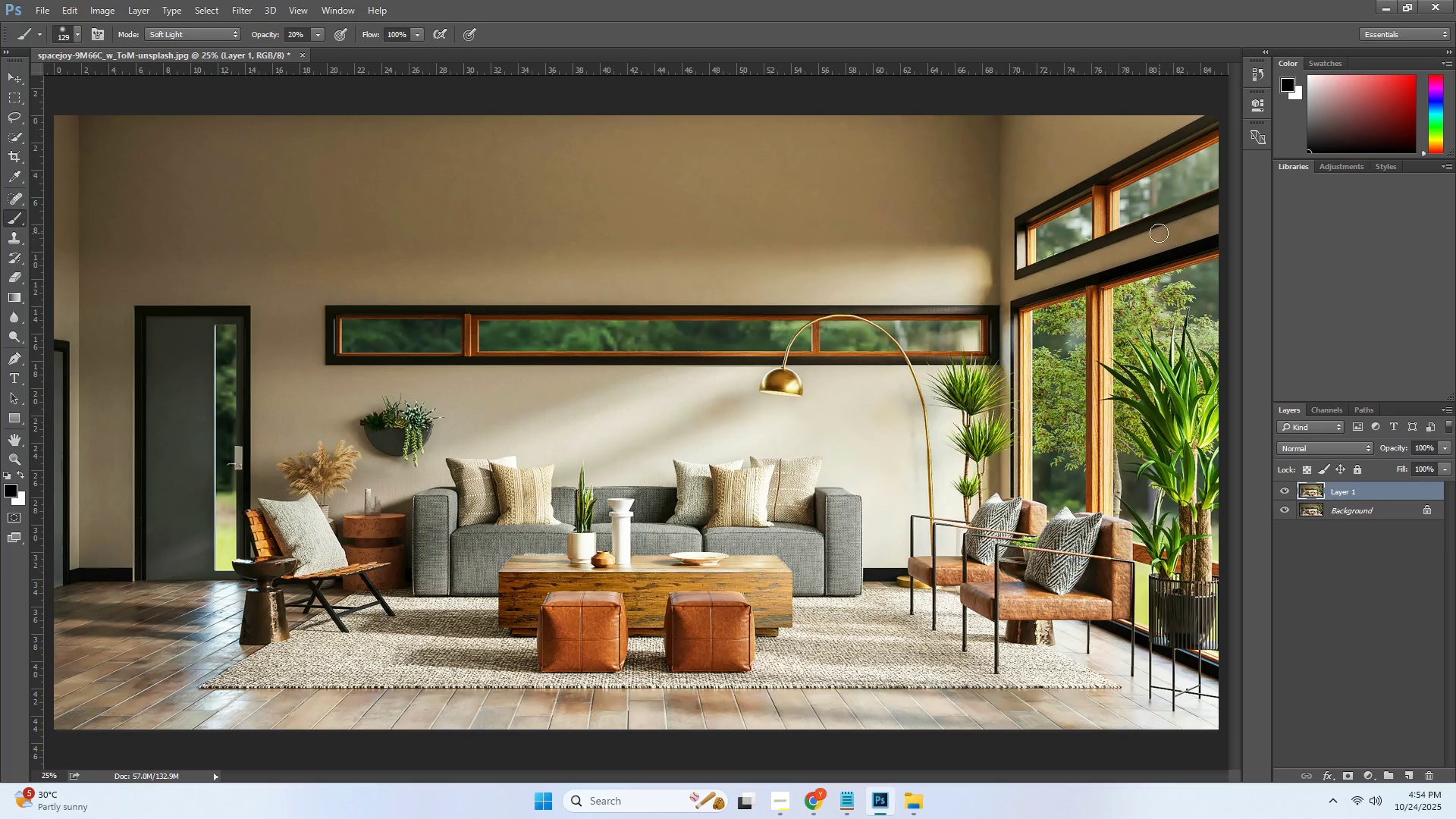 
triple_click([1158, 232])
 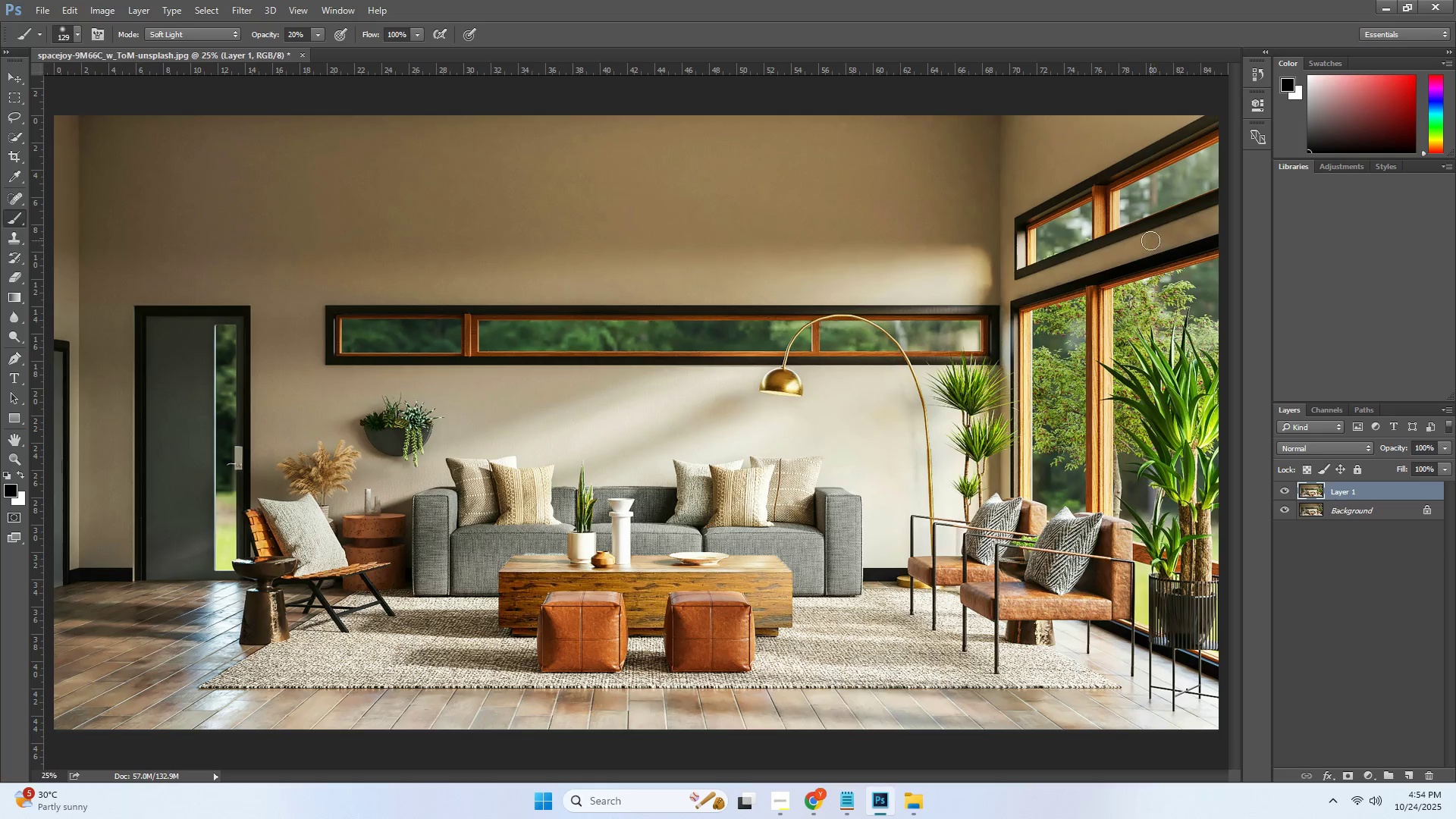 
triple_click([1142, 239])
 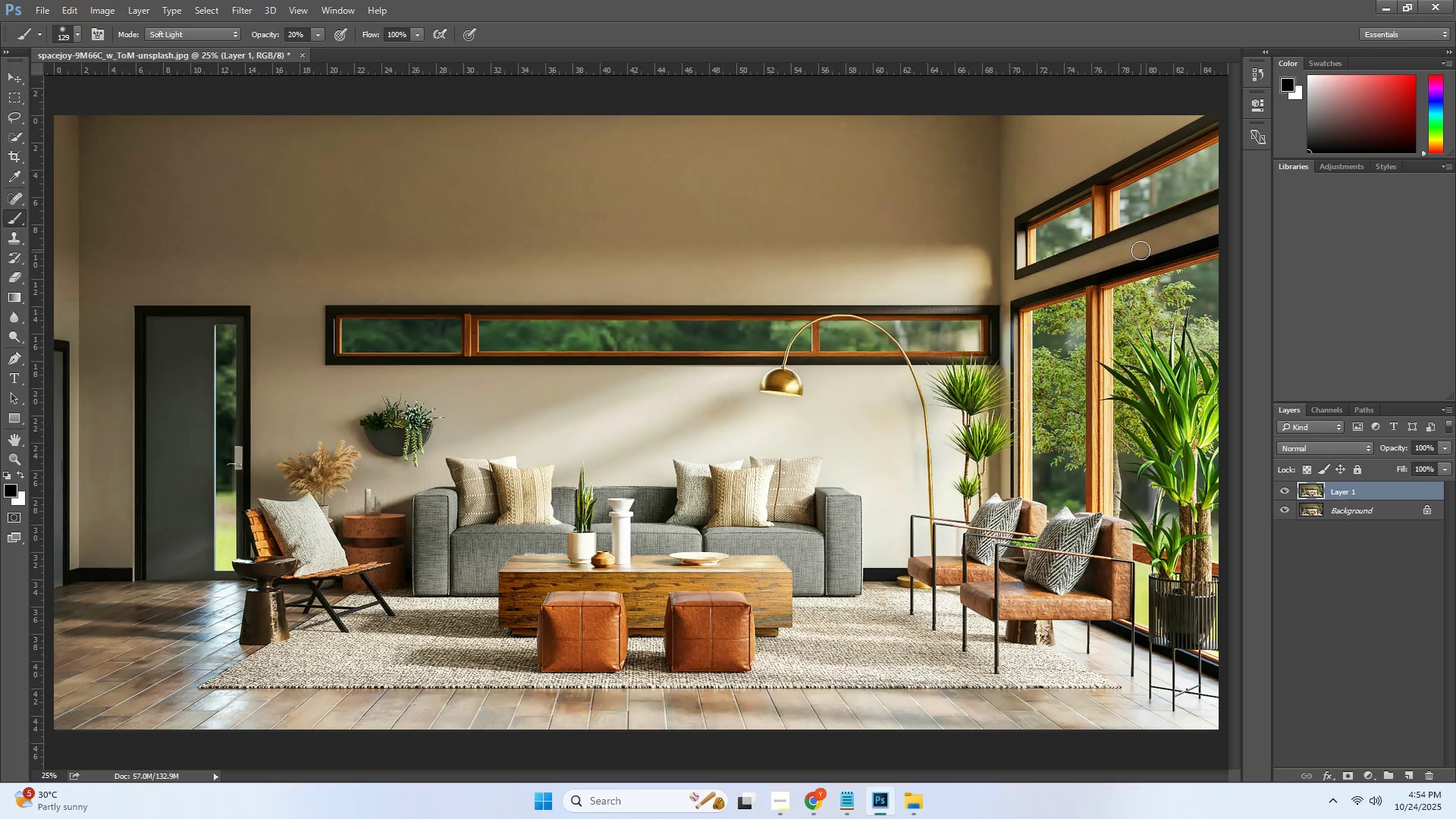 
triple_click([1141, 250])
 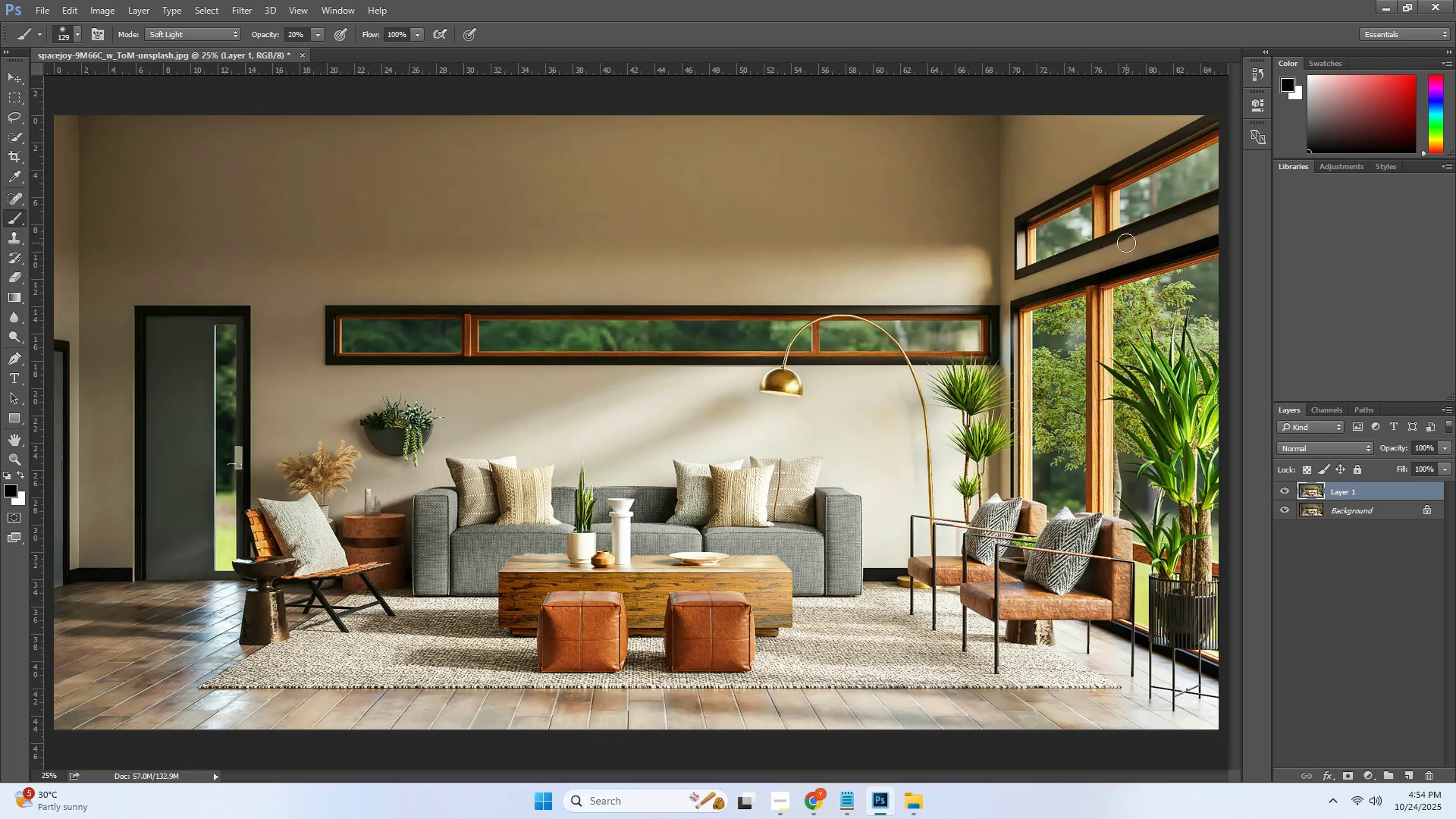 
triple_click([1126, 243])
 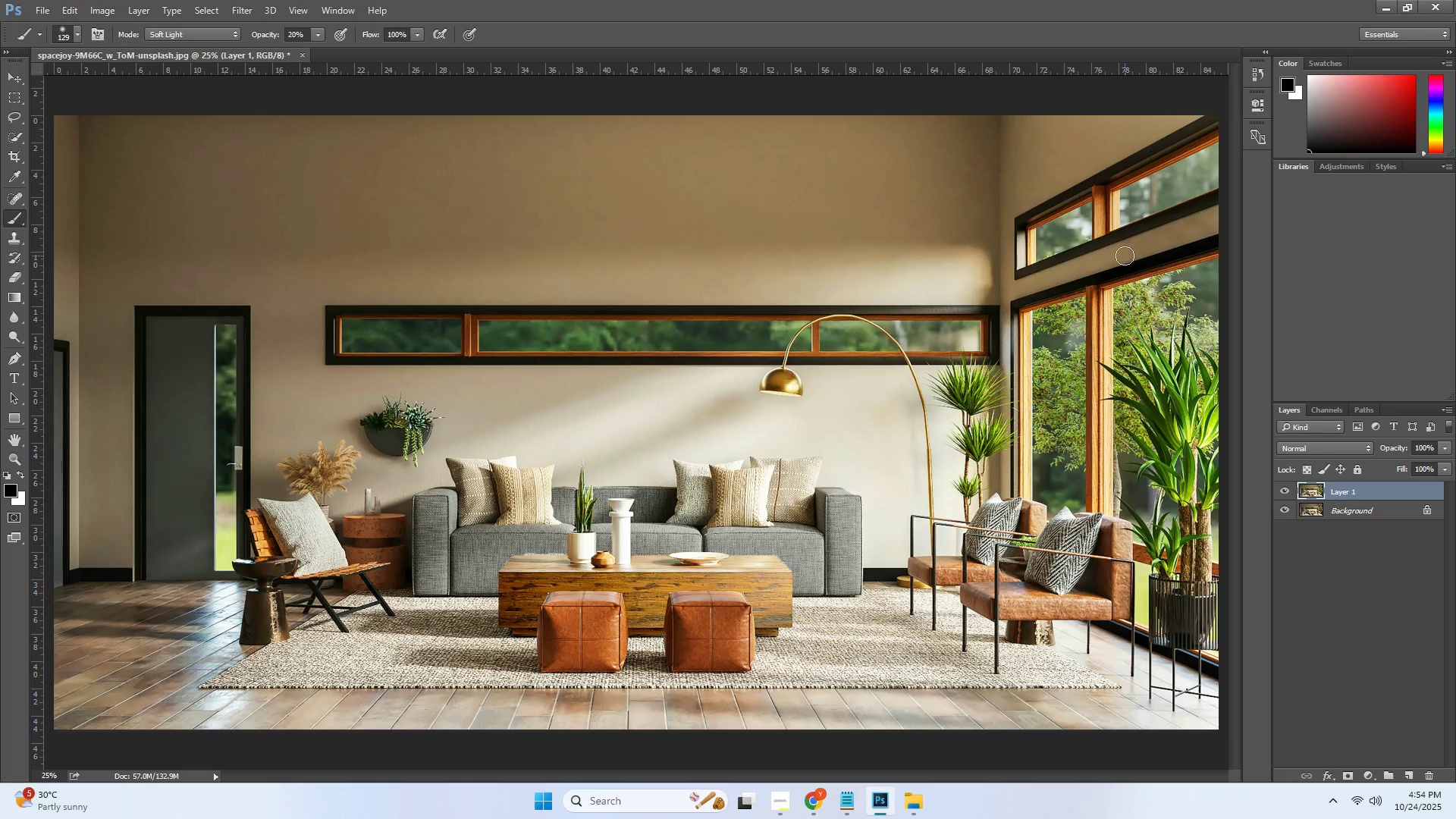 
triple_click([1125, 256])
 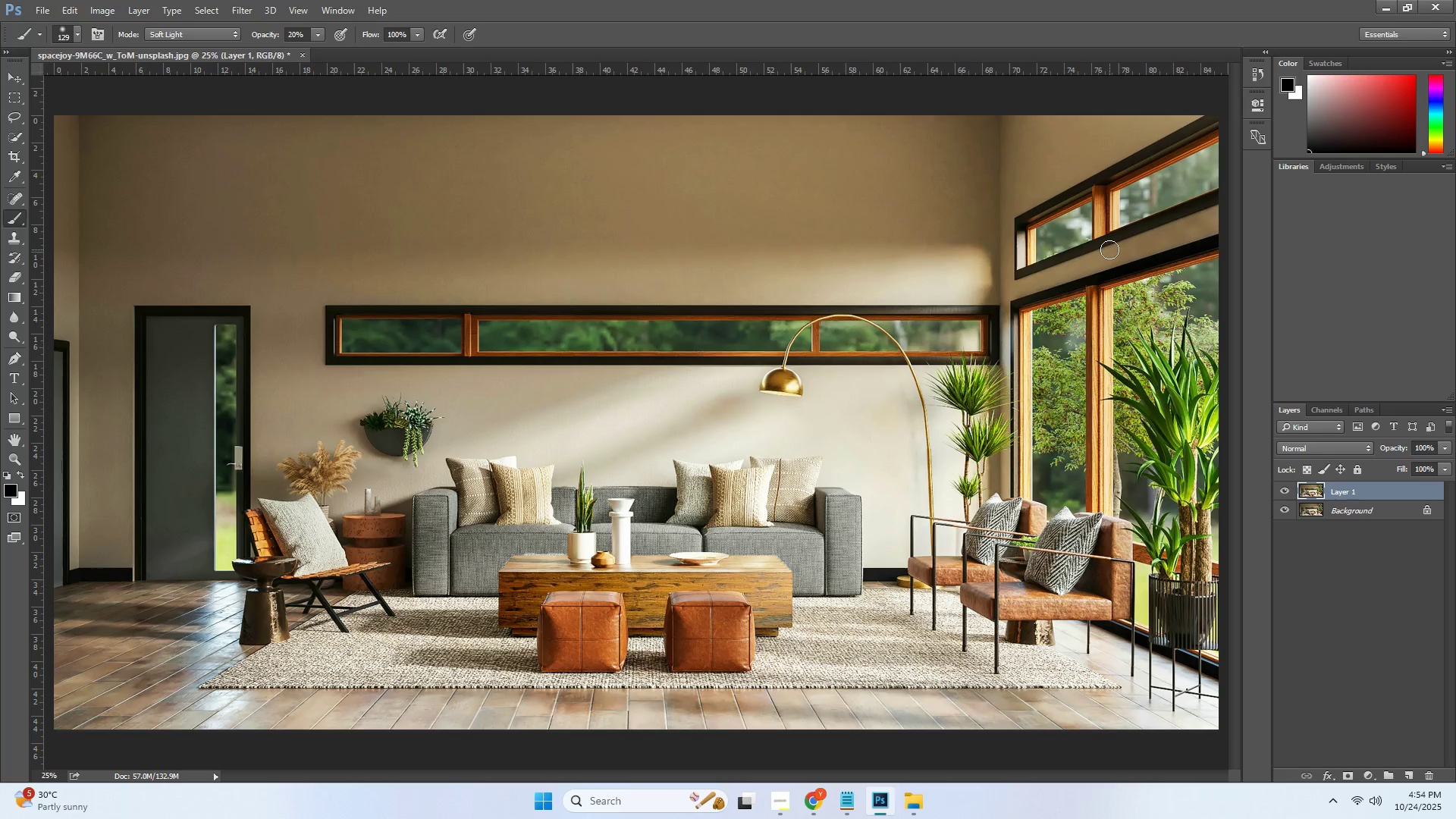 
triple_click([1109, 249])
 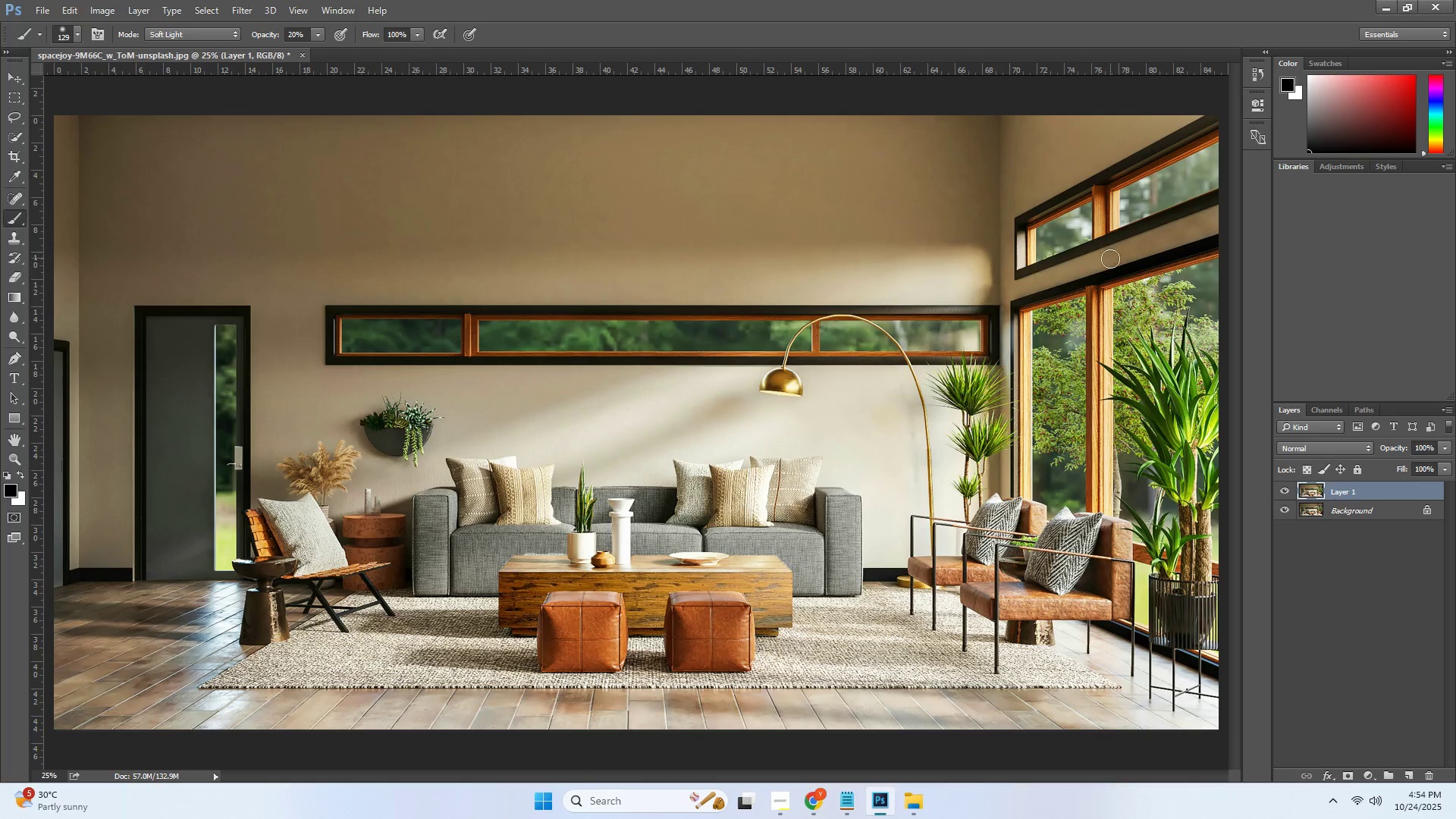 
triple_click([1109, 262])
 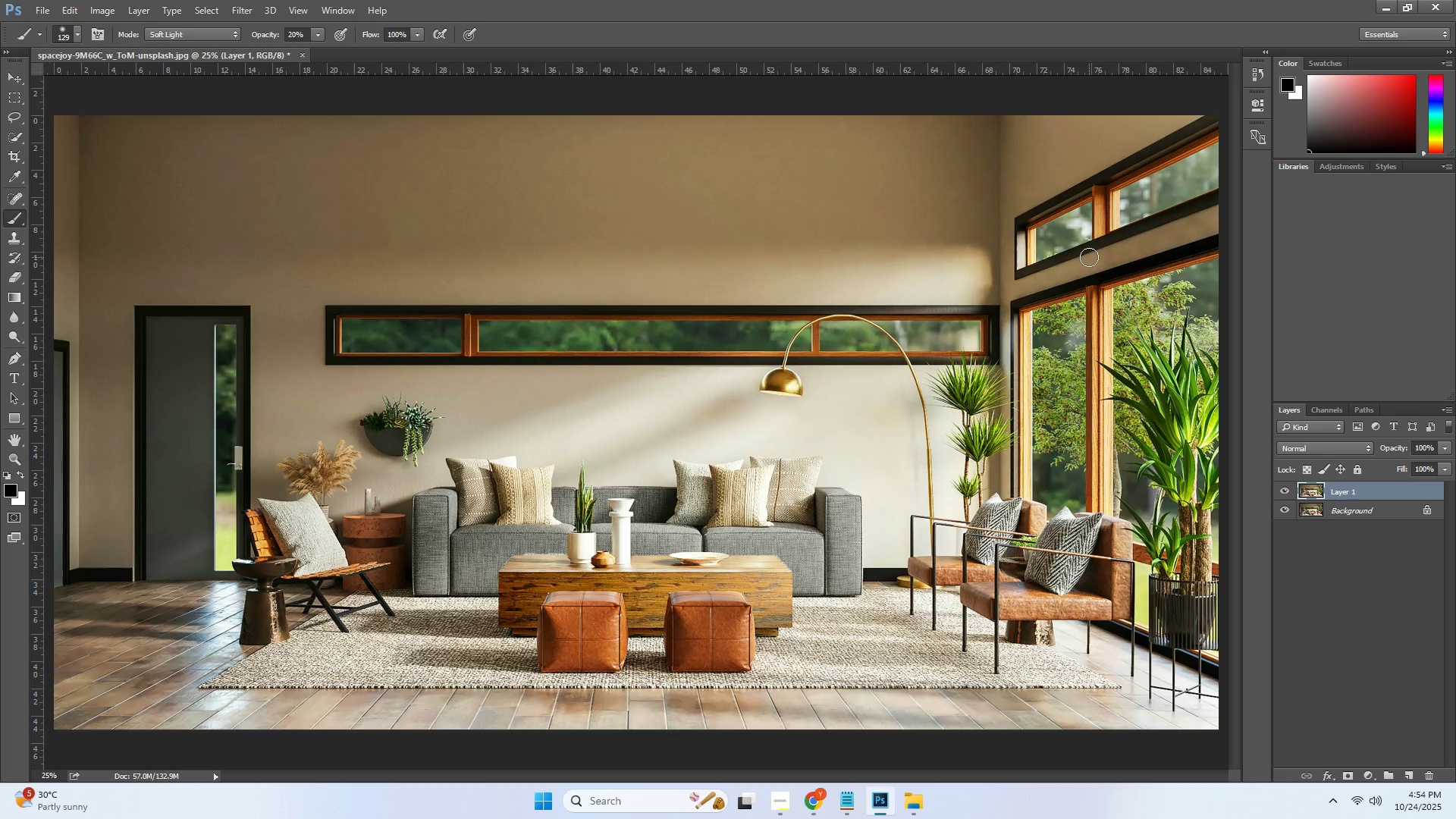 
left_click([1092, 262])
 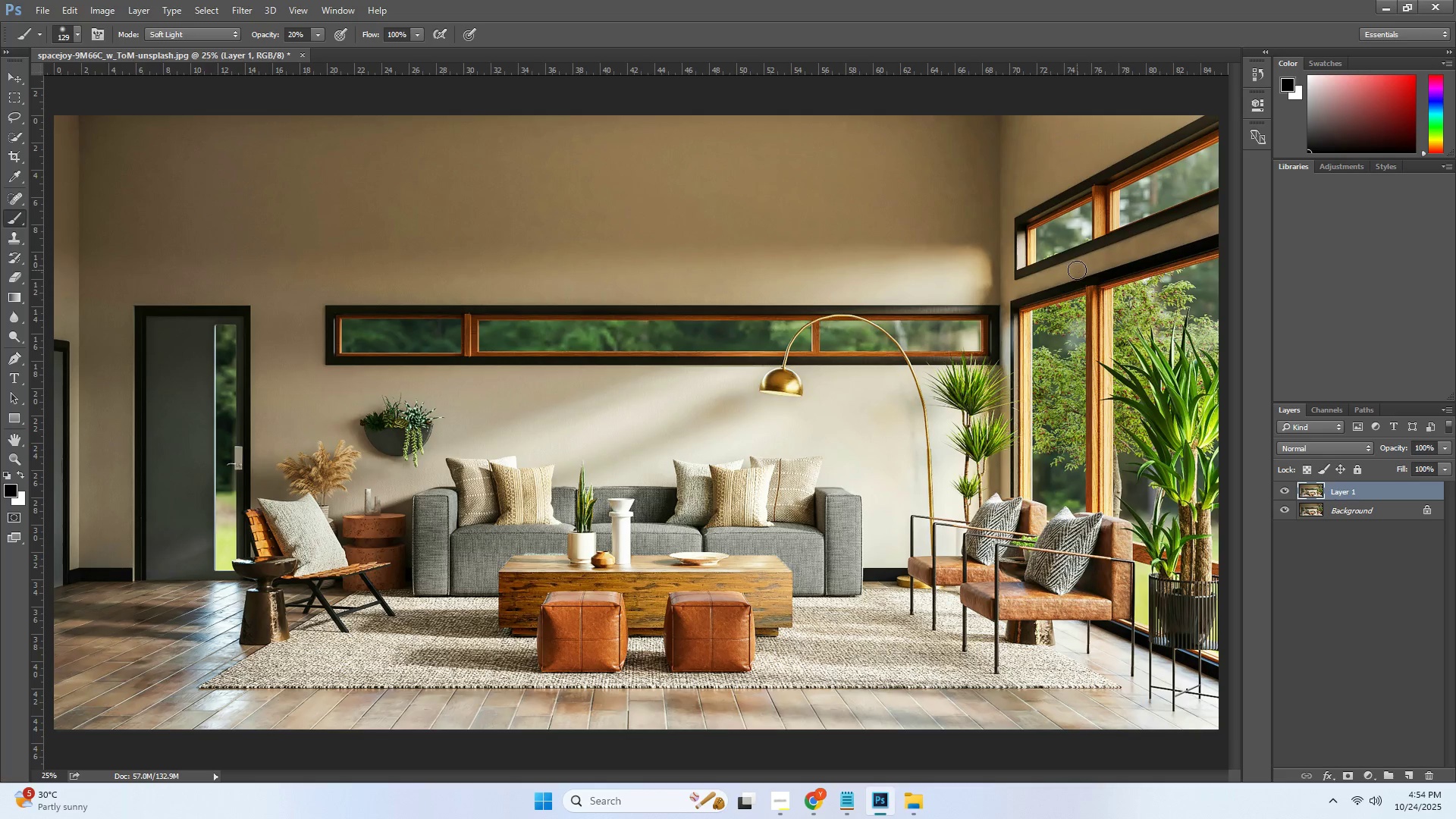 
double_click([1081, 264])
 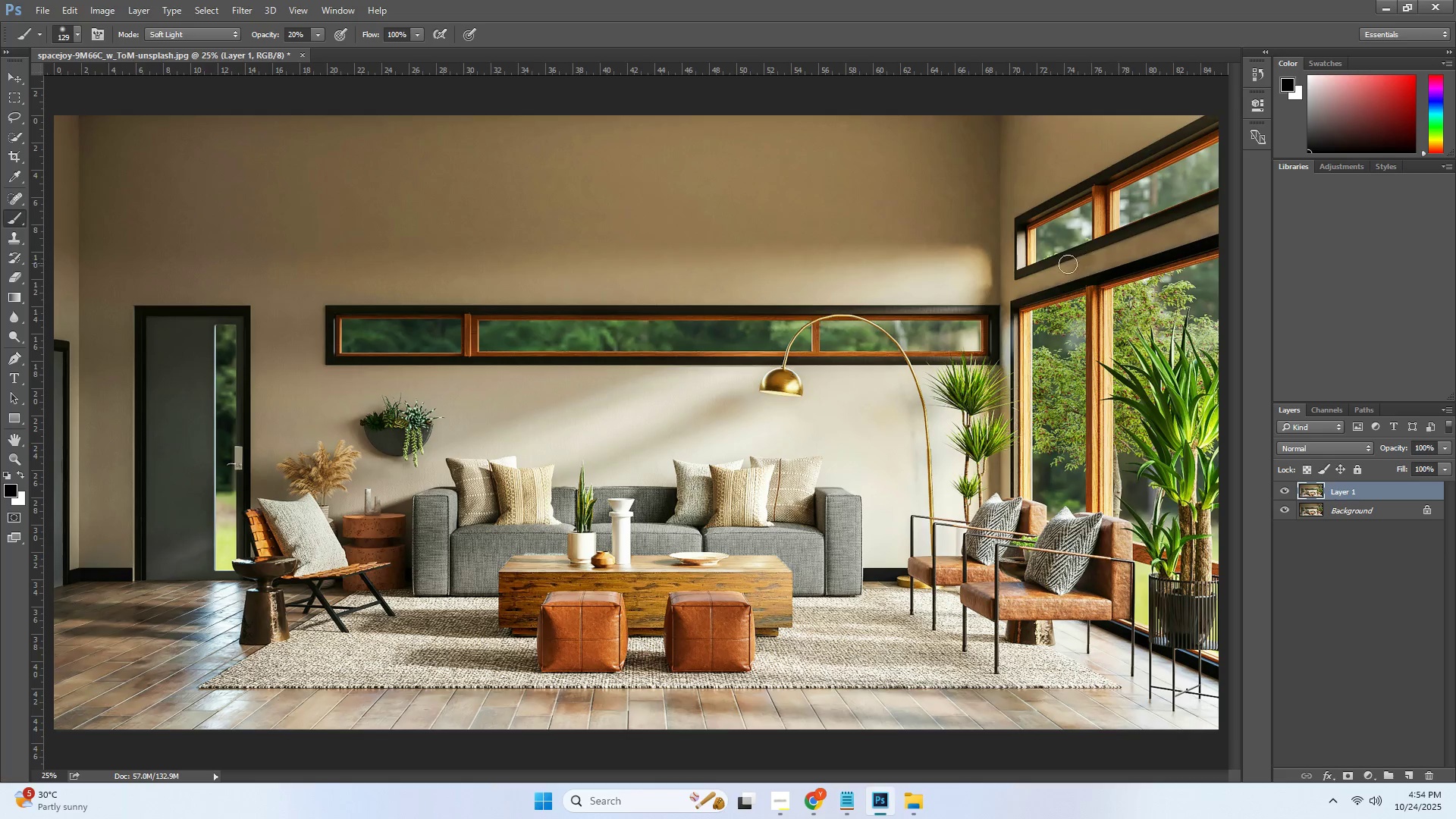 
double_click([1053, 265])
 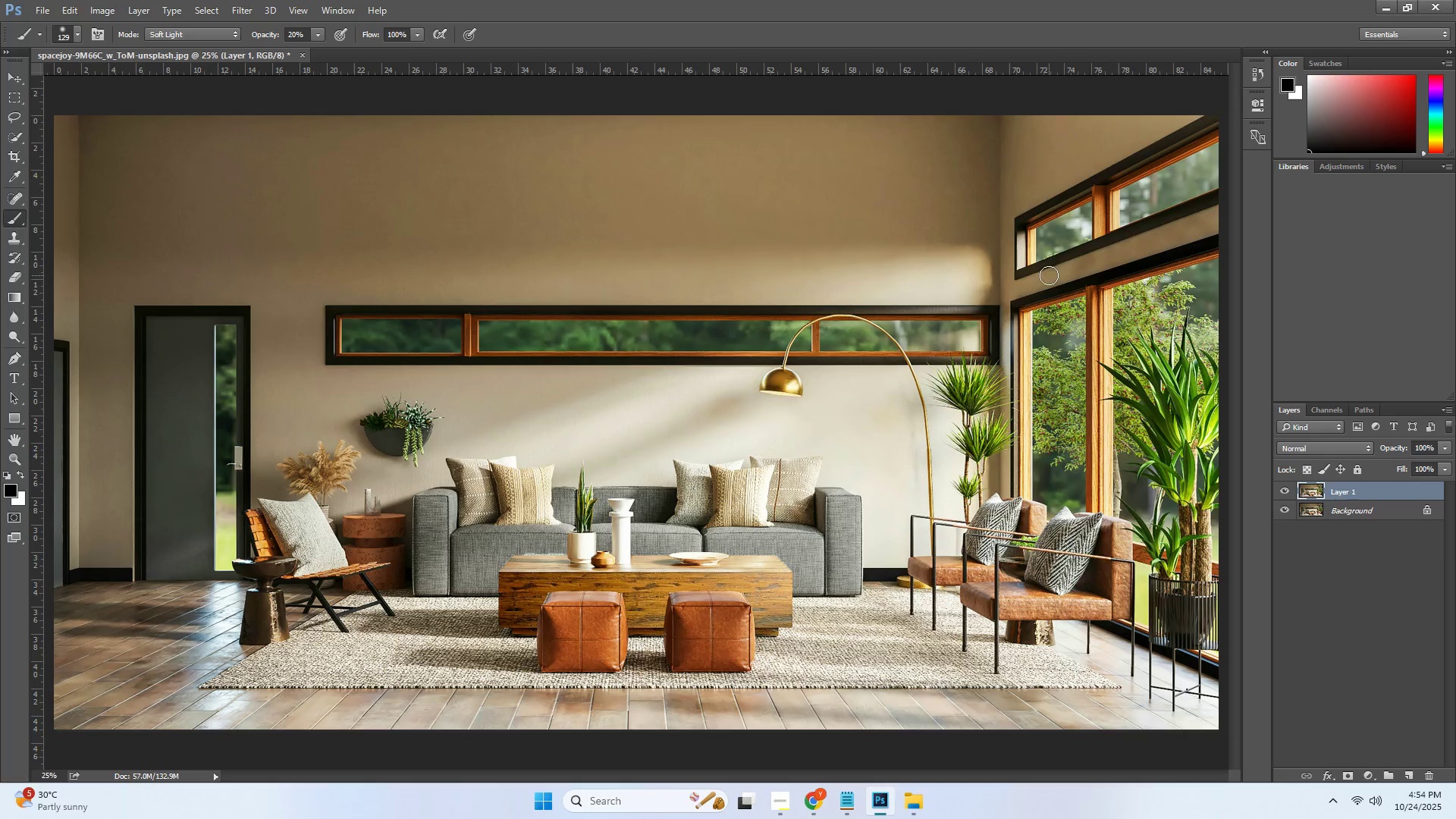 
triple_click([1046, 276])
 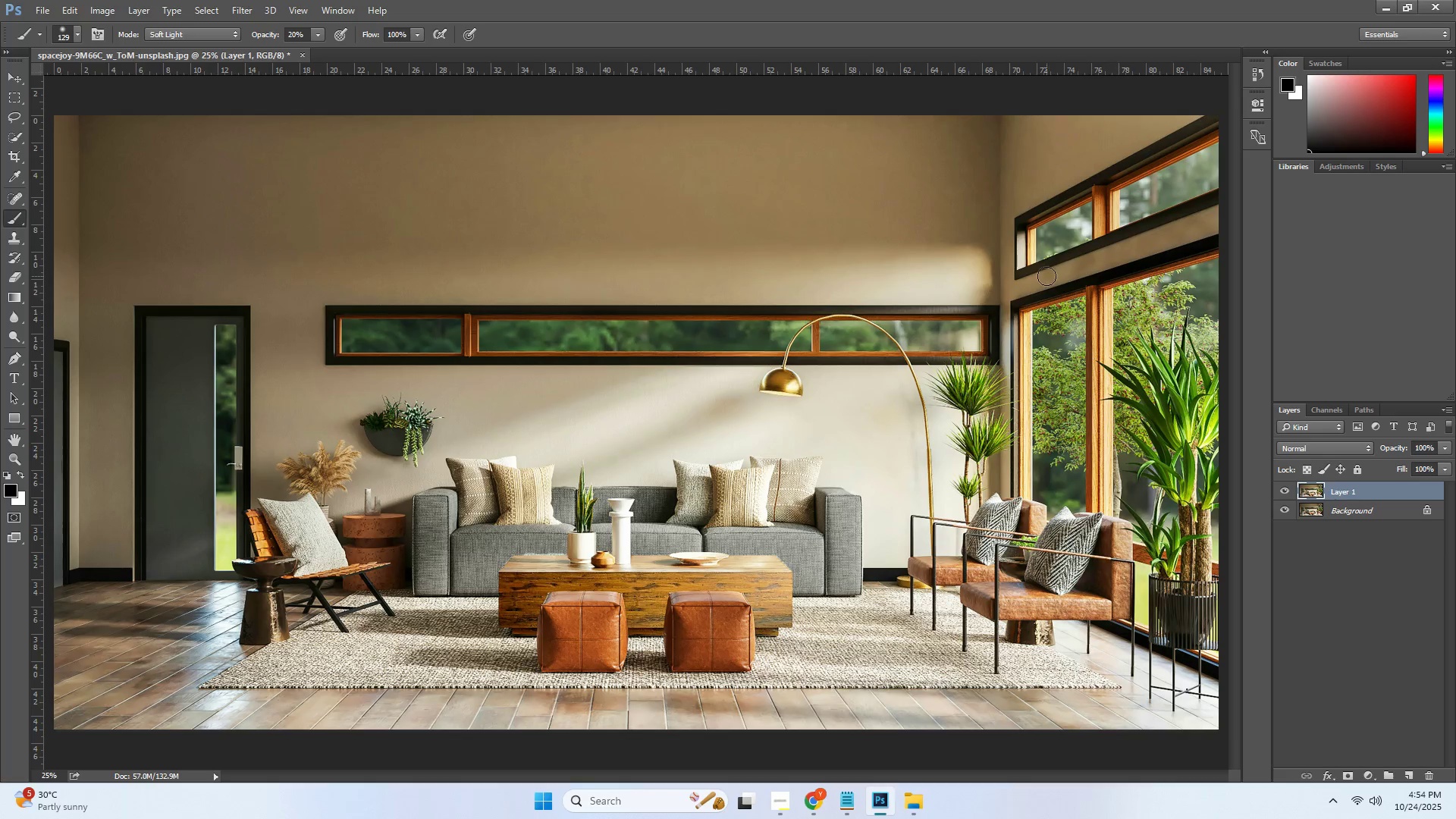 
triple_click([1046, 276])
 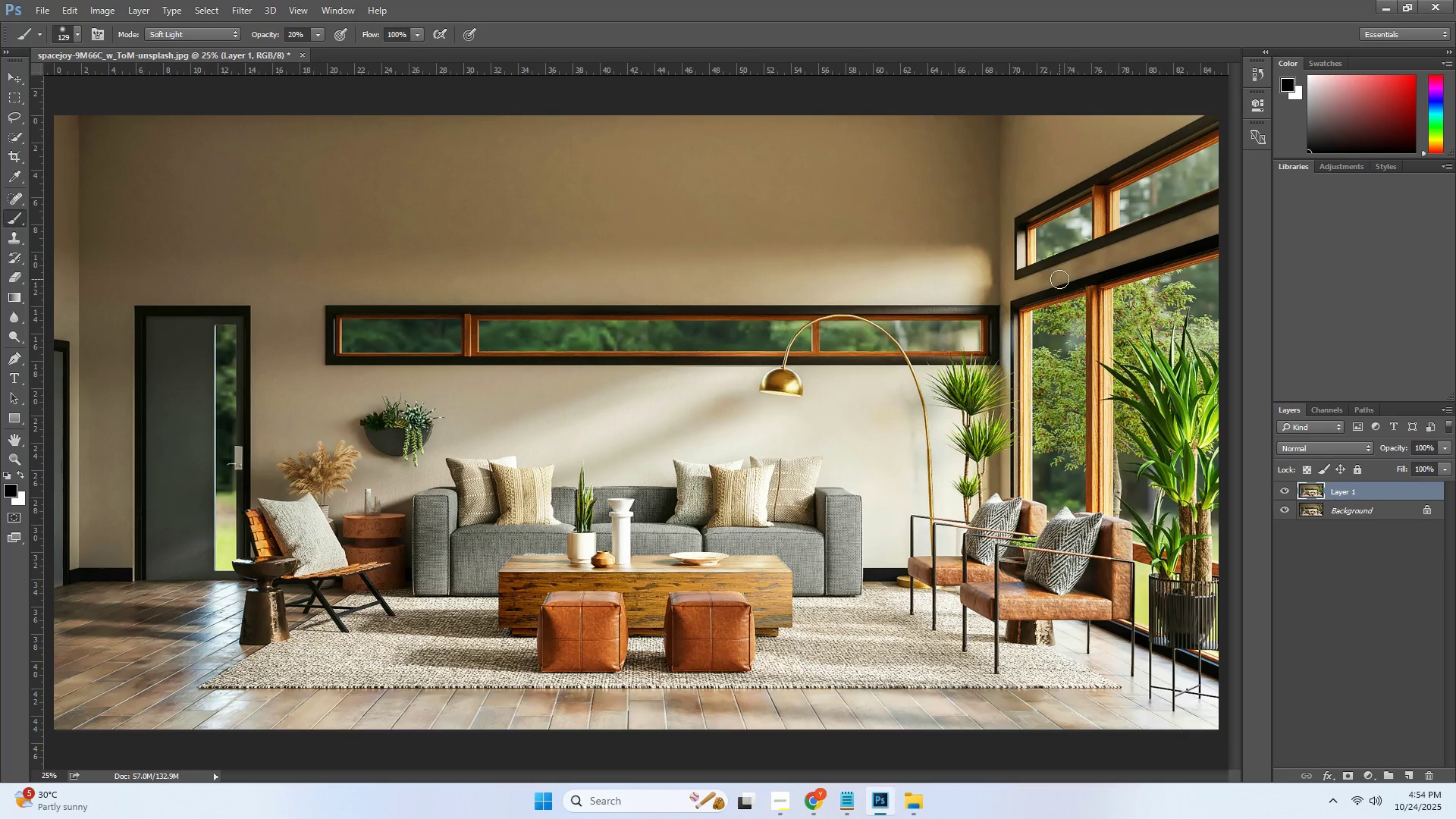 
triple_click([1062, 279])
 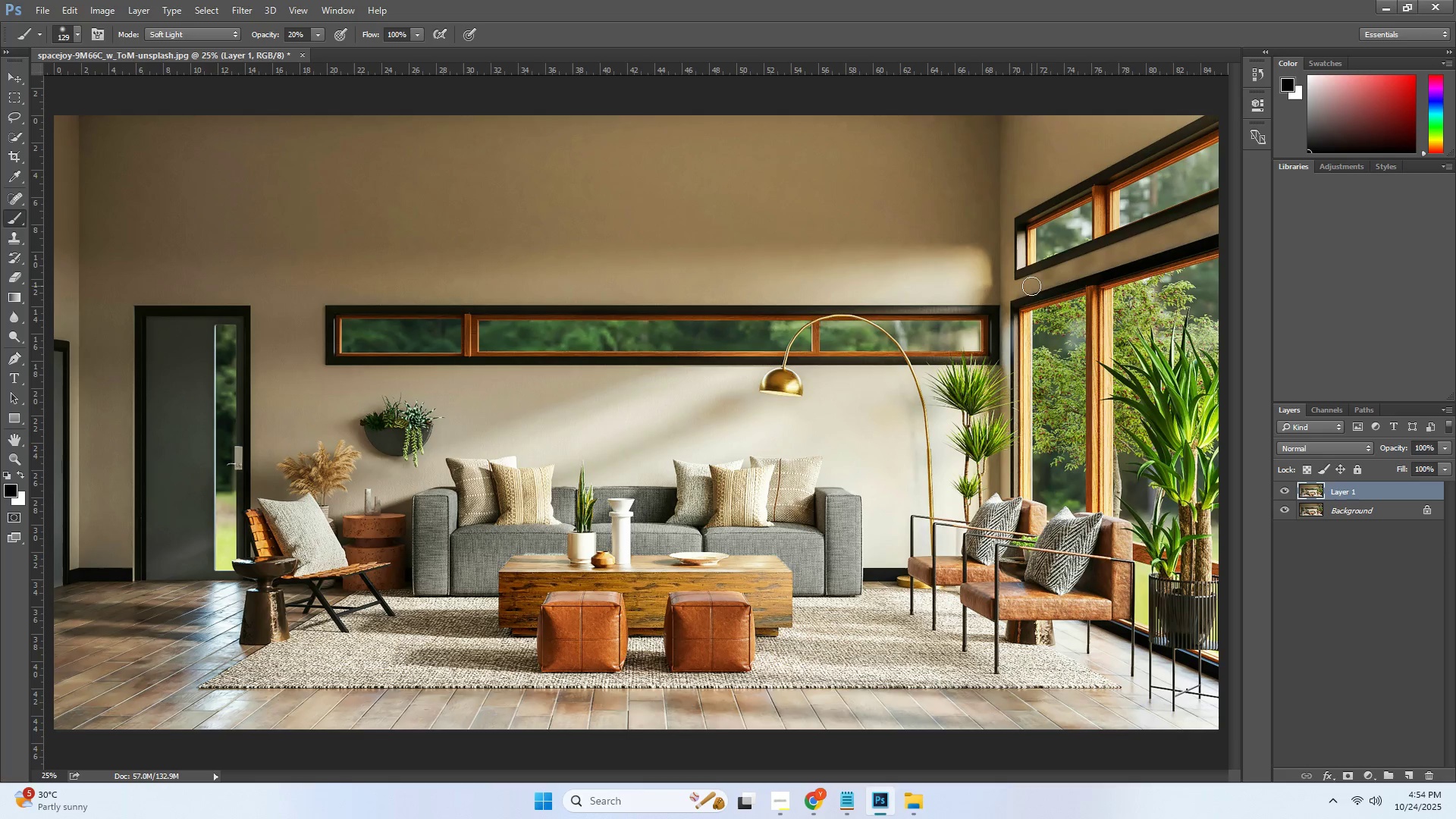 
triple_click([1031, 286])
 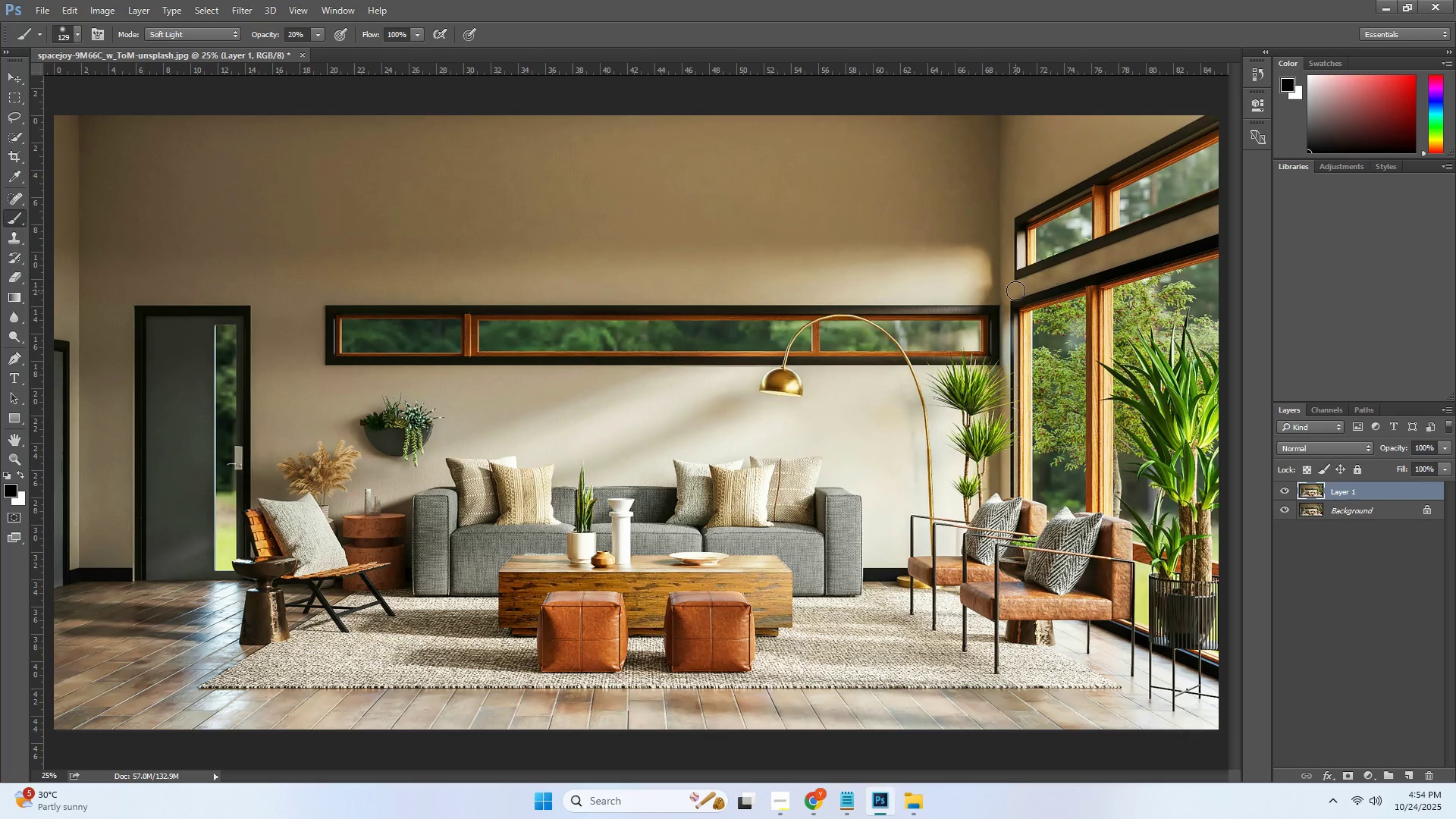 
triple_click([1014, 293])
 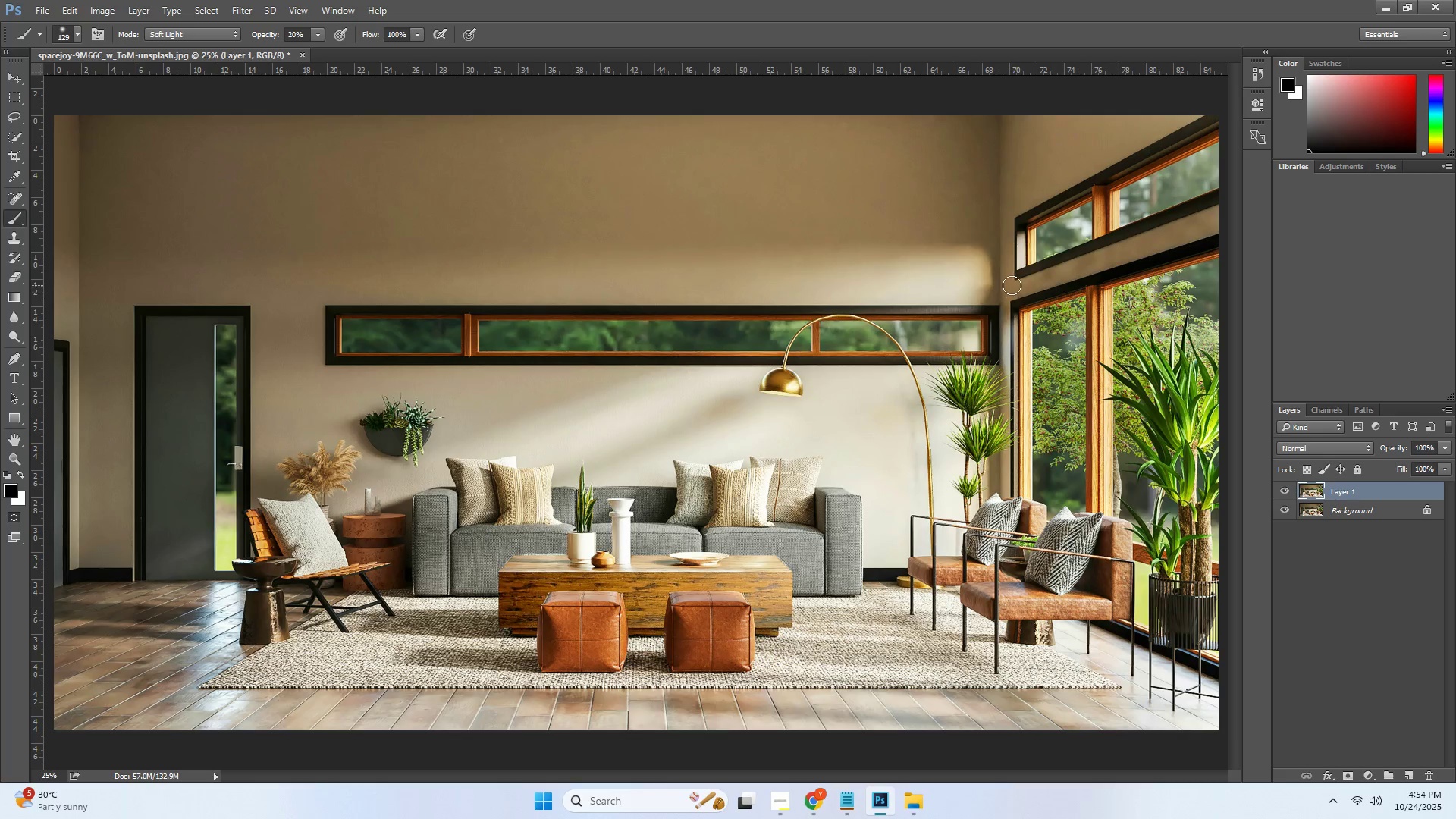 
triple_click([1012, 285])
 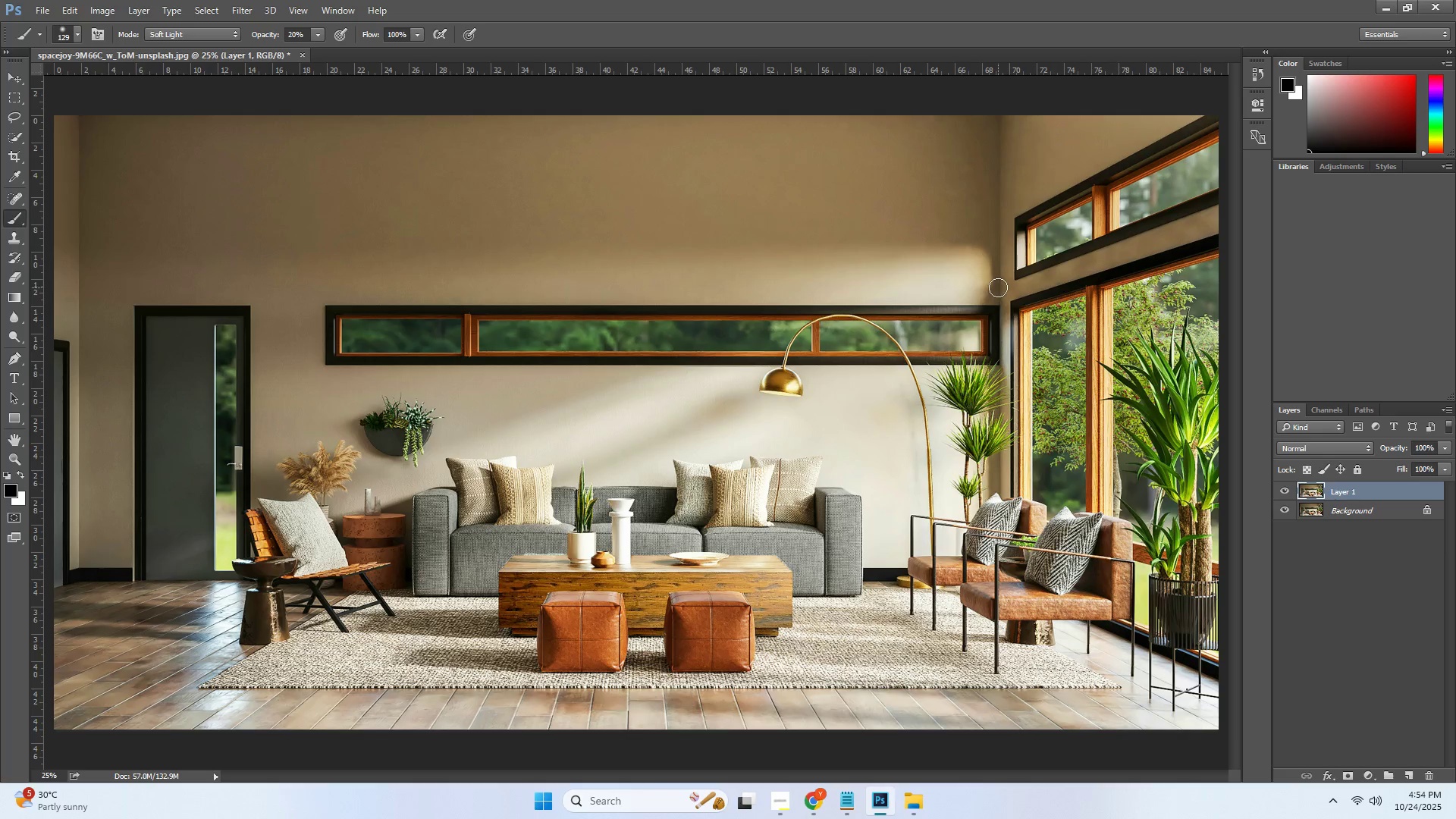 
triple_click([995, 276])
 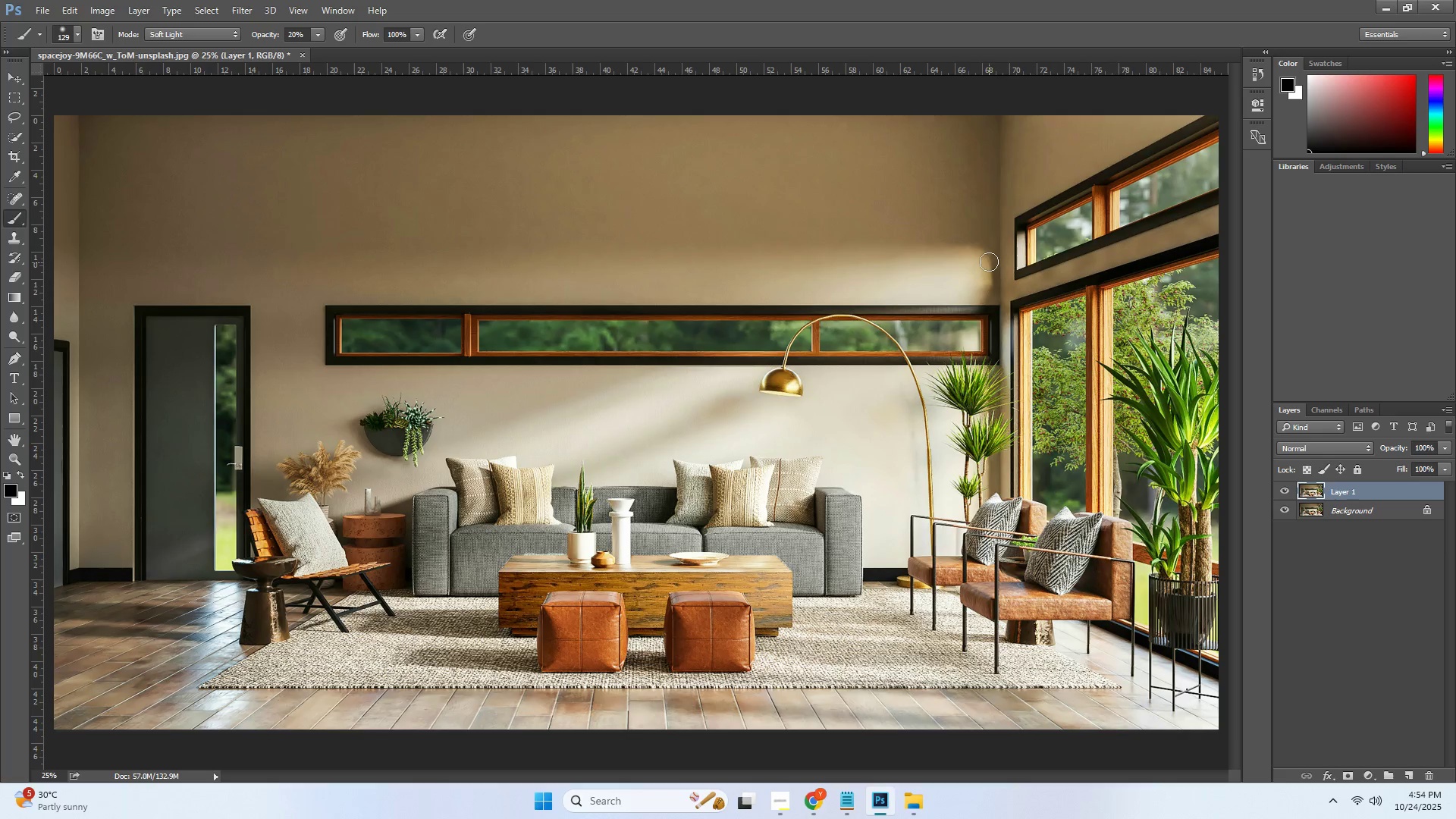 
triple_click([989, 262])
 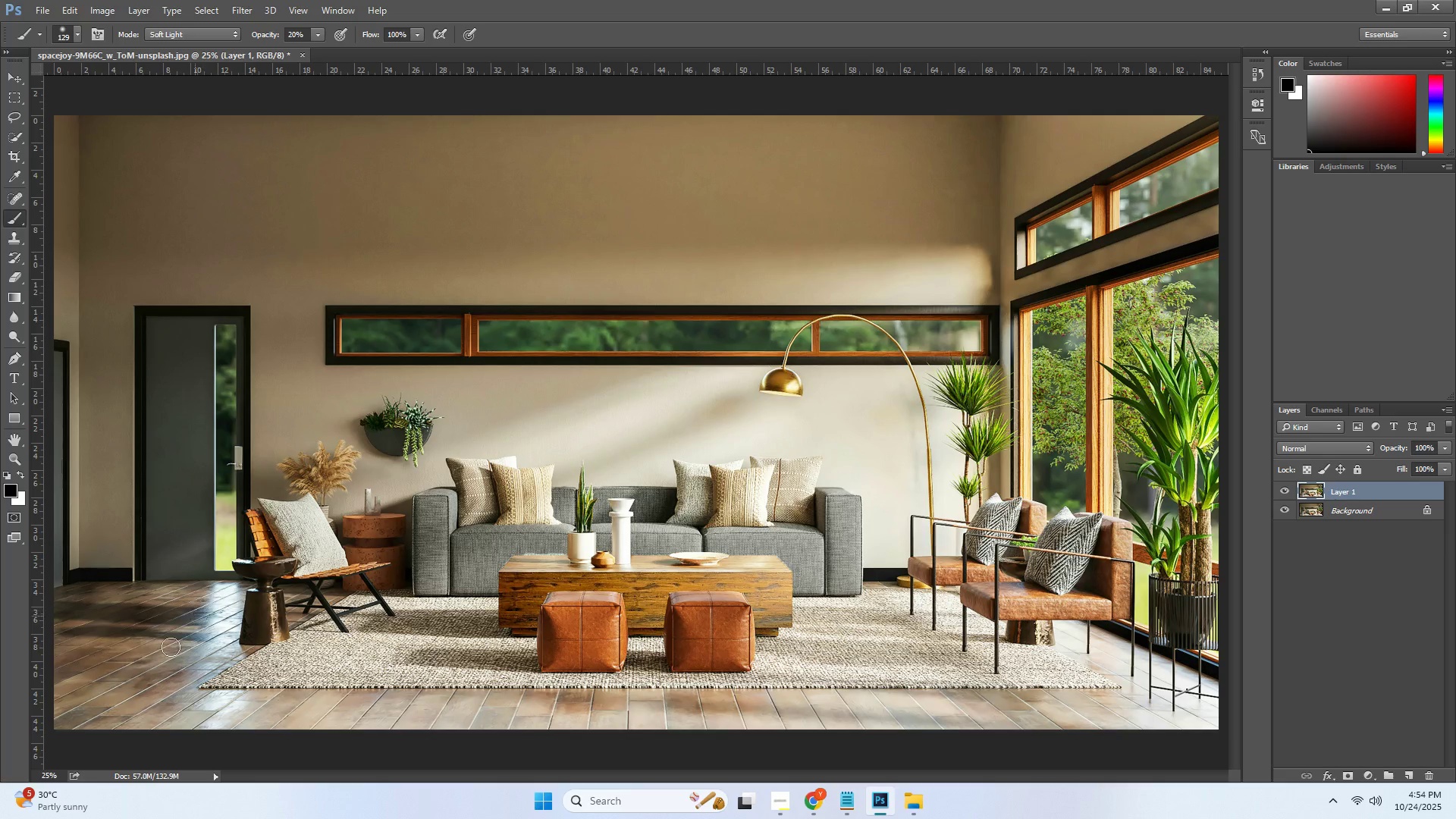 
wait(27.68)
 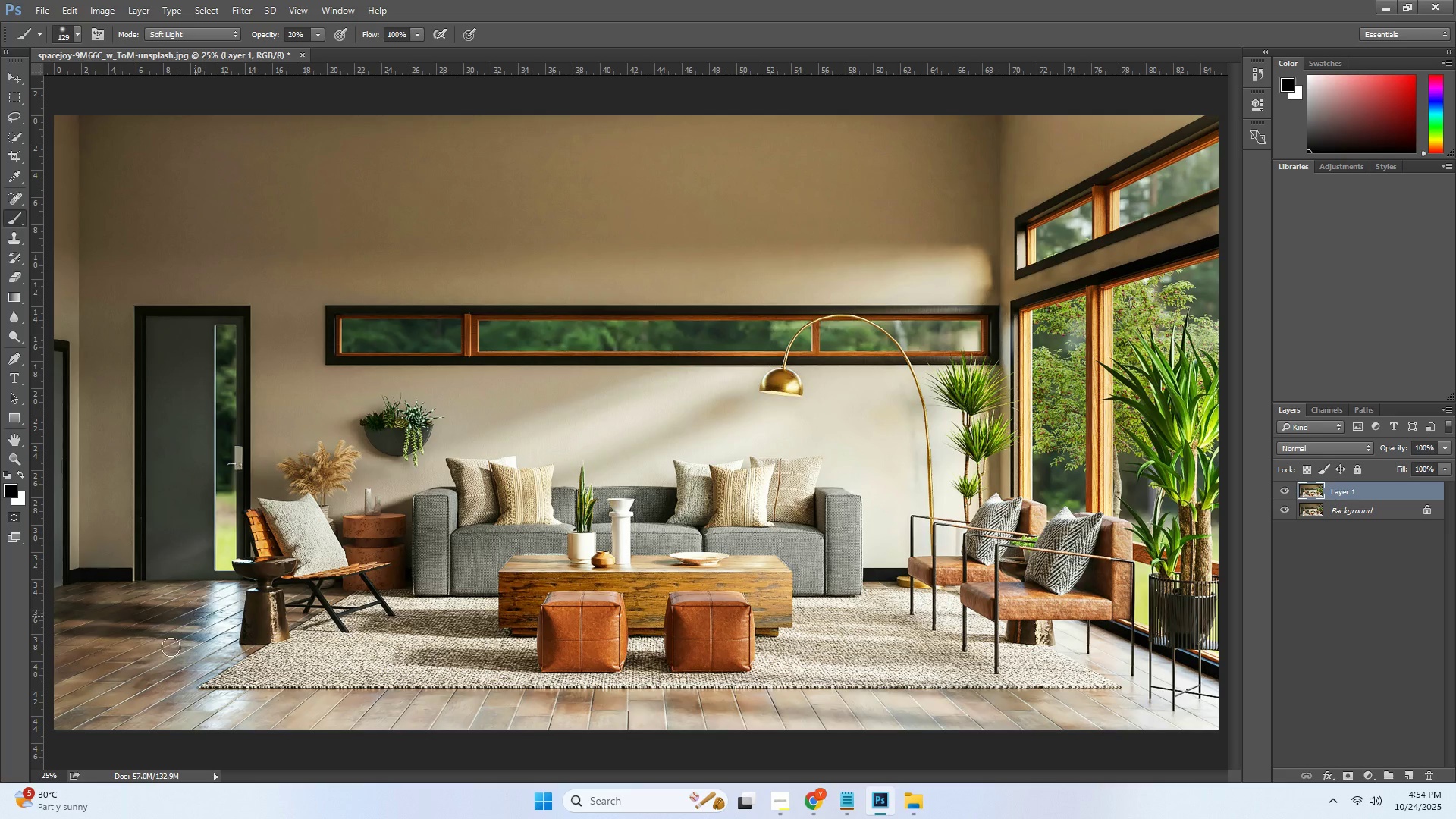 
triple_click([1163, 657])
 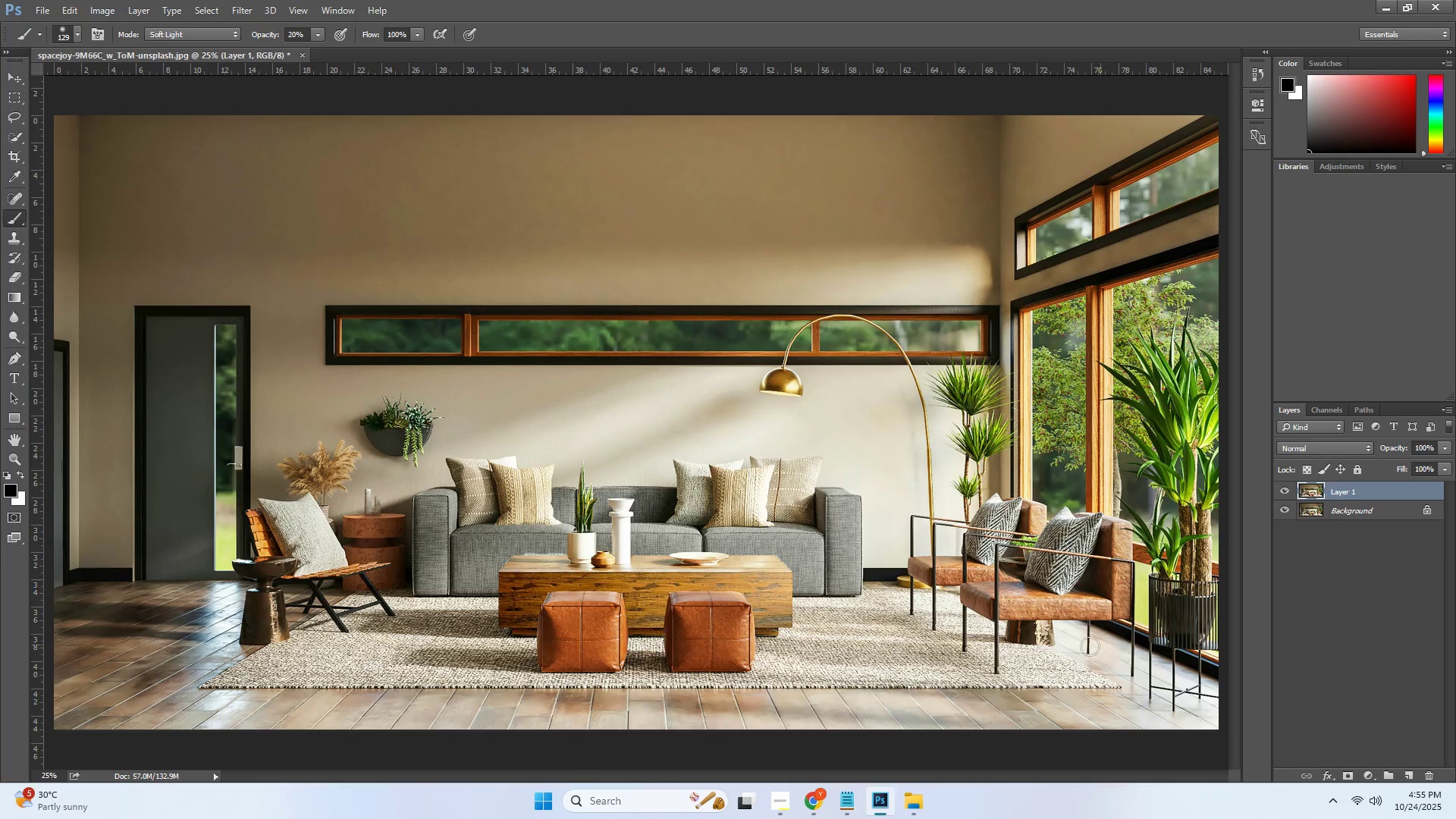 
triple_click([1091, 638])
 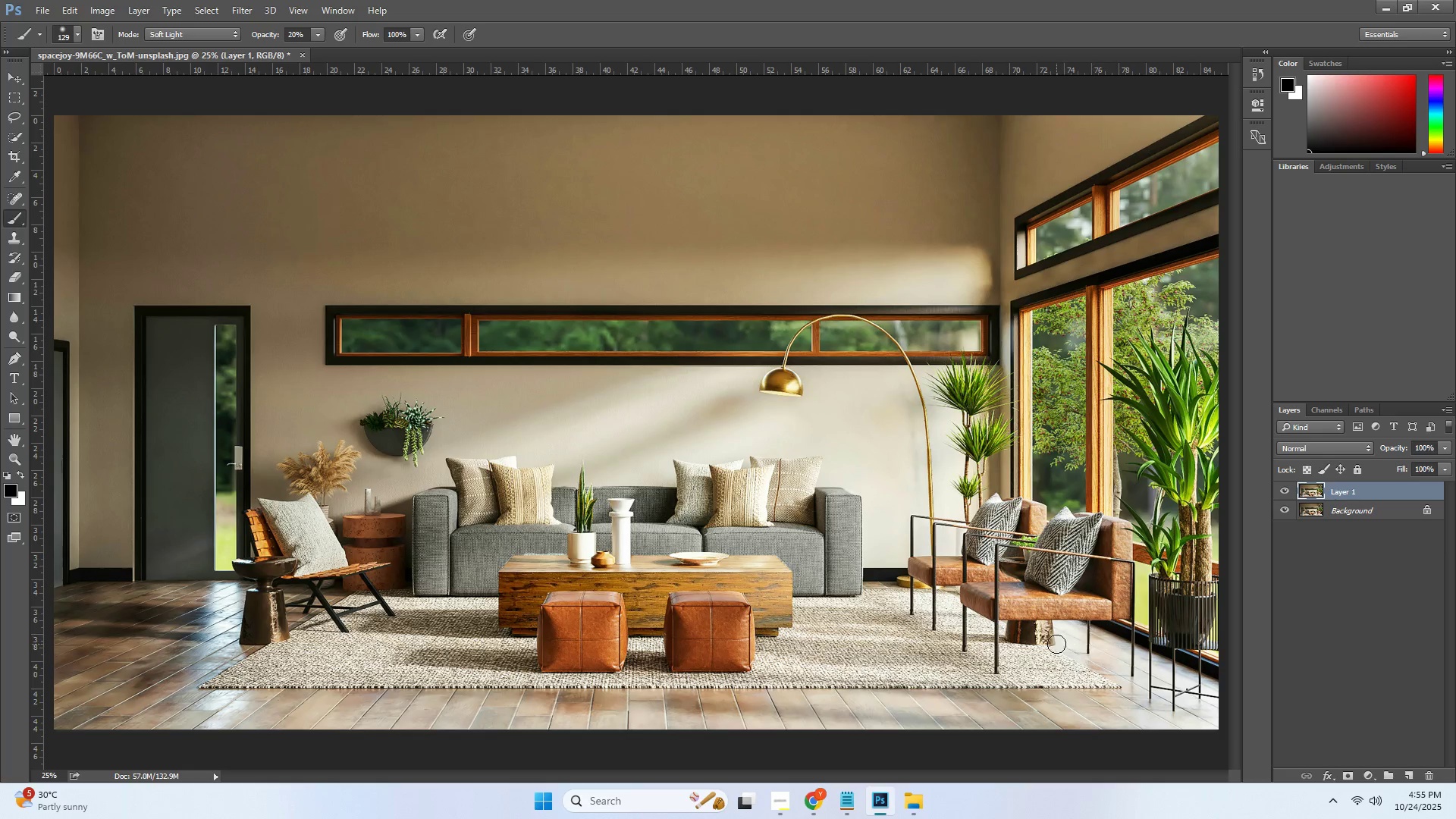 
triple_click([1096, 622])
 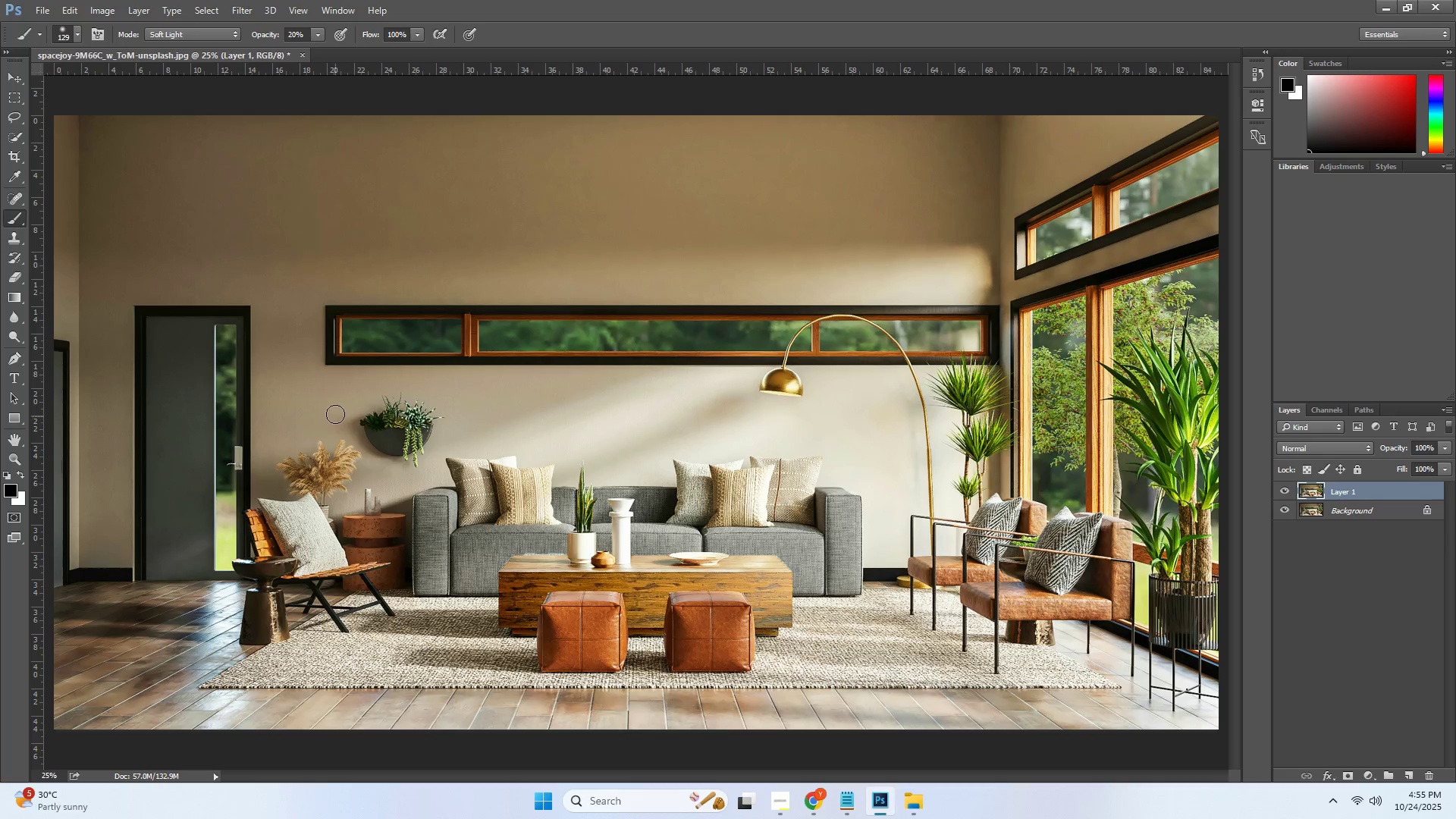 
wait(11.65)
 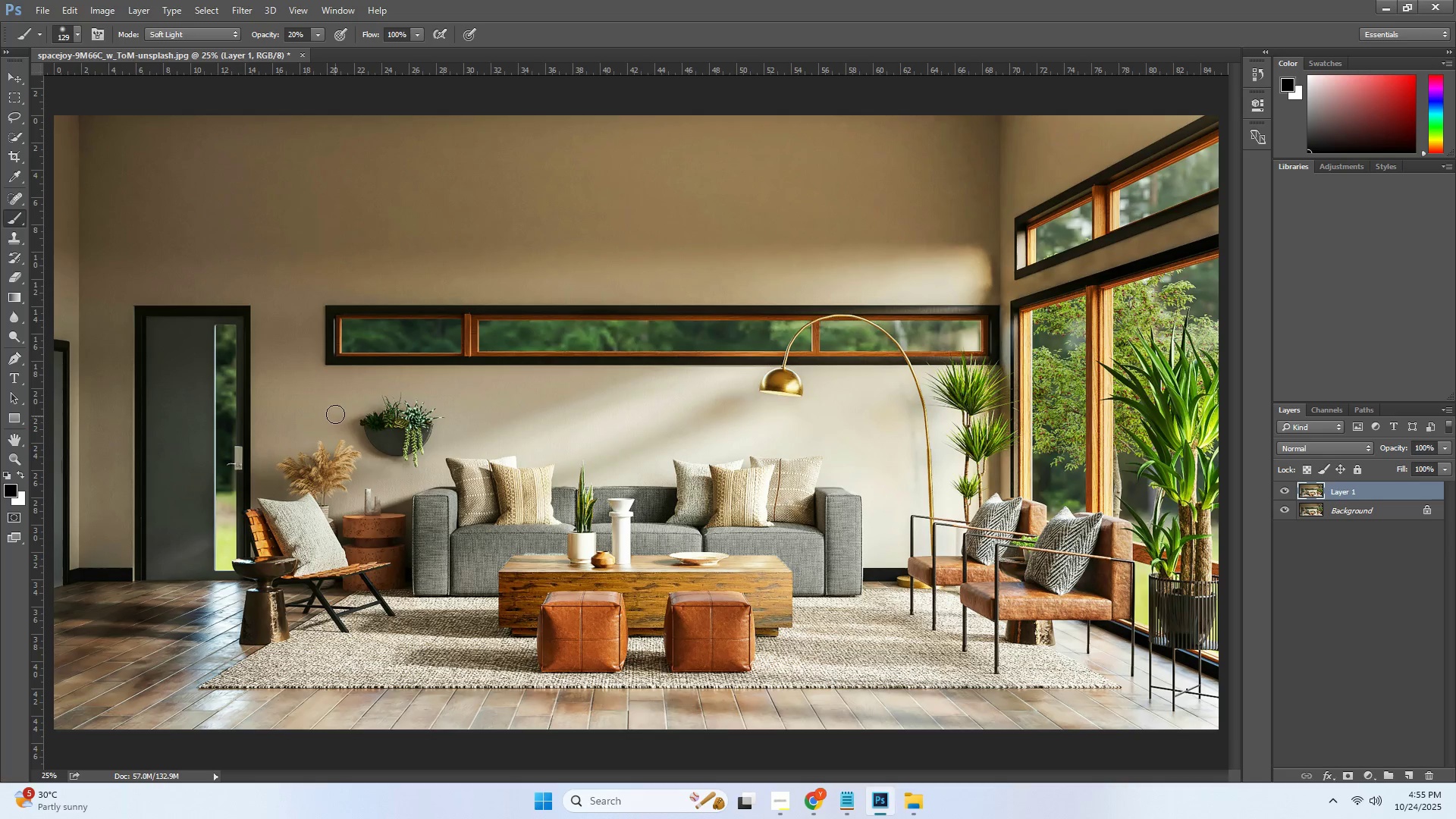 
triple_click([548, 331])
 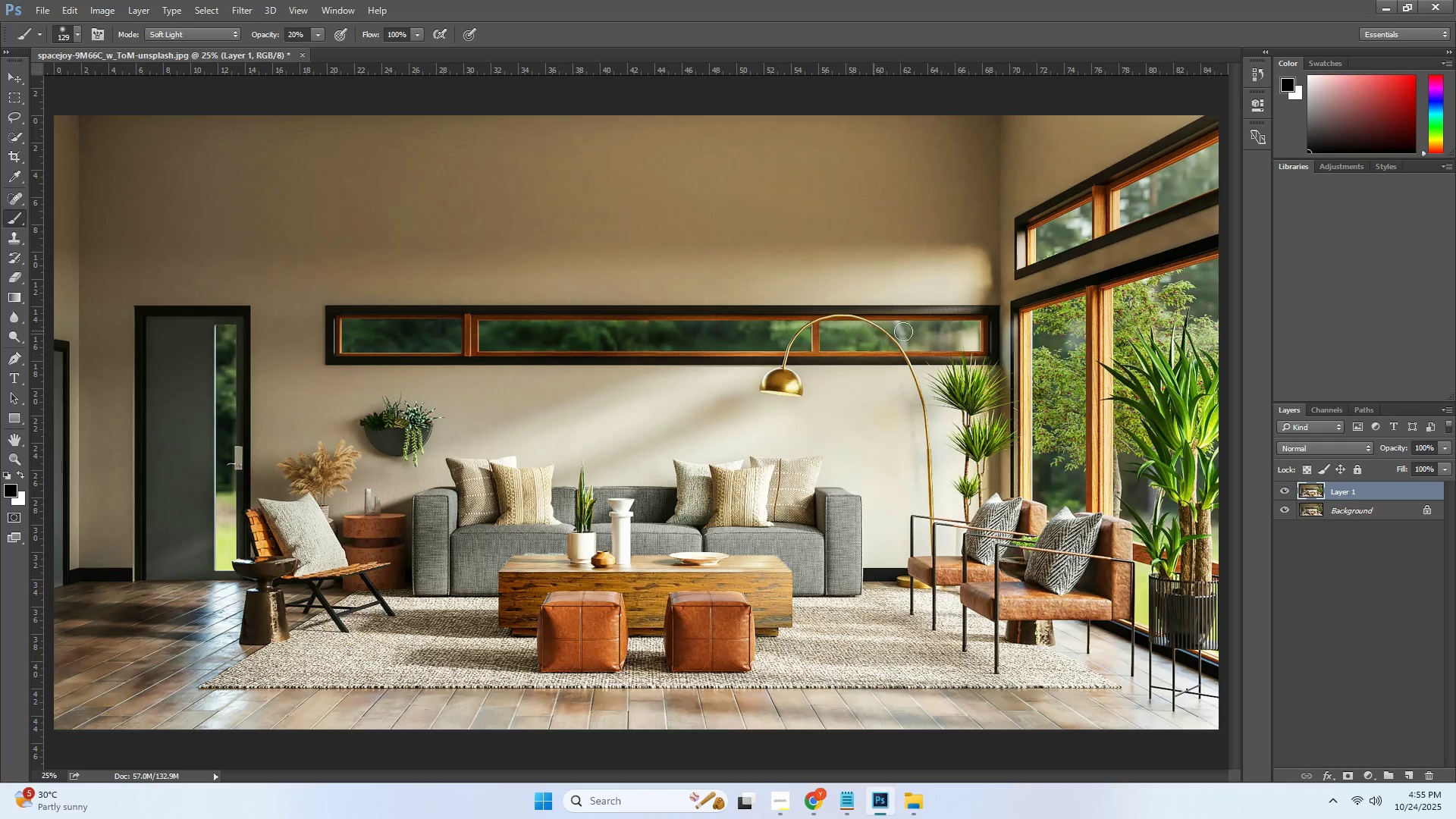 
wait(5.38)
 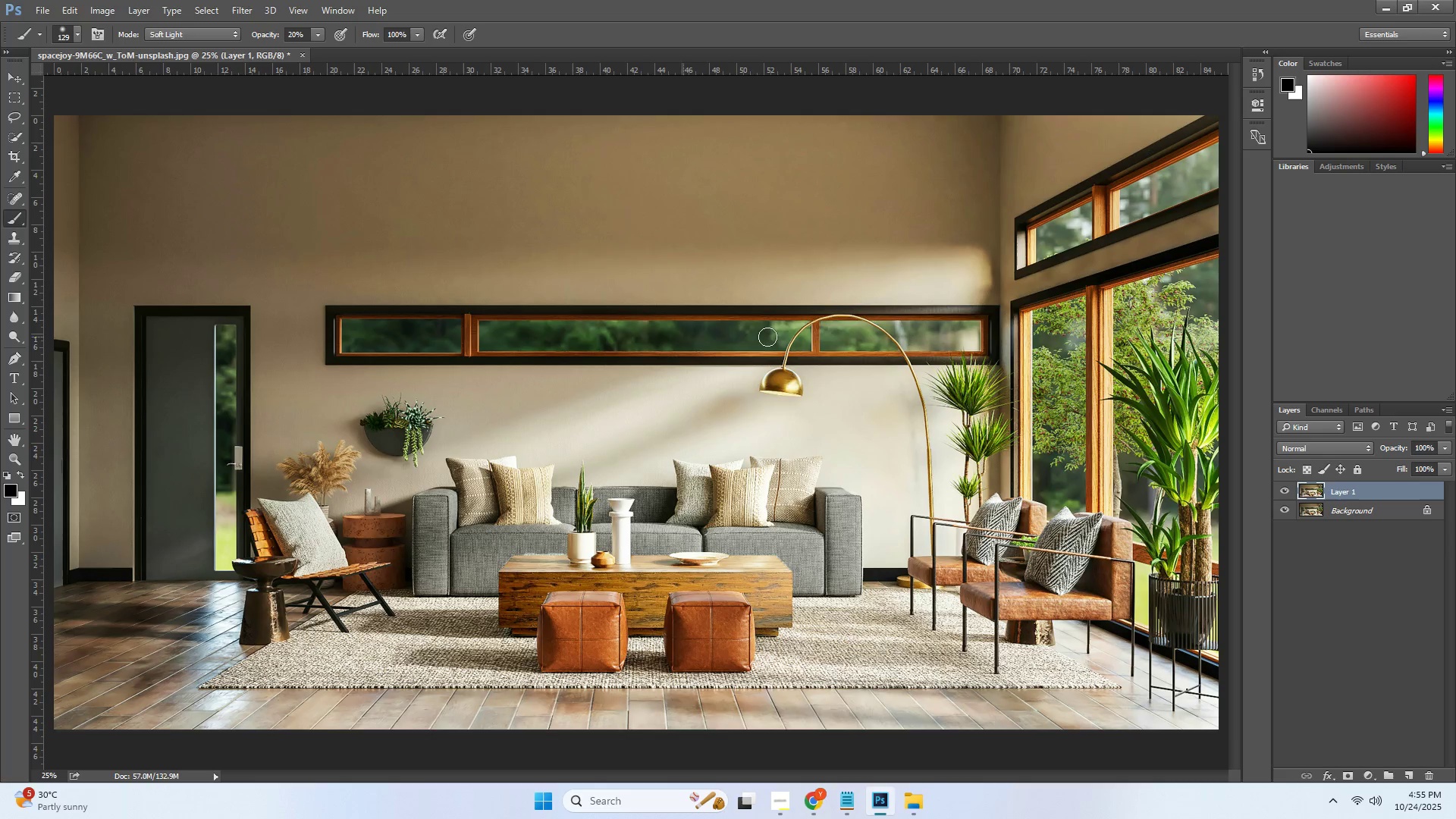 
triple_click([915, 334])
 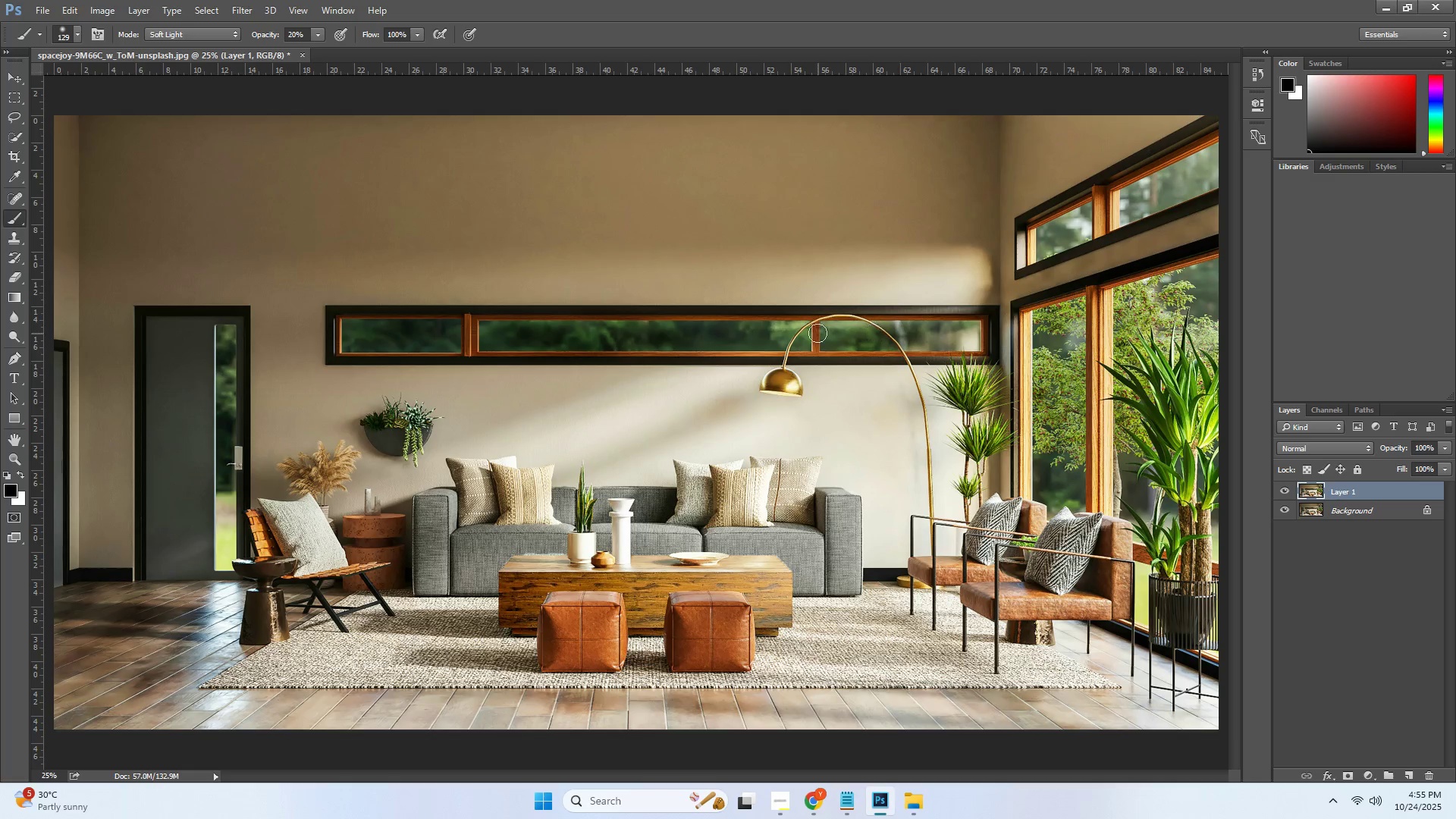 
triple_click([916, 332])
 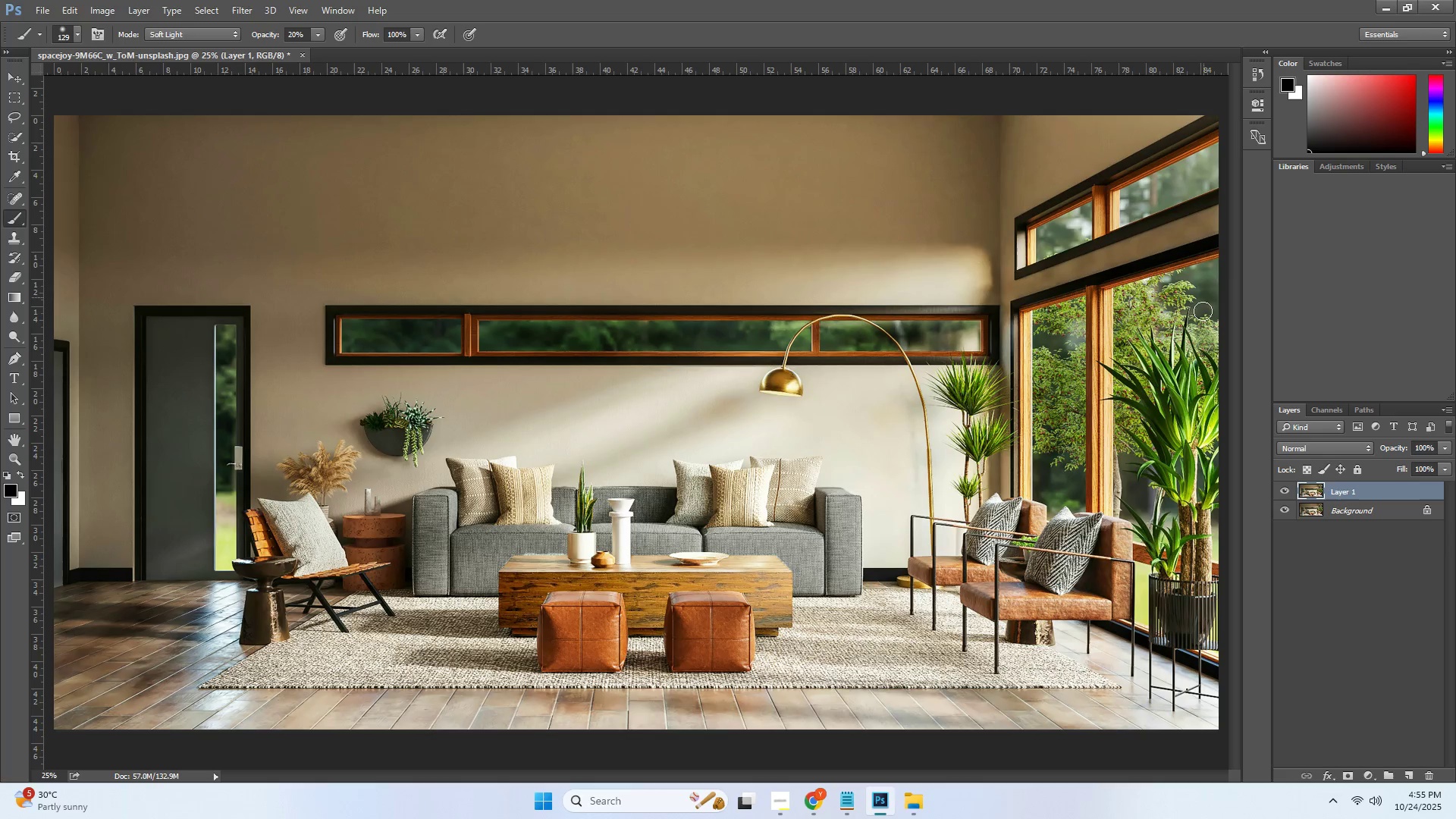 
wait(15.42)
 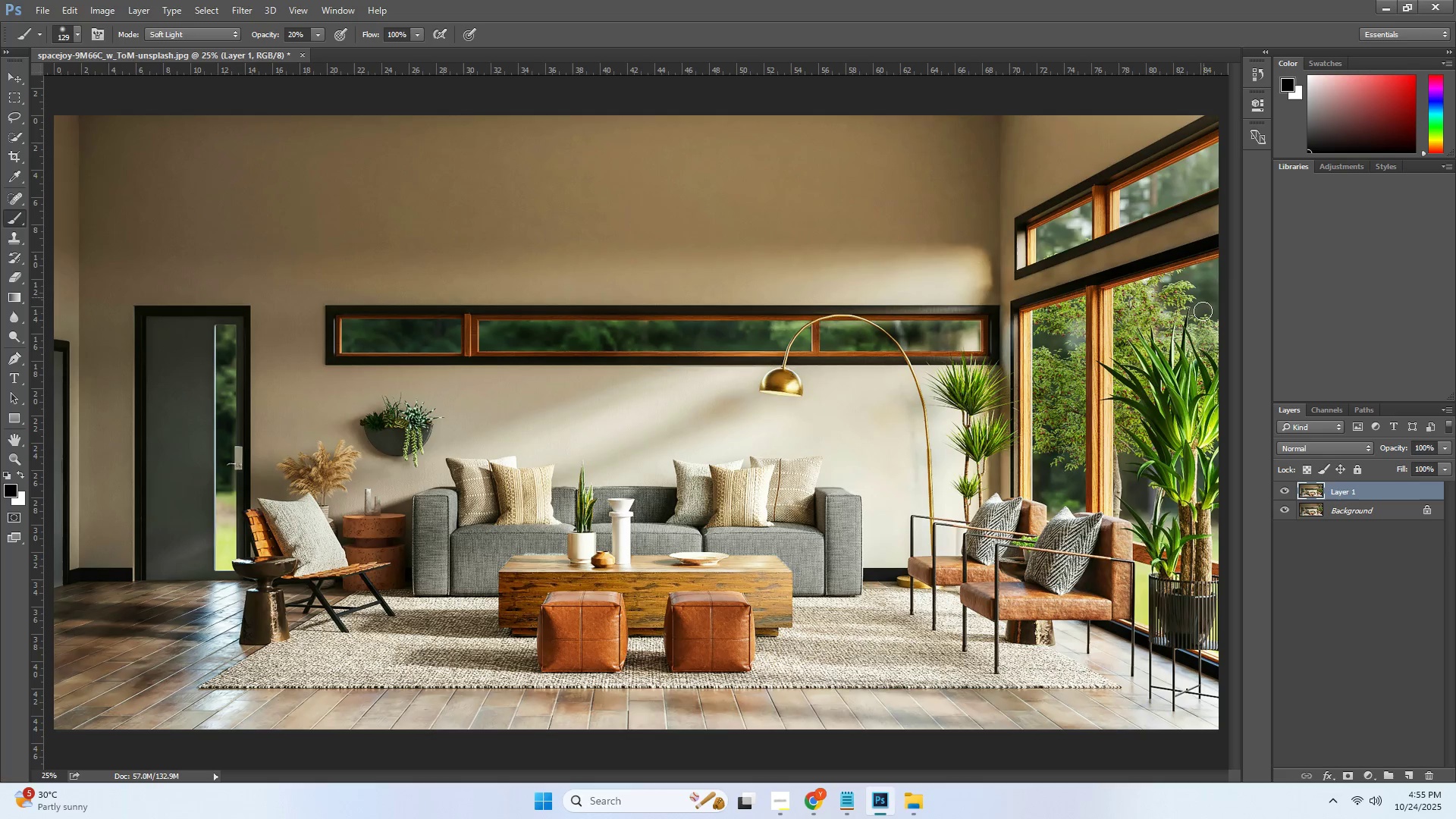 
left_click([1292, 658])
 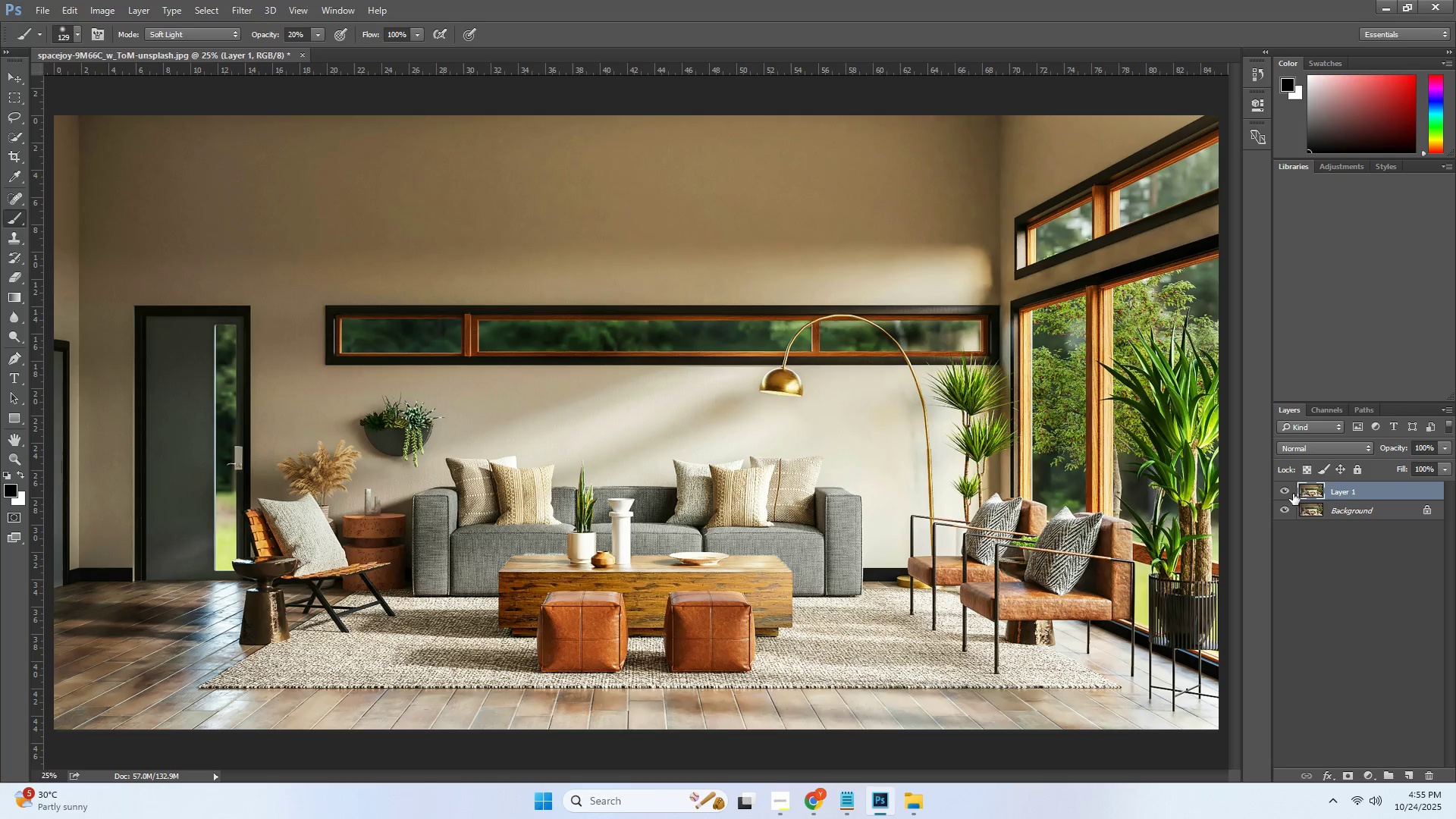 
left_click([1287, 488])
 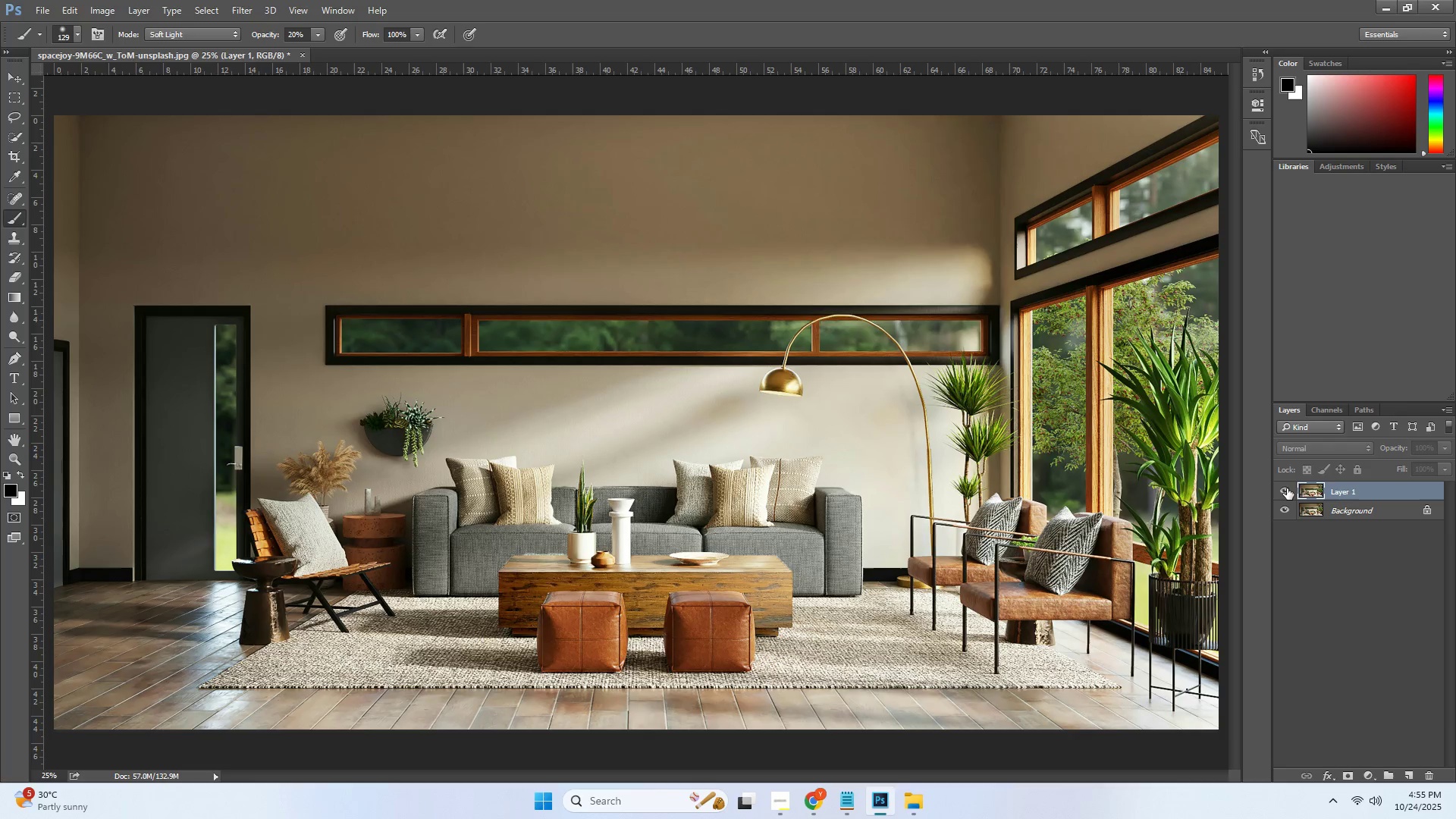 
left_click([1287, 488])
 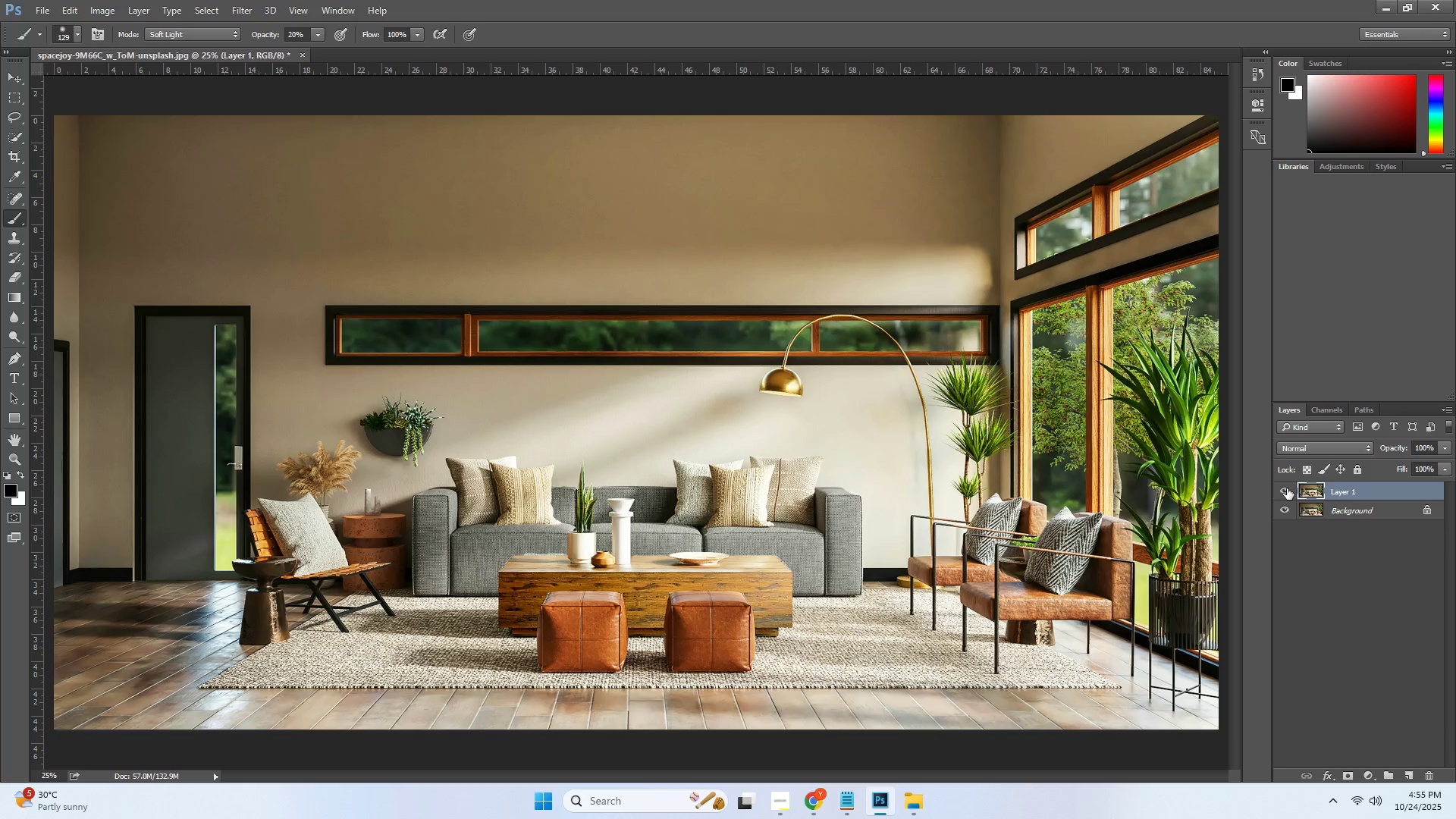 
double_click([1287, 488])
 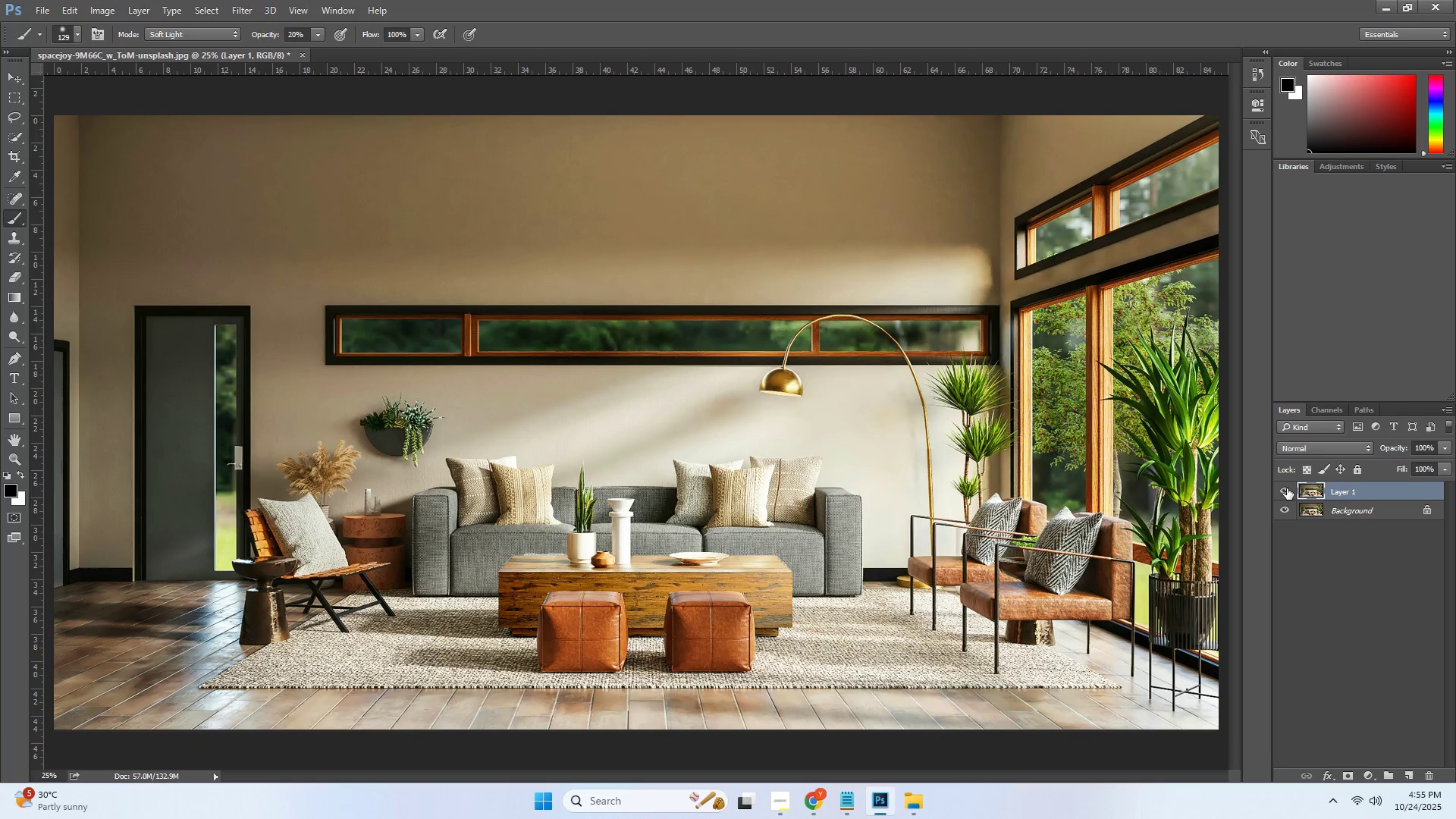 
triple_click([1287, 488])
 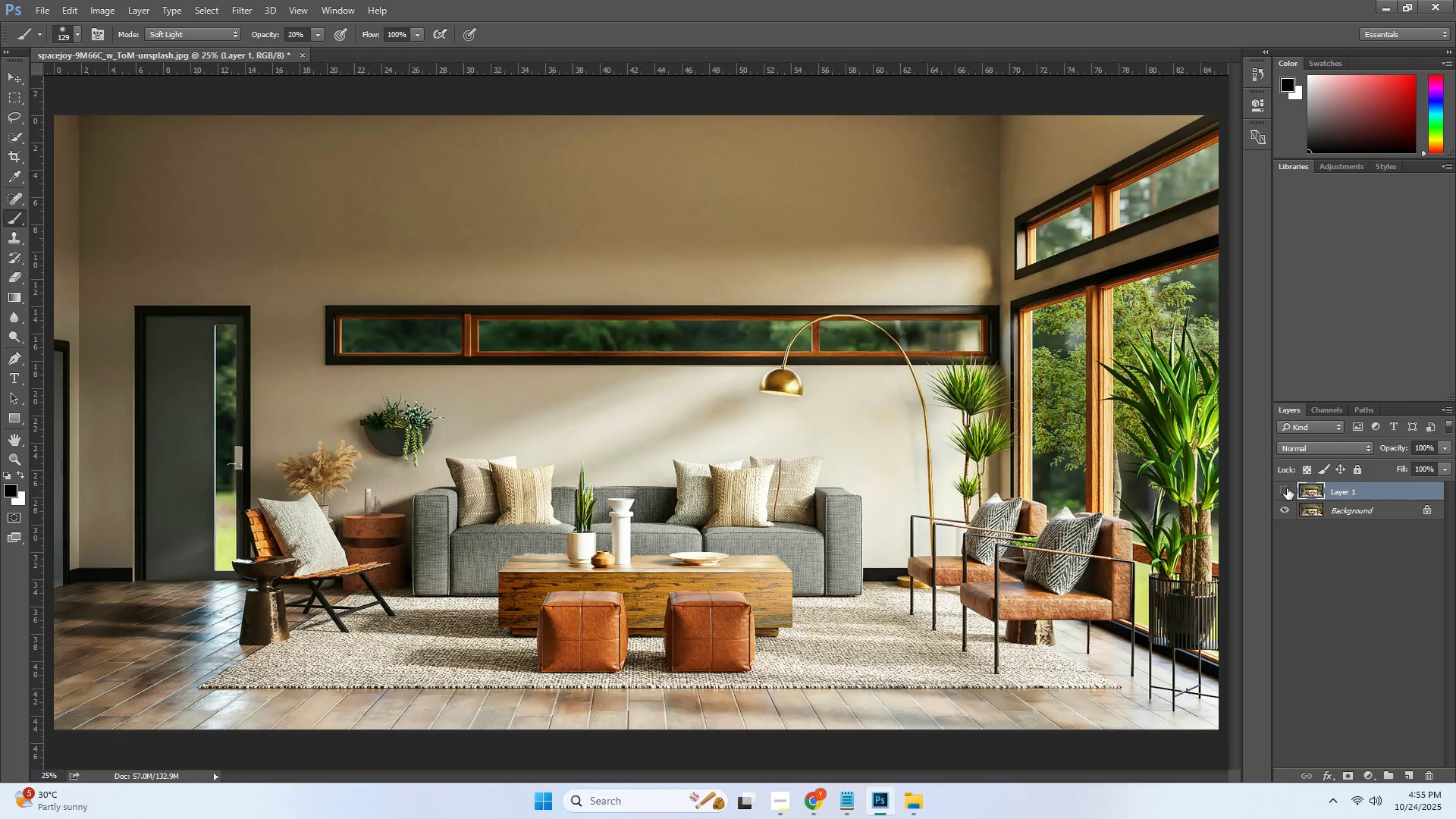 
triple_click([1287, 488])
 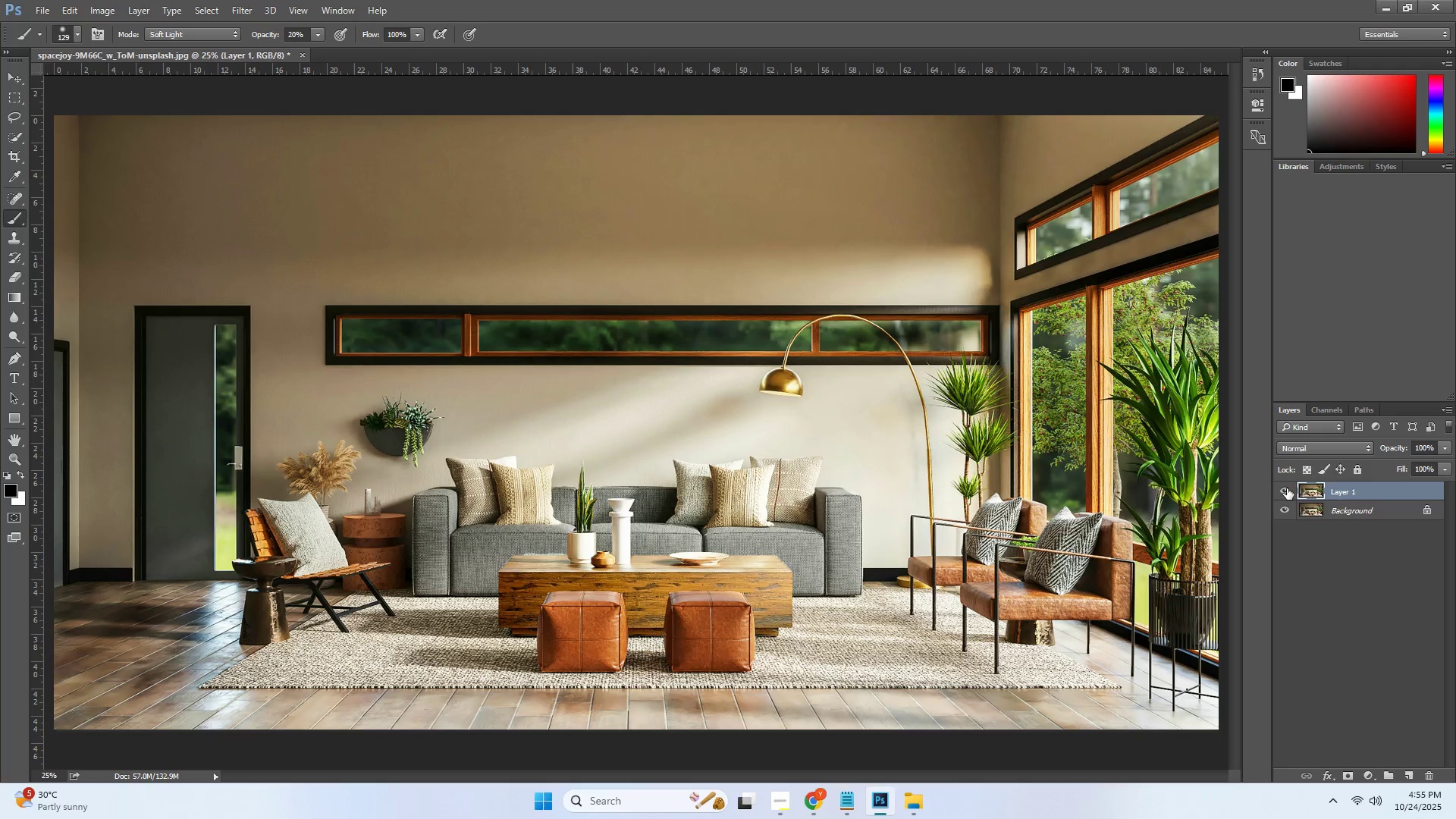 
double_click([1288, 488])
 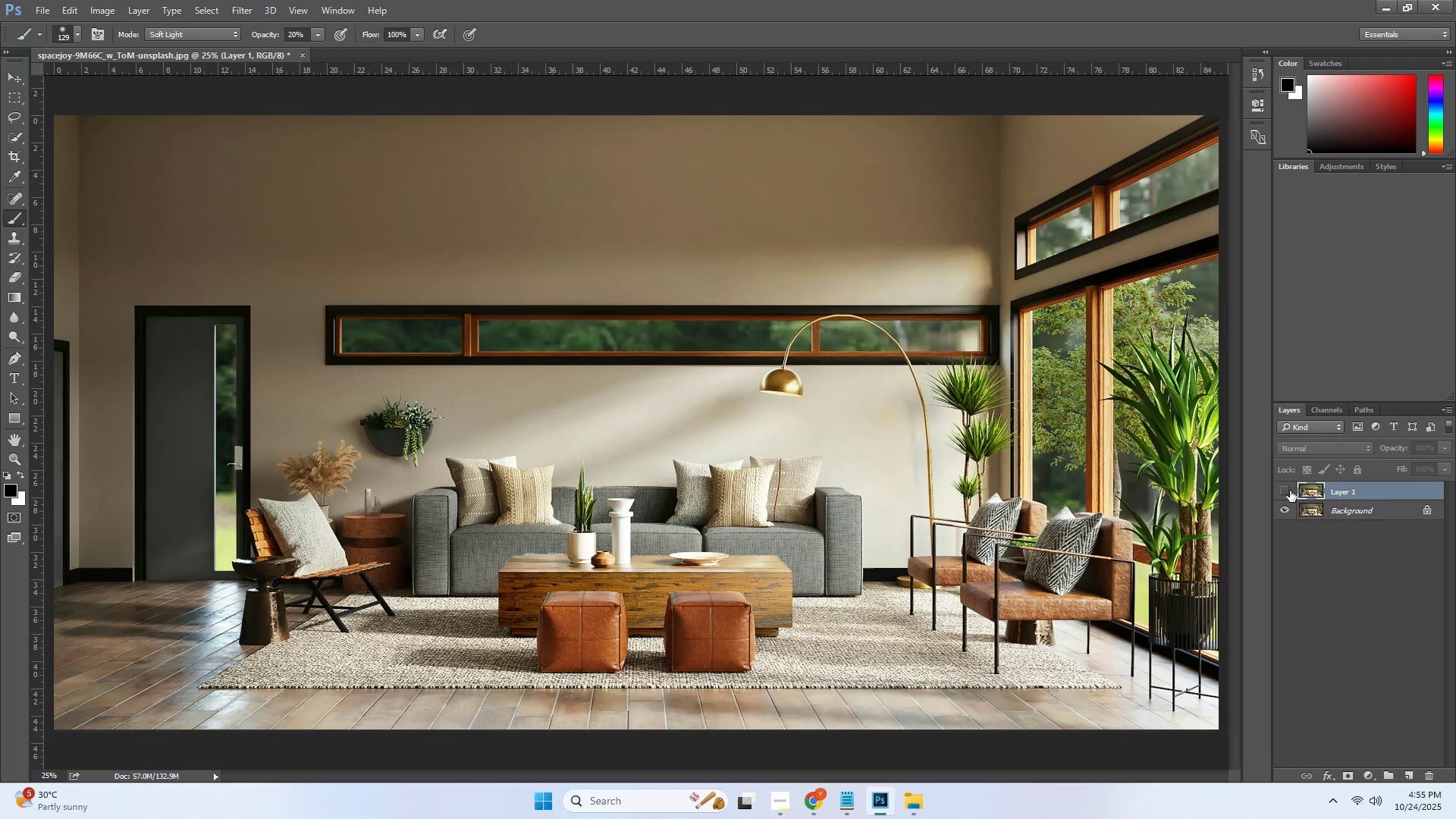 
double_click([1290, 491])
 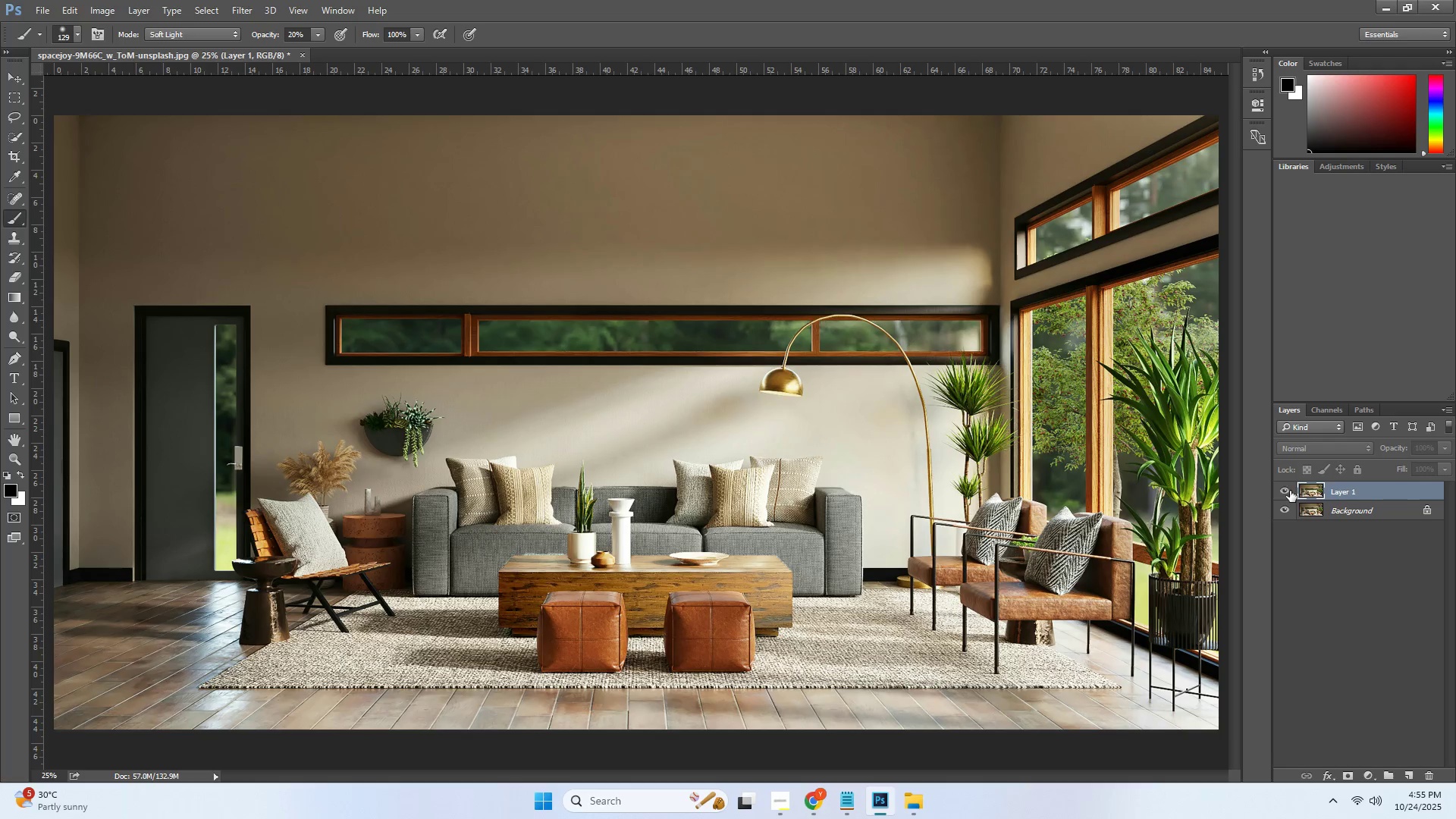 
triple_click([1290, 491])
 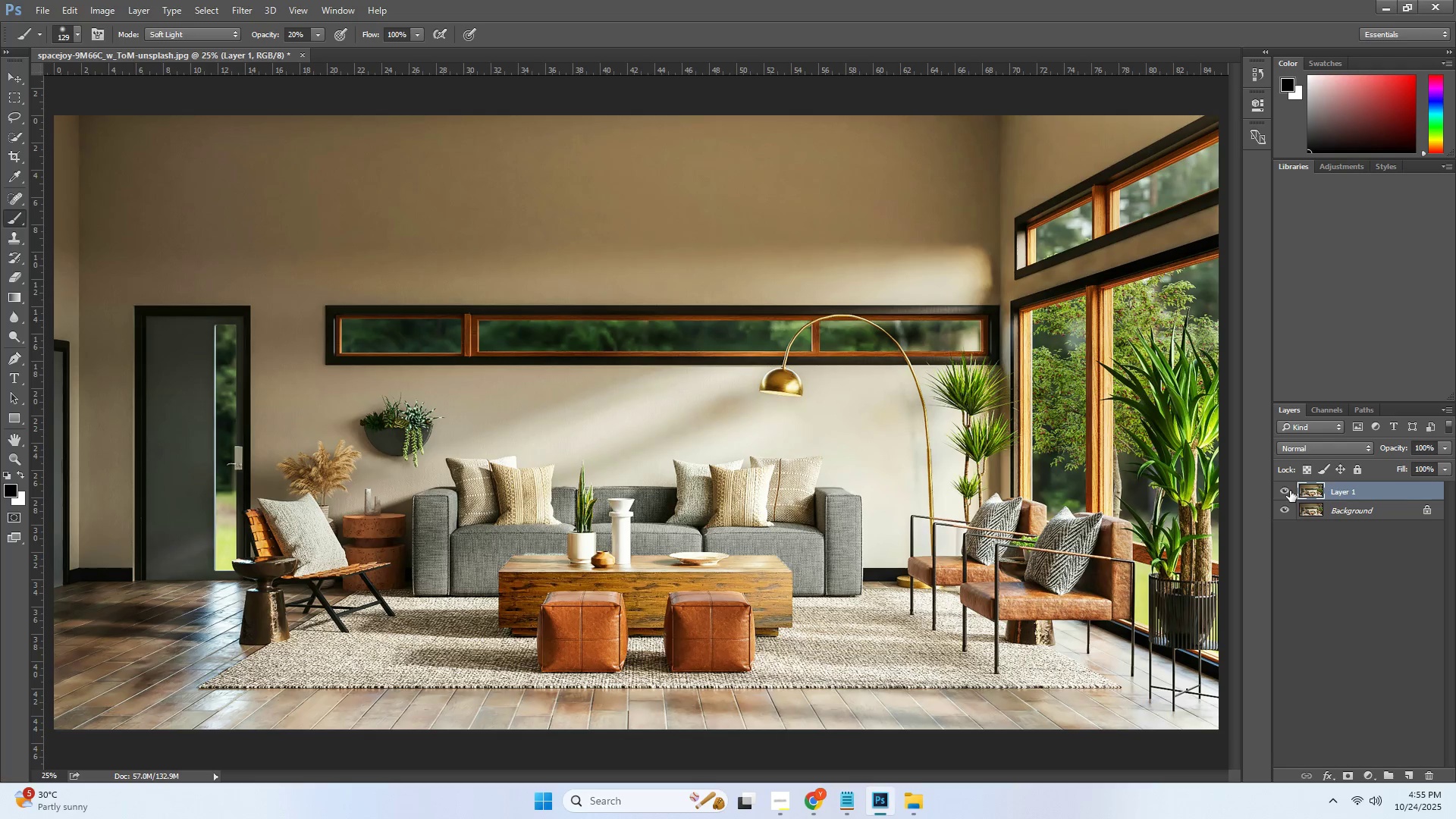 
left_click([1290, 491])
 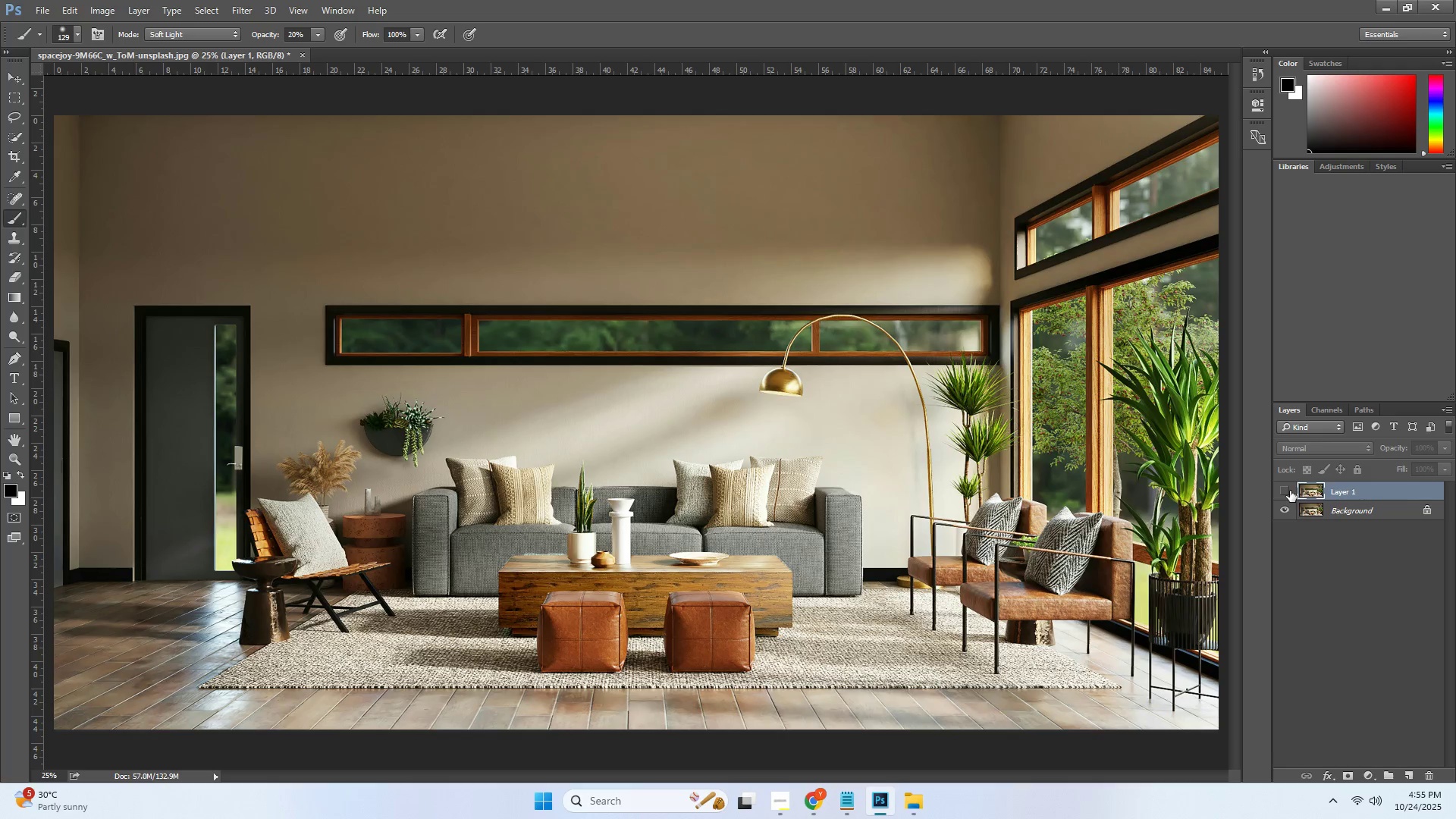 
left_click([1290, 491])
 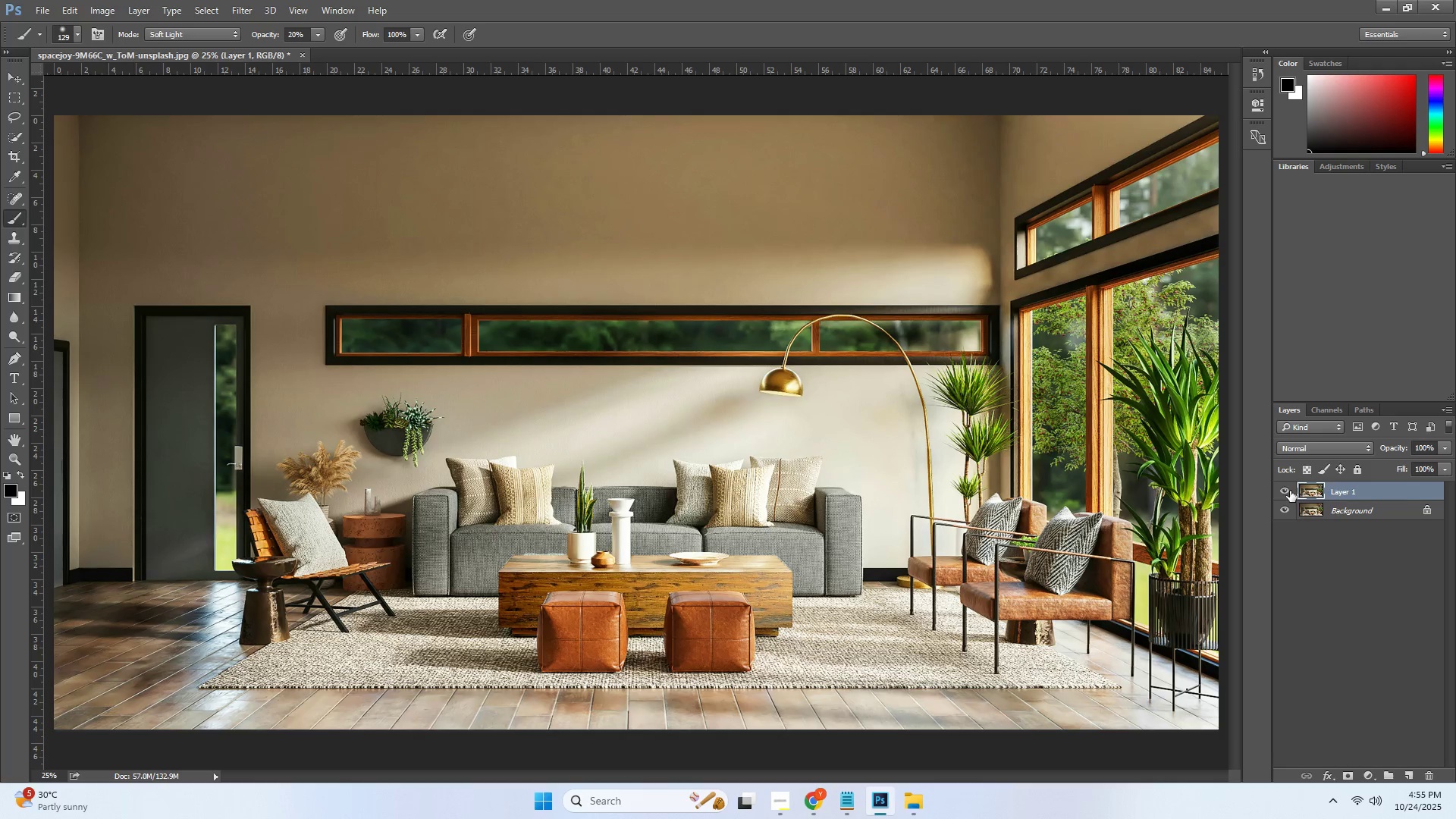 
left_click([1290, 491])
 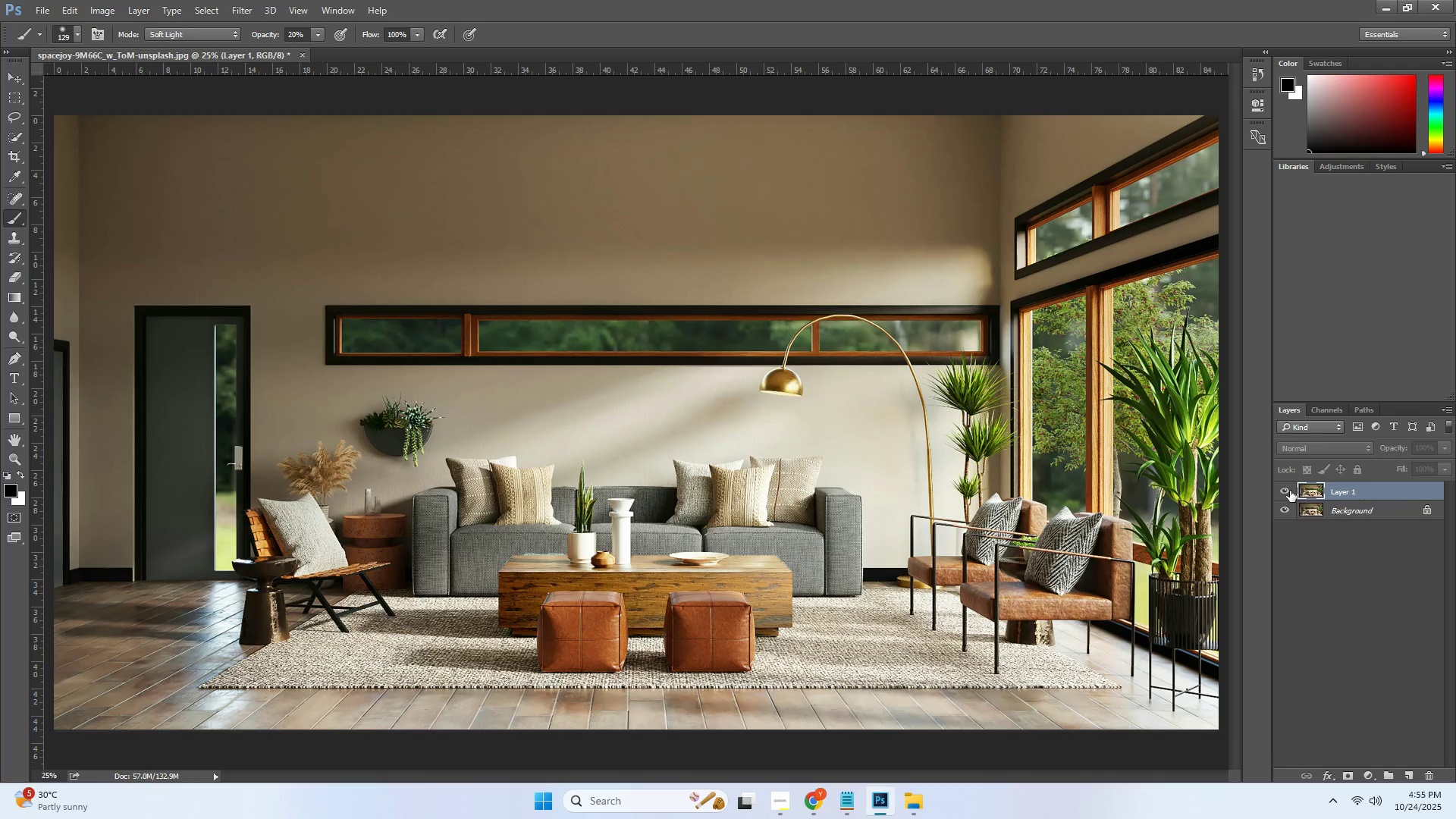 
double_click([1290, 491])
 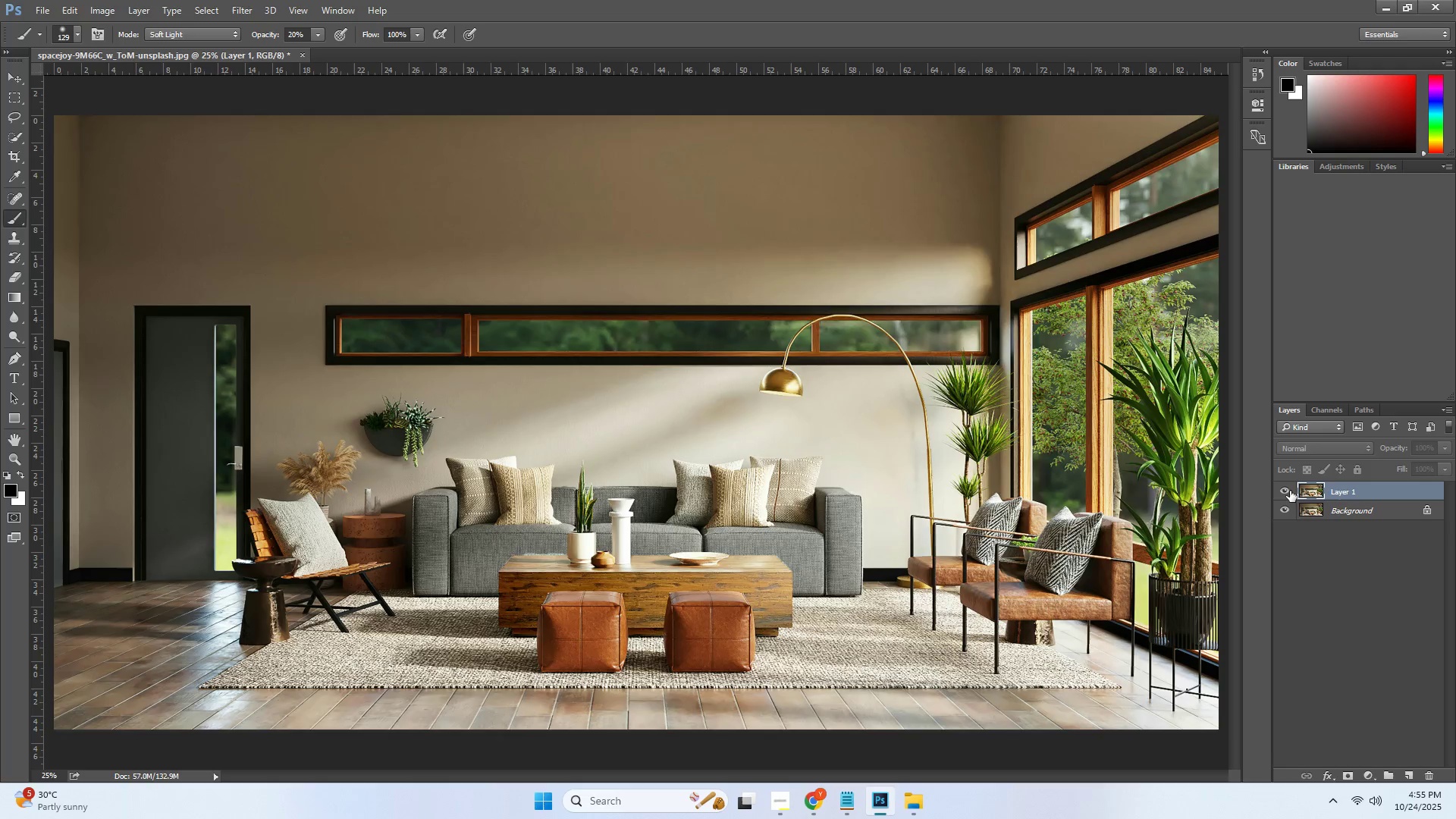 
left_click([1290, 491])
 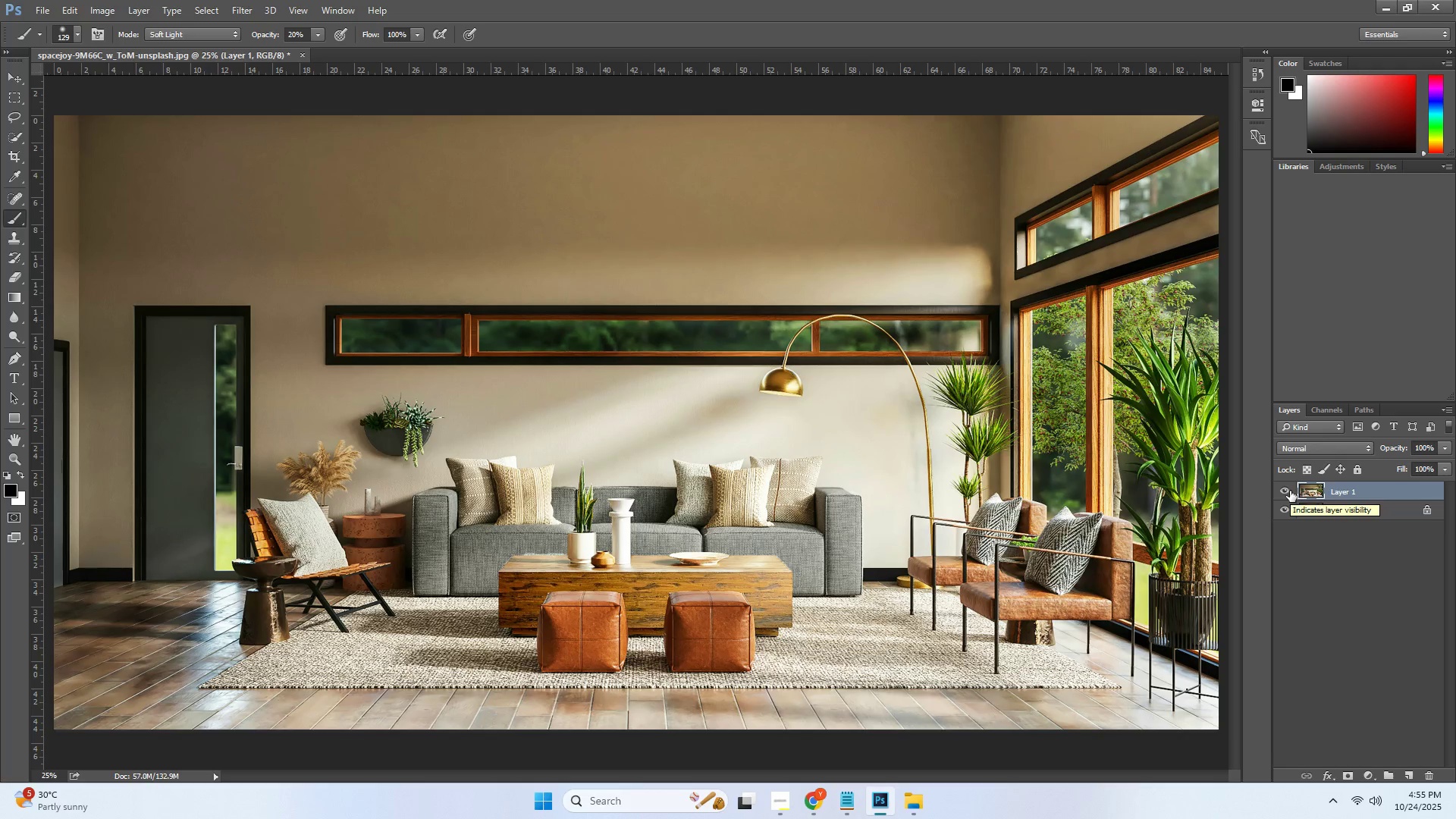 
left_click([1290, 491])
 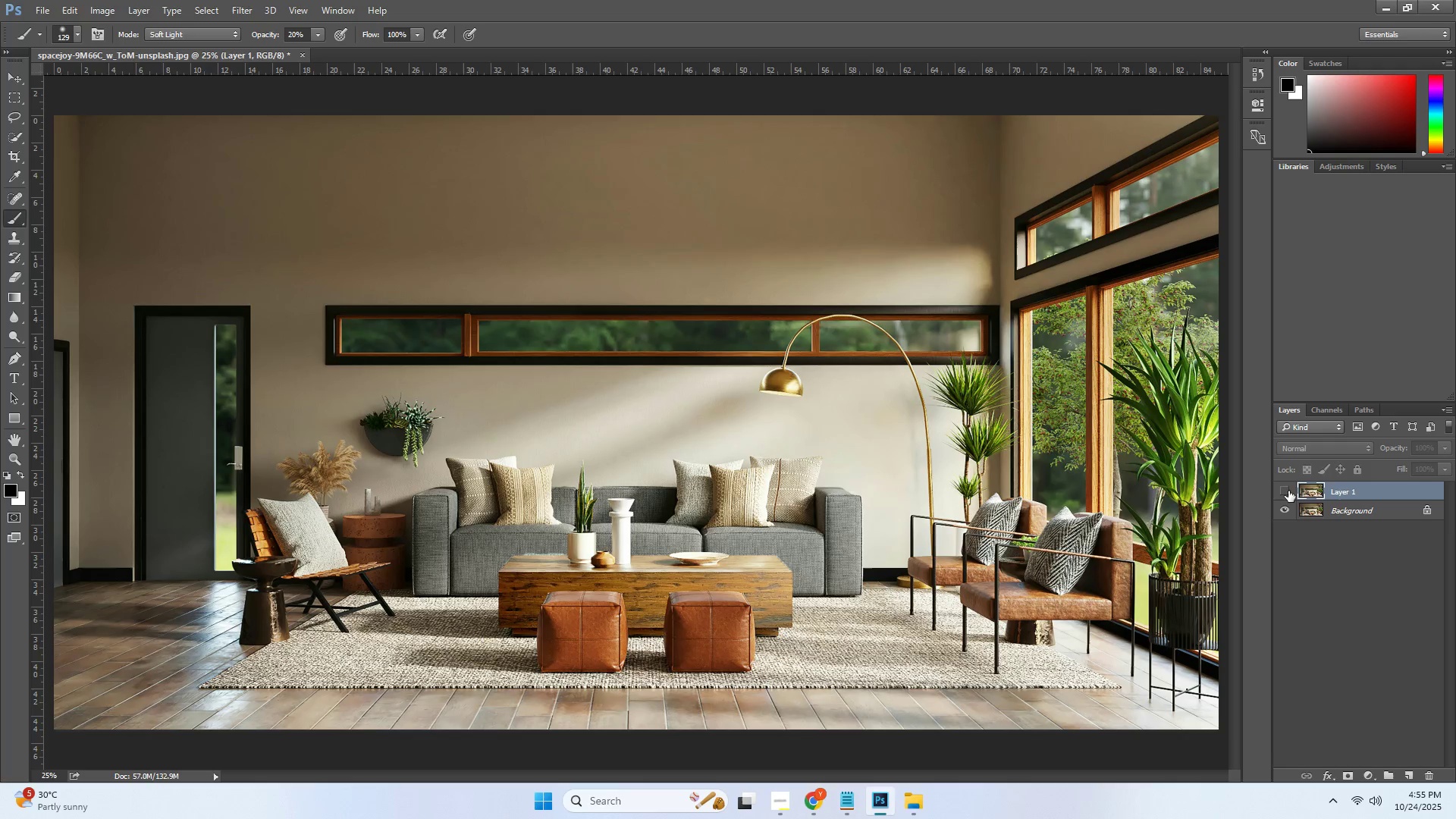 
left_click([1288, 491])
 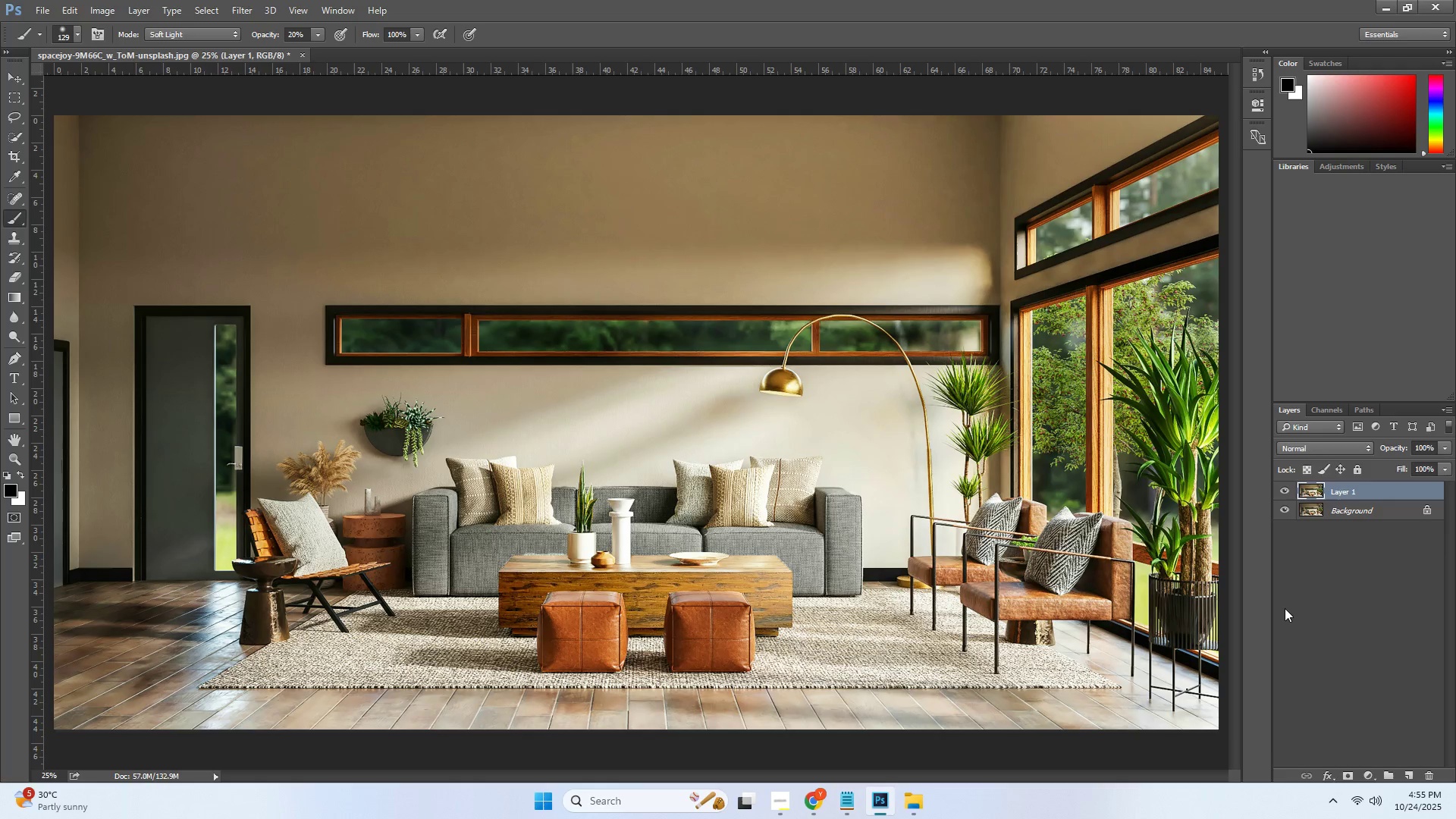 
left_click([1285, 609])
 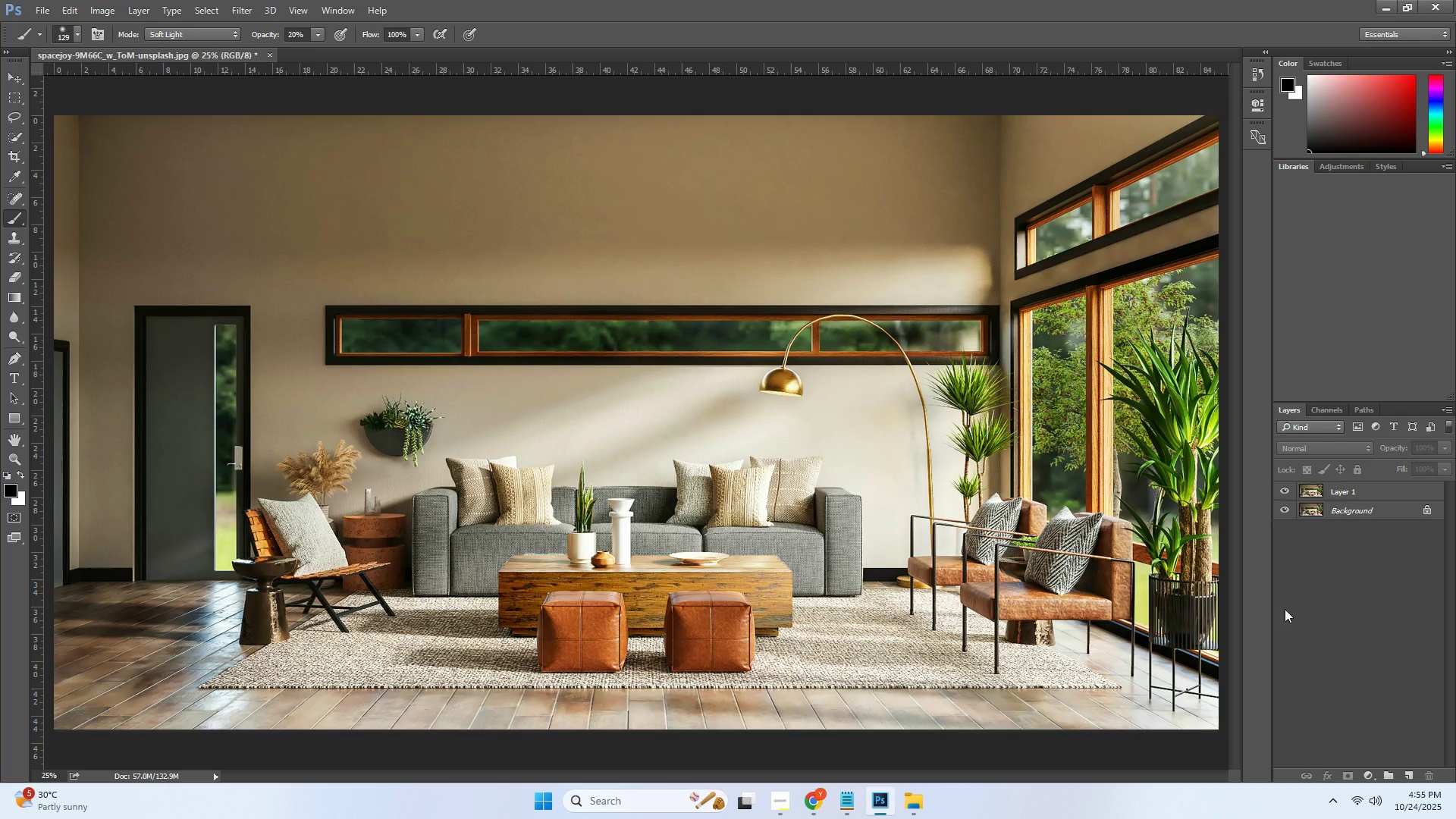 
wait(7.42)
 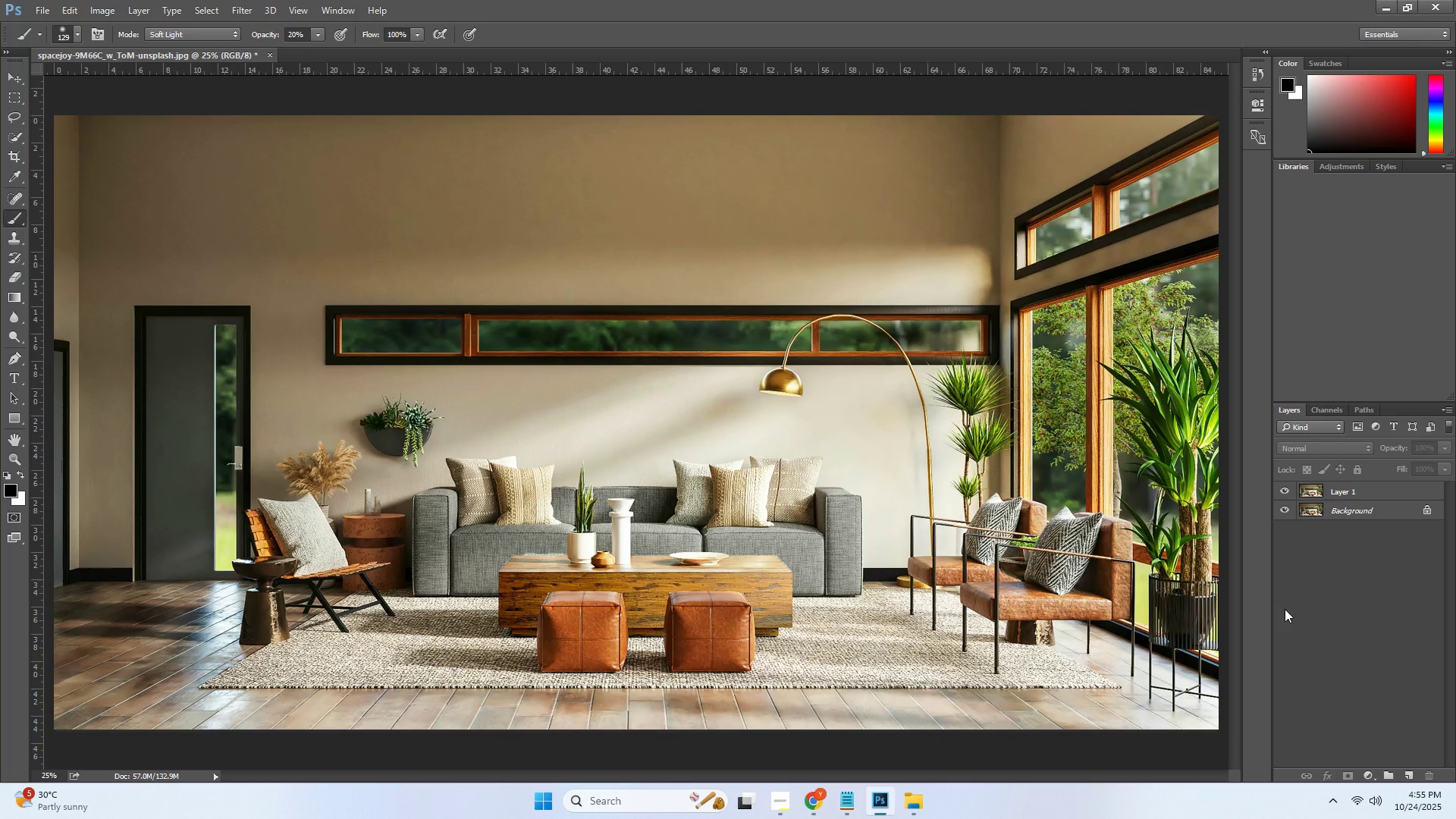 
mouse_move([6, 241])
 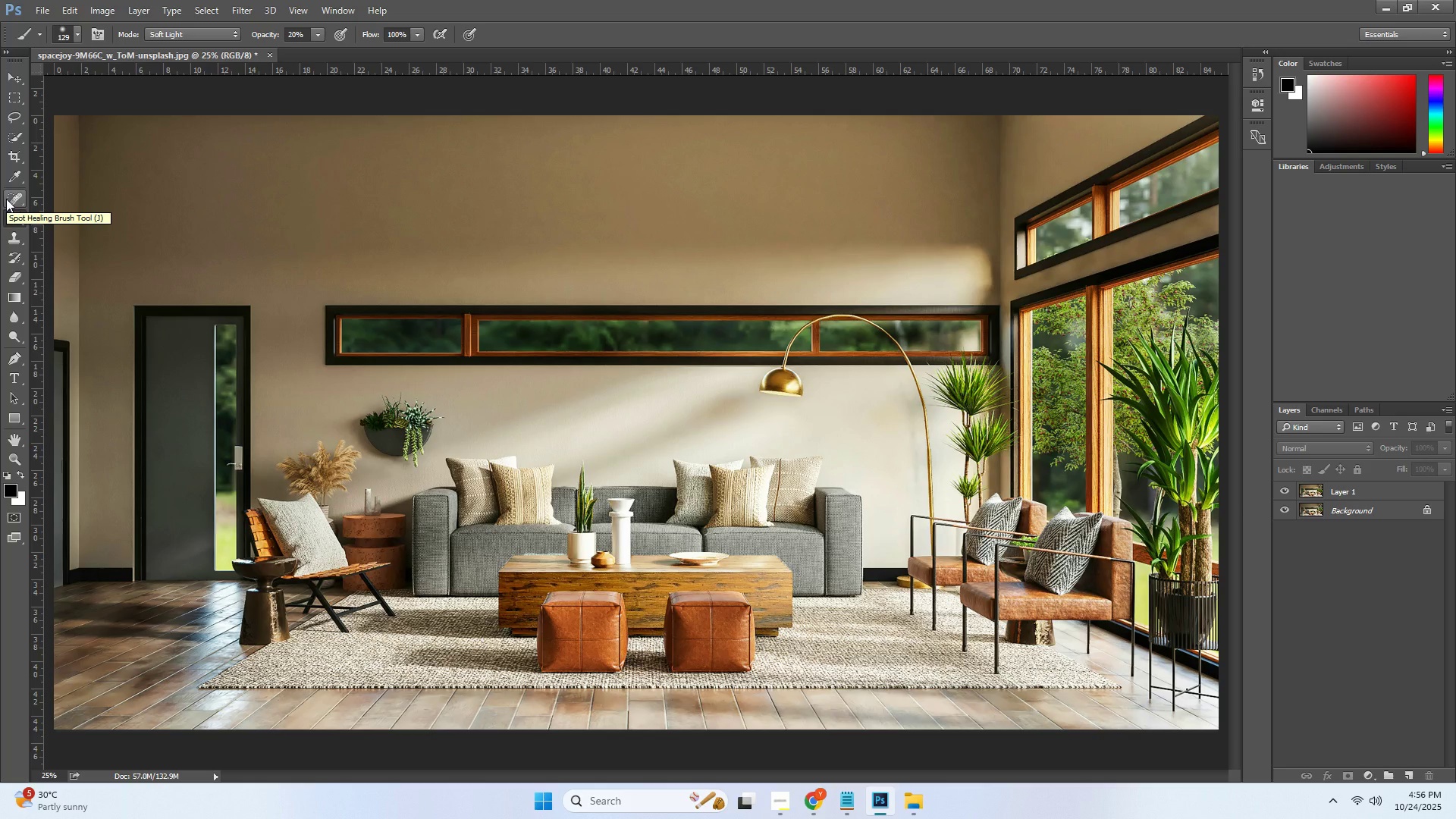 
key(J)
 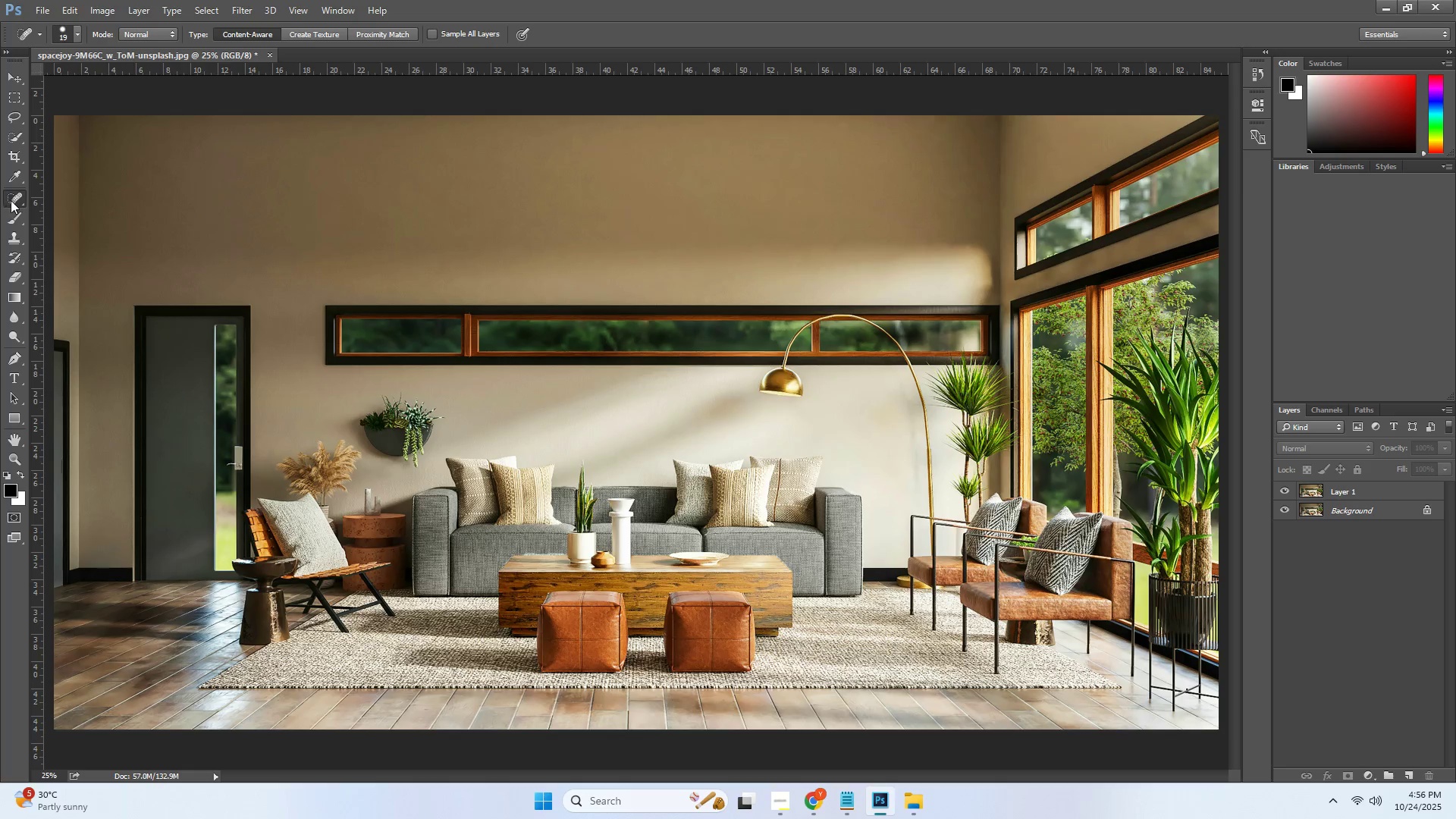 
left_click([11, 200])
 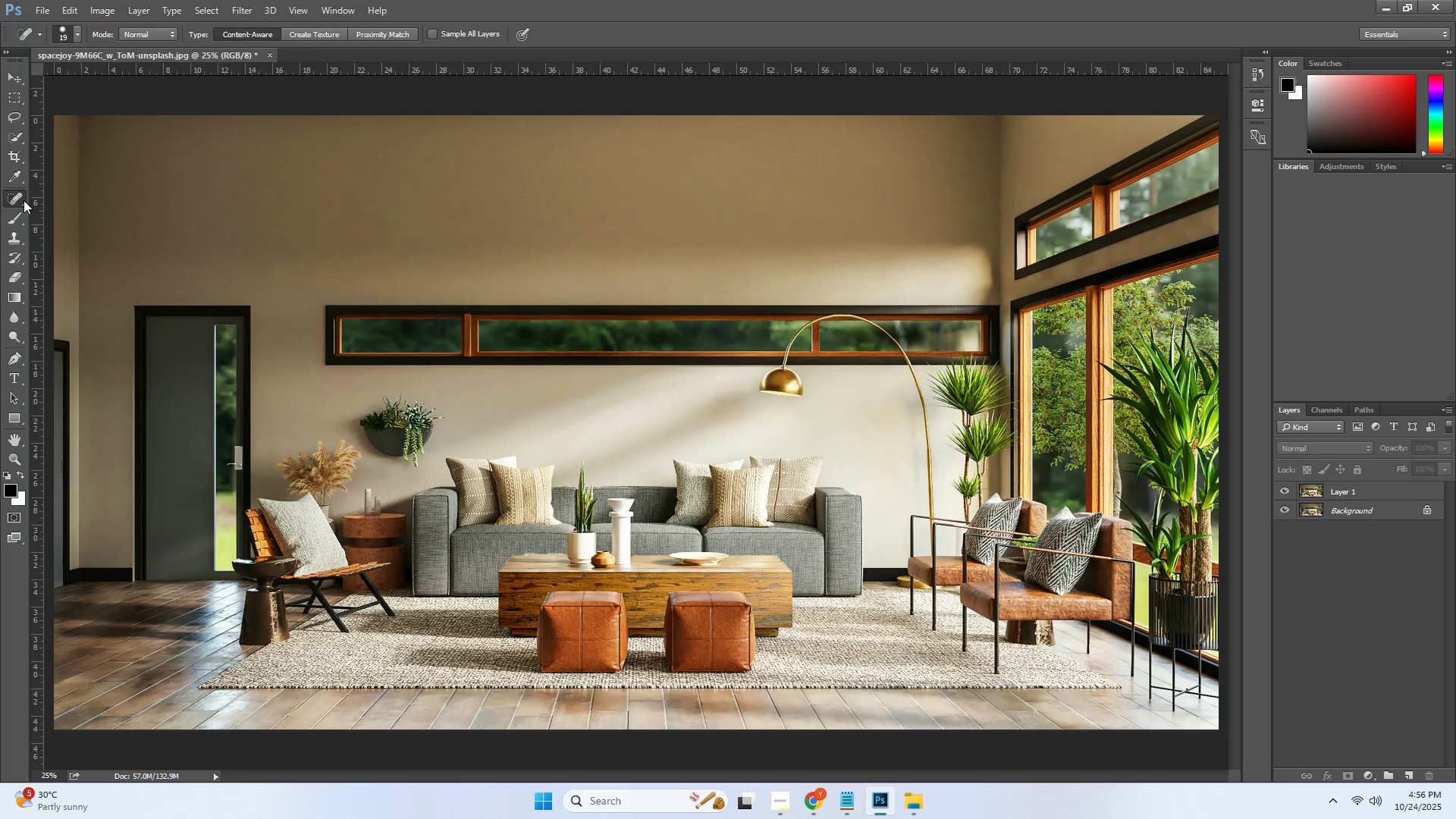 
right_click([23, 200])
 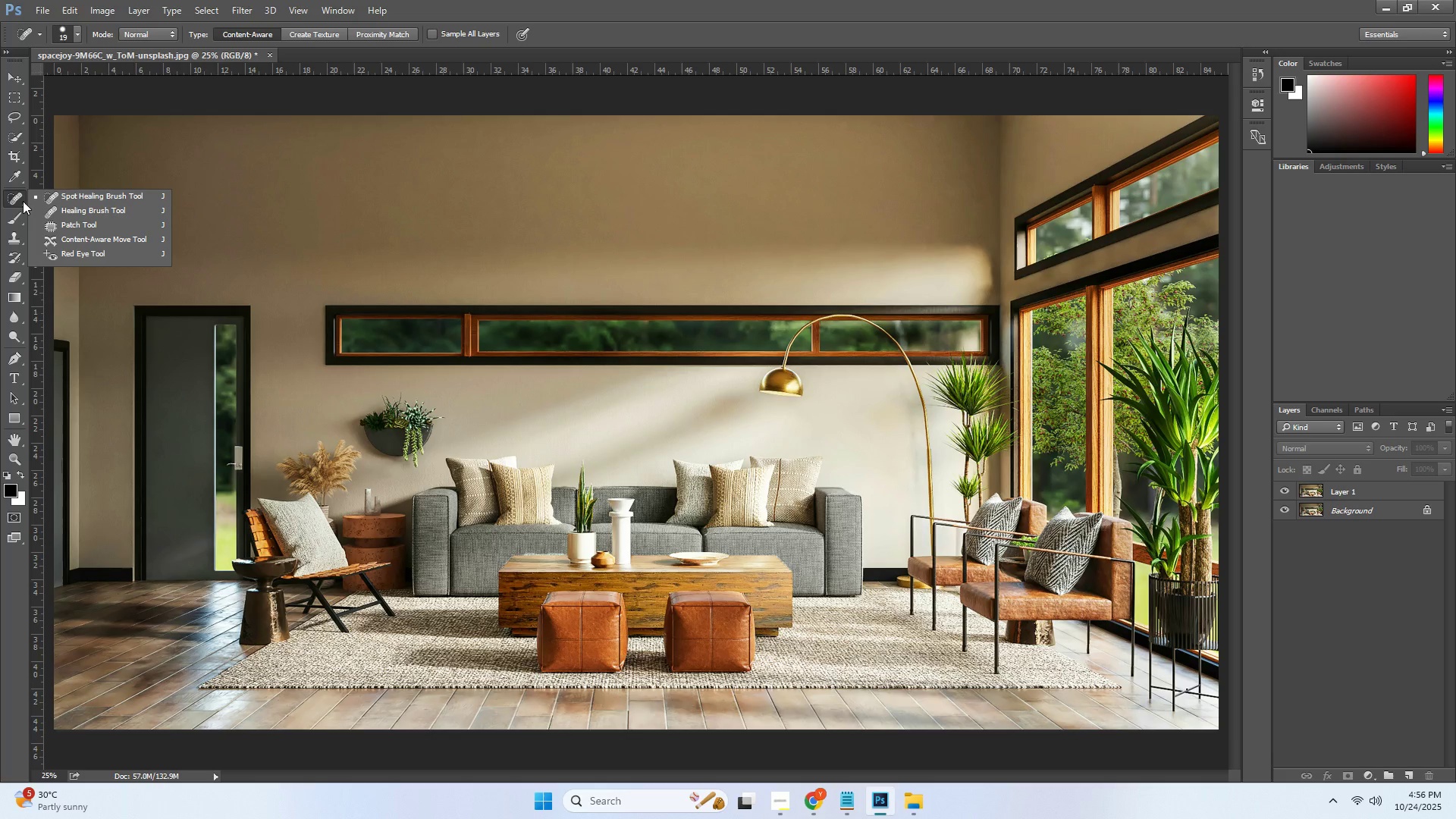 
wait(8.55)
 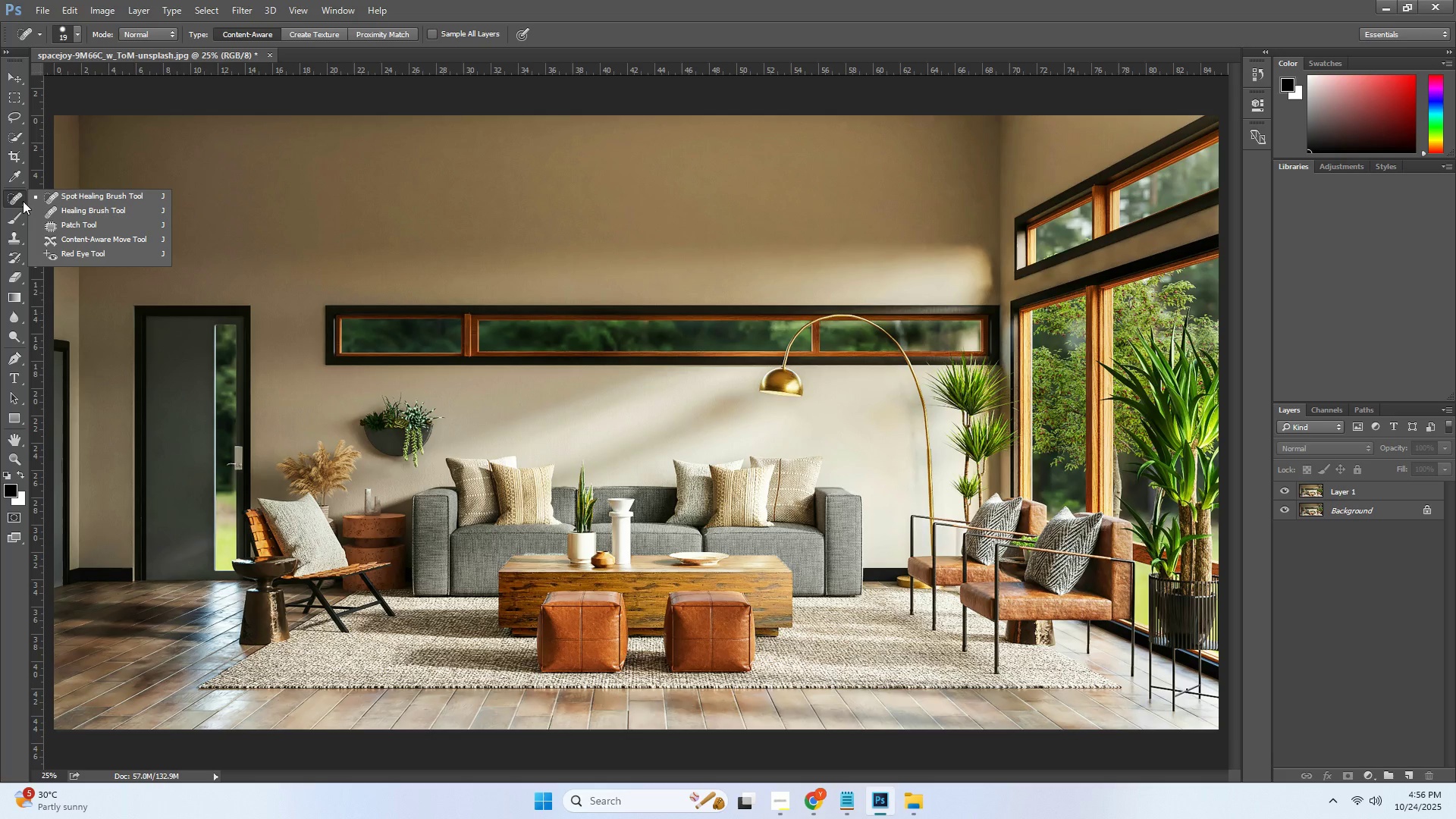 
double_click([1349, 554])
 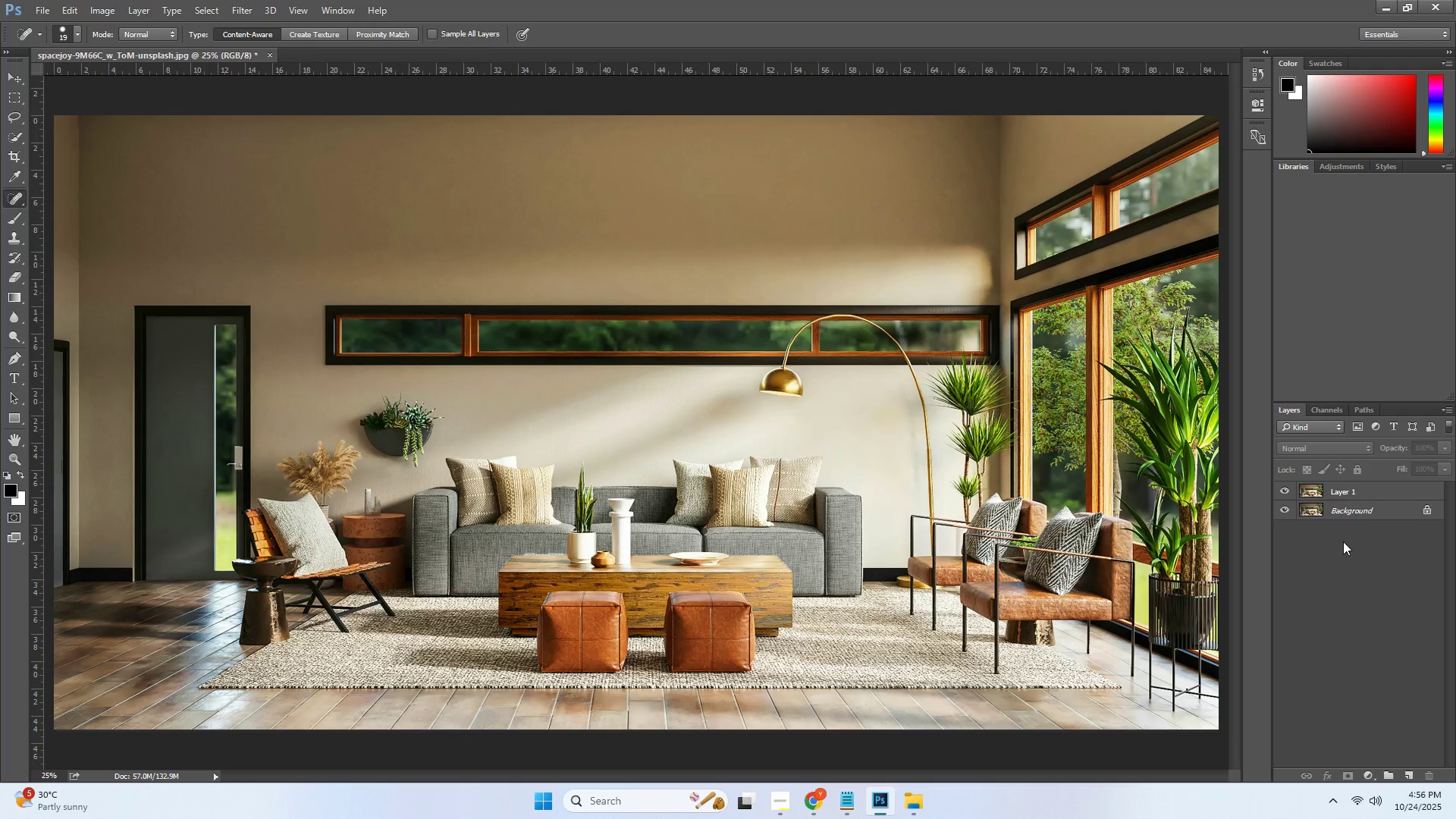 
key(Control+ControlLeft)
 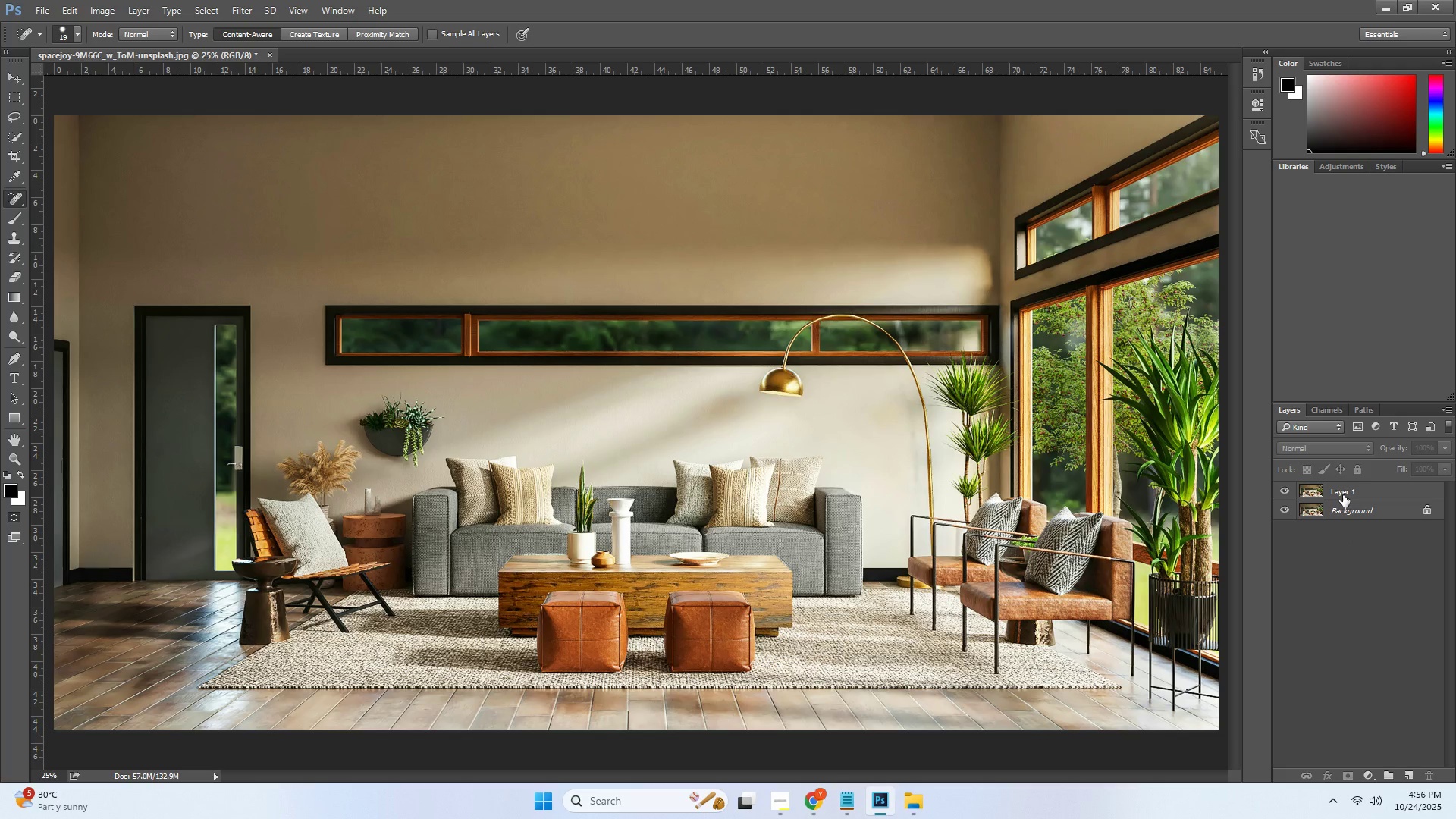 
left_click([1343, 495])
 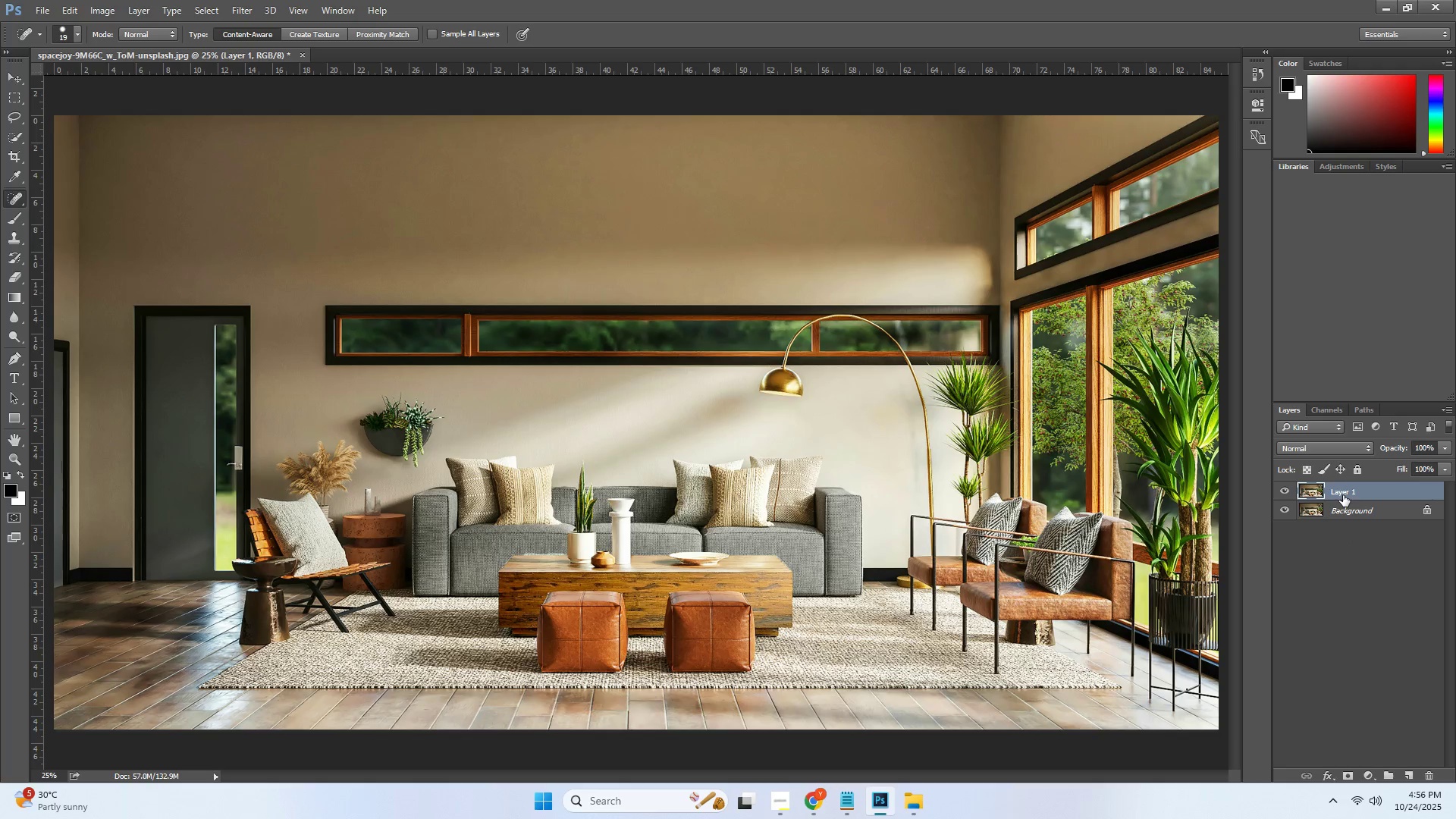 
key(Control+J)
 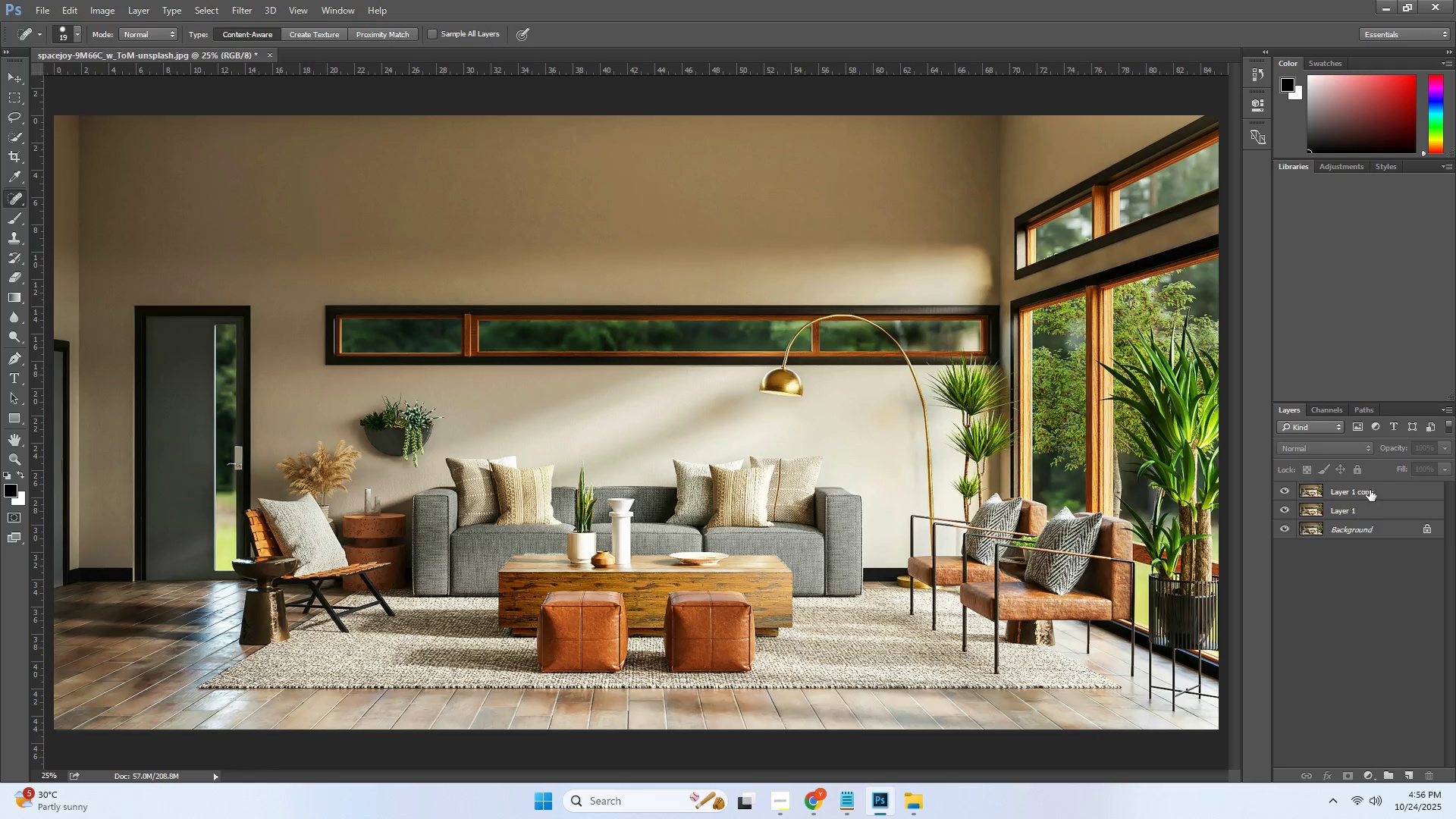 
double_click([1370, 490])
 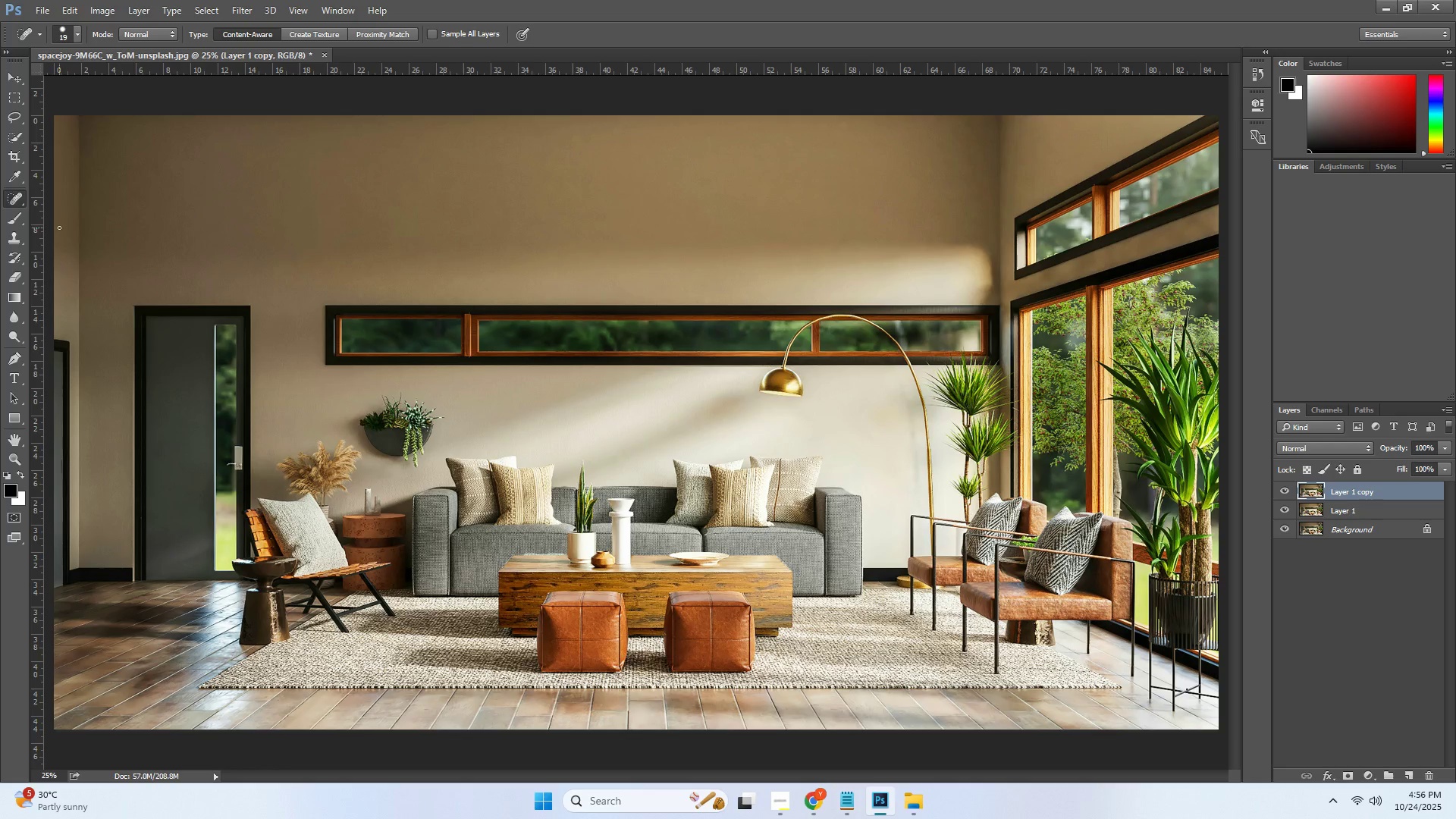 
wait(8.16)
 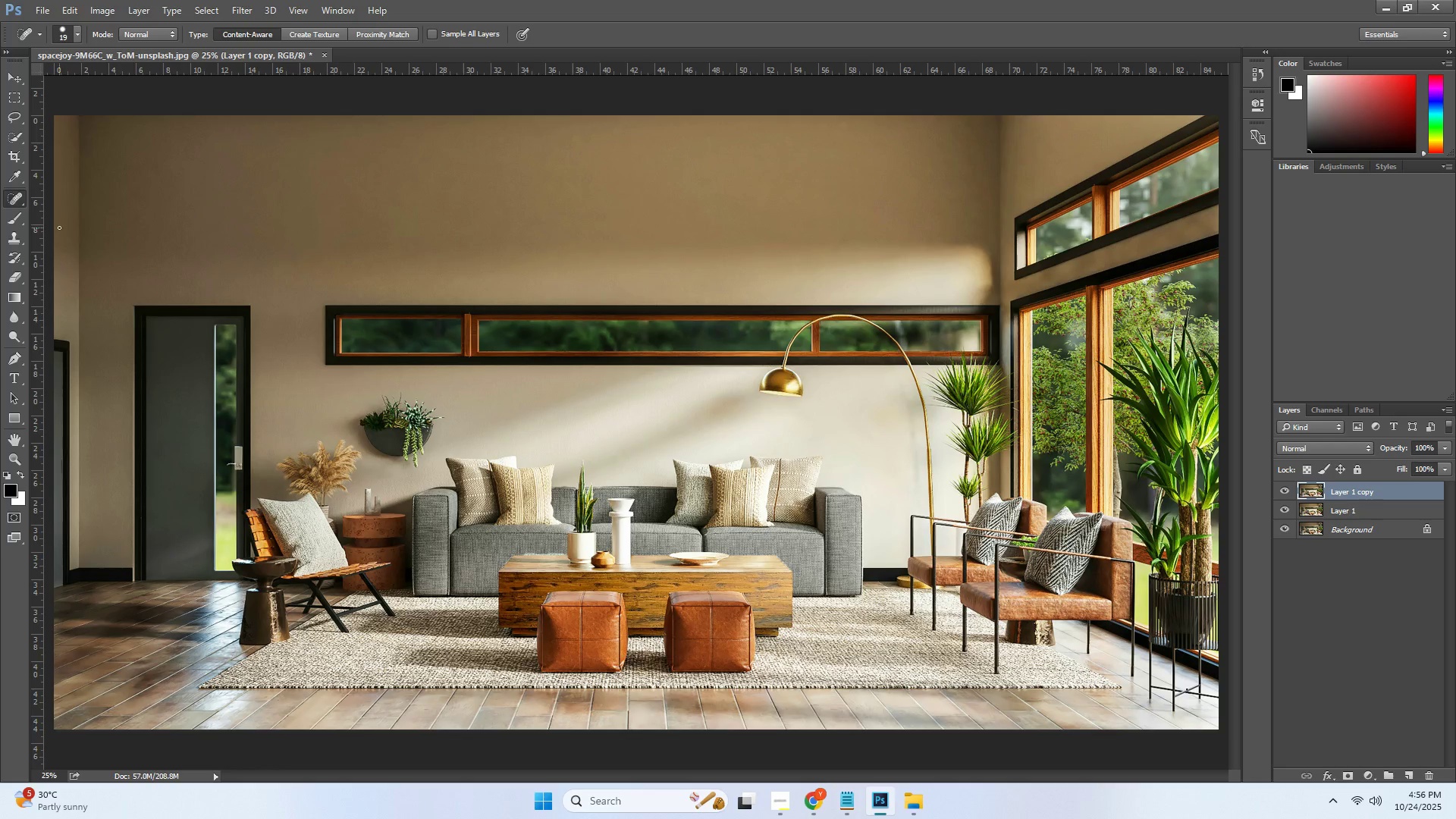 
key(Control+ControlLeft)
 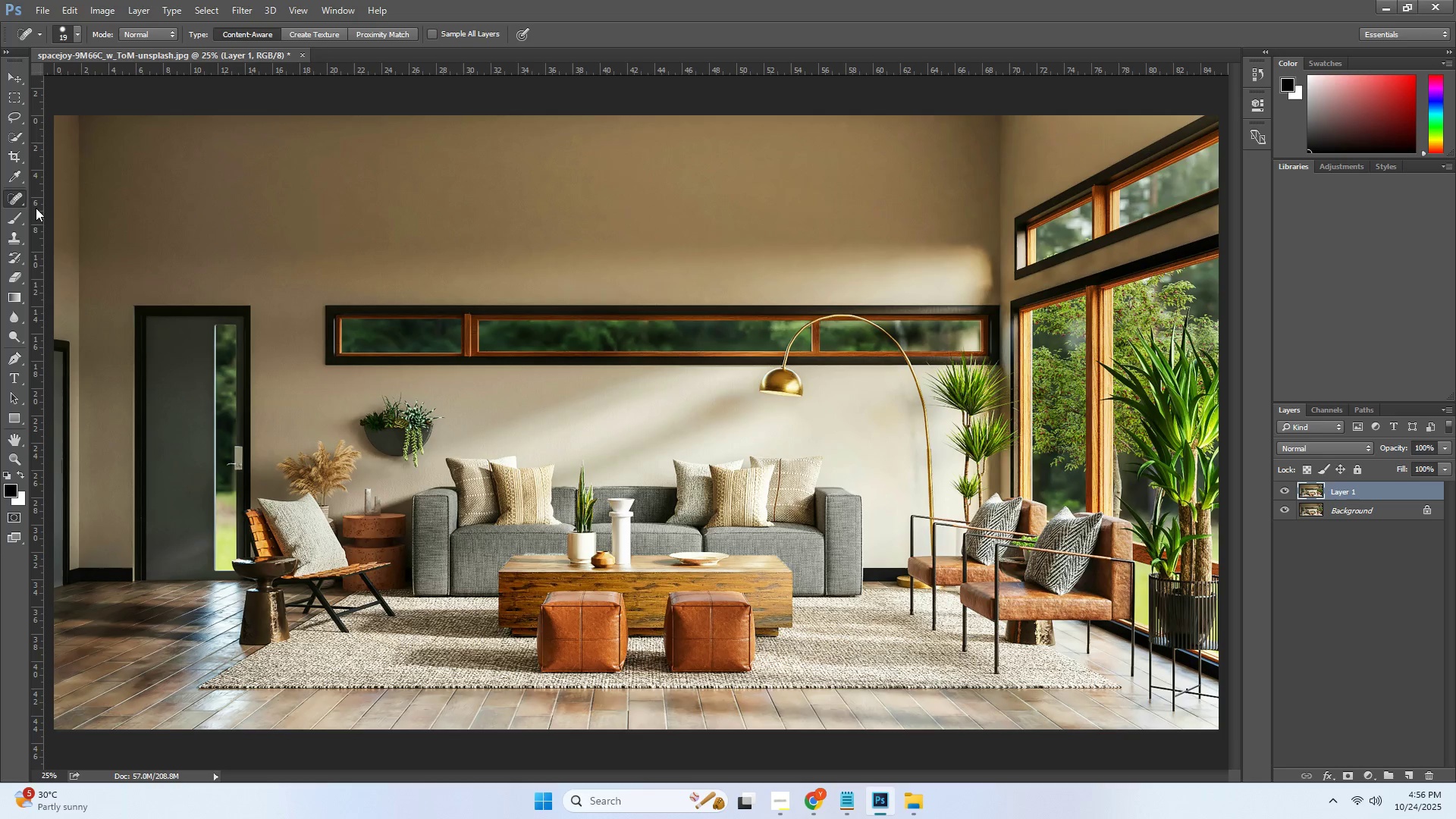 
key(Control+Z)
 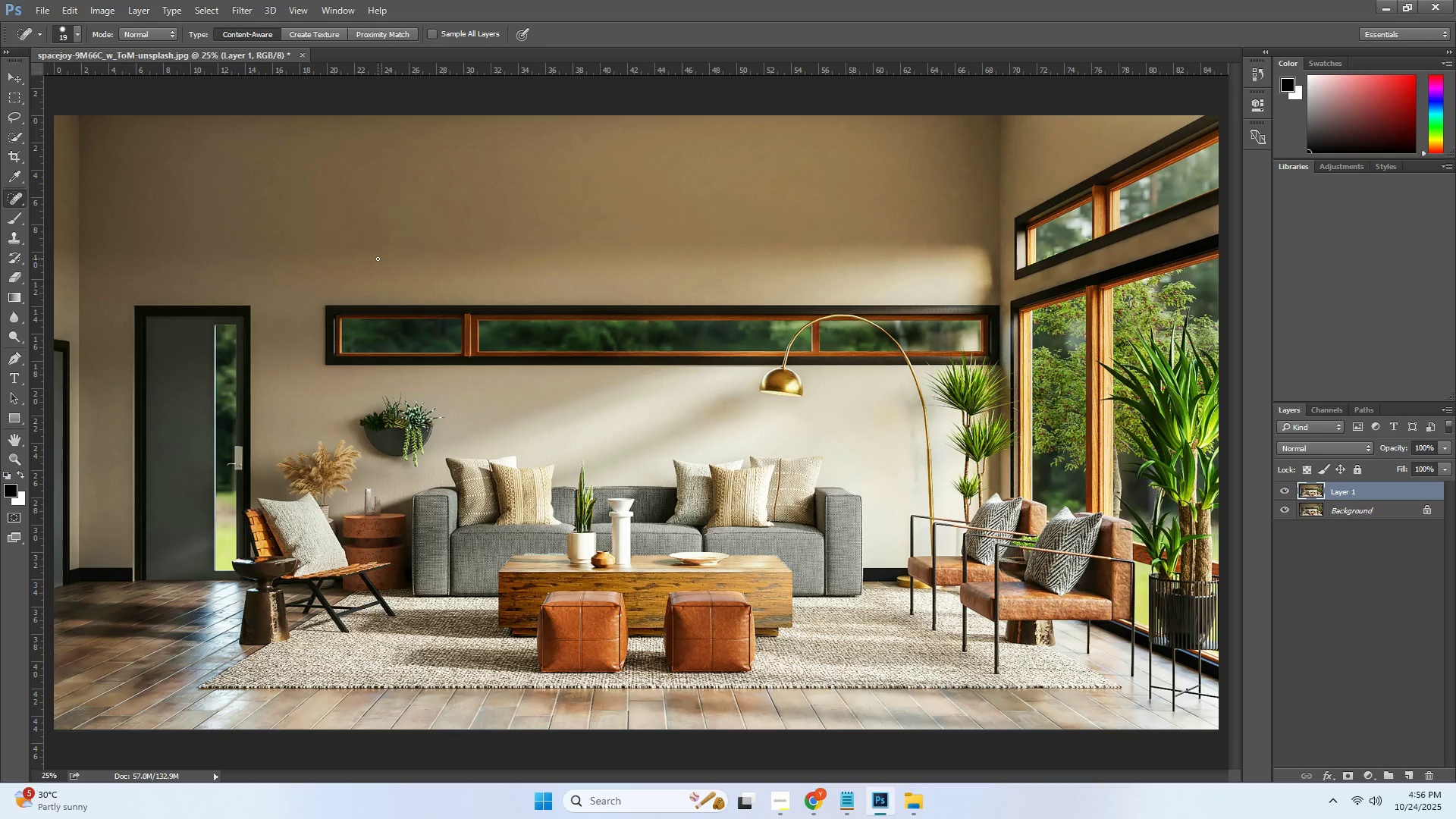 
wait(24.23)
 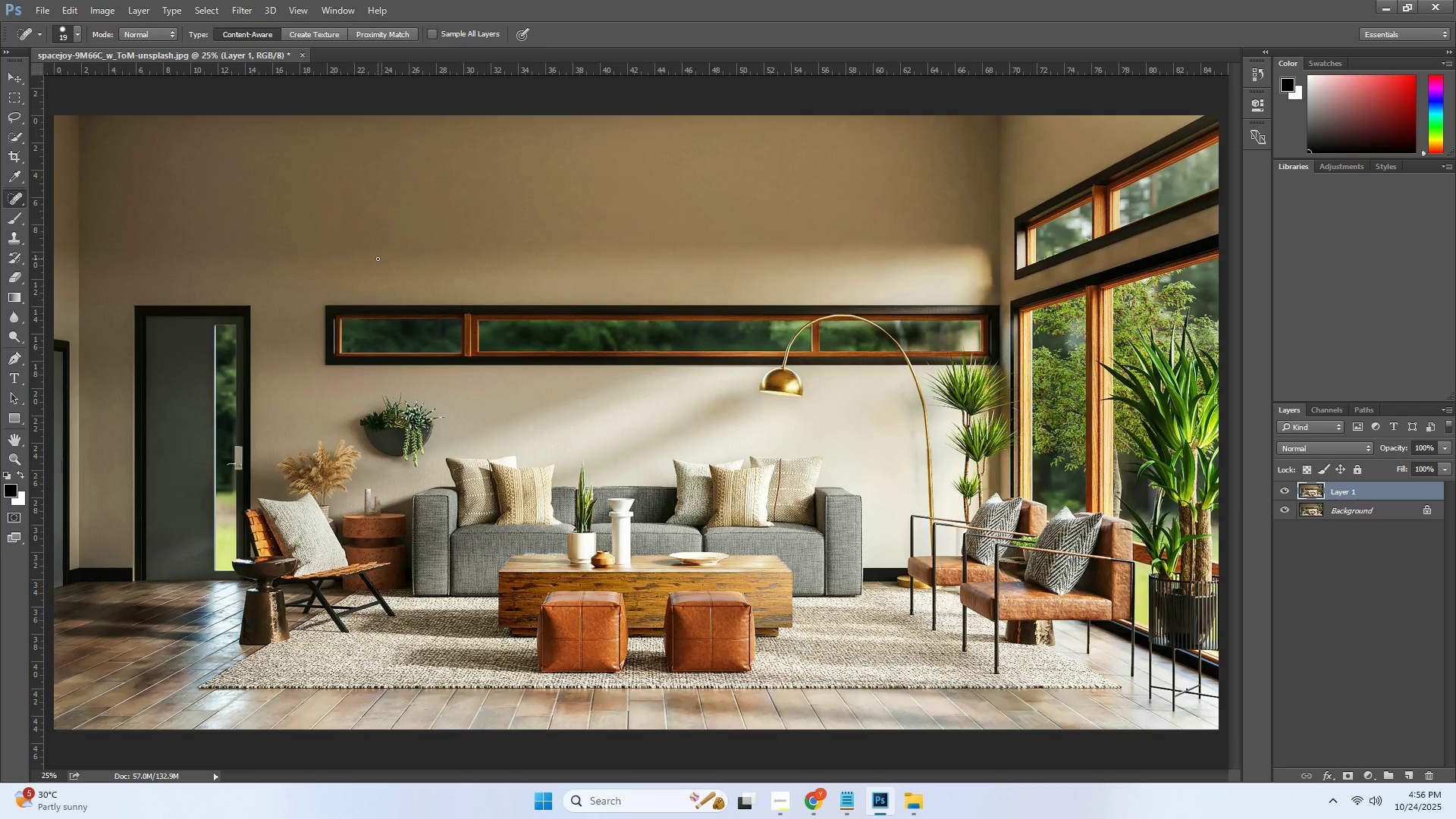 
right_click([20, 191])
 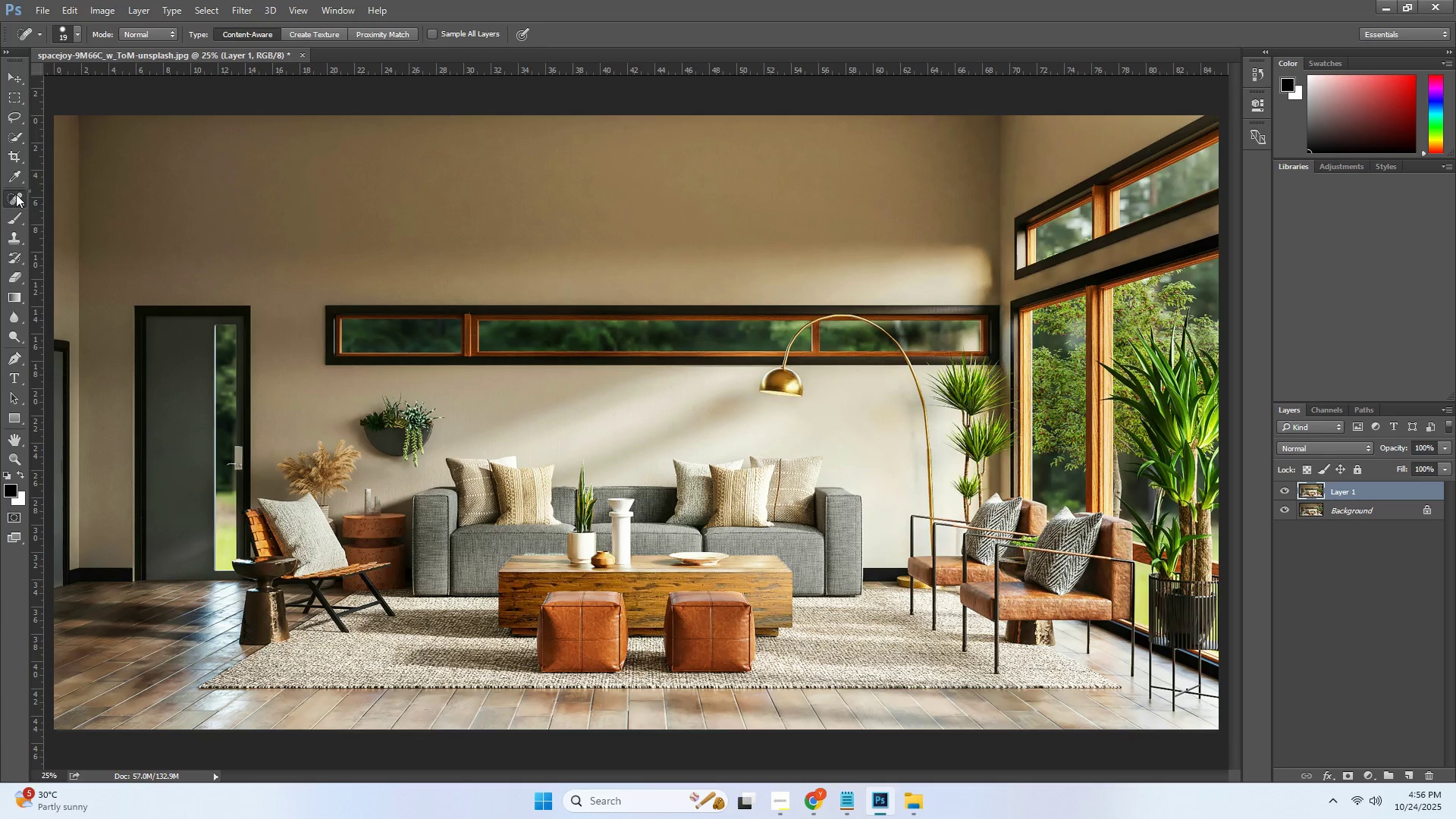 
right_click([16, 194])
 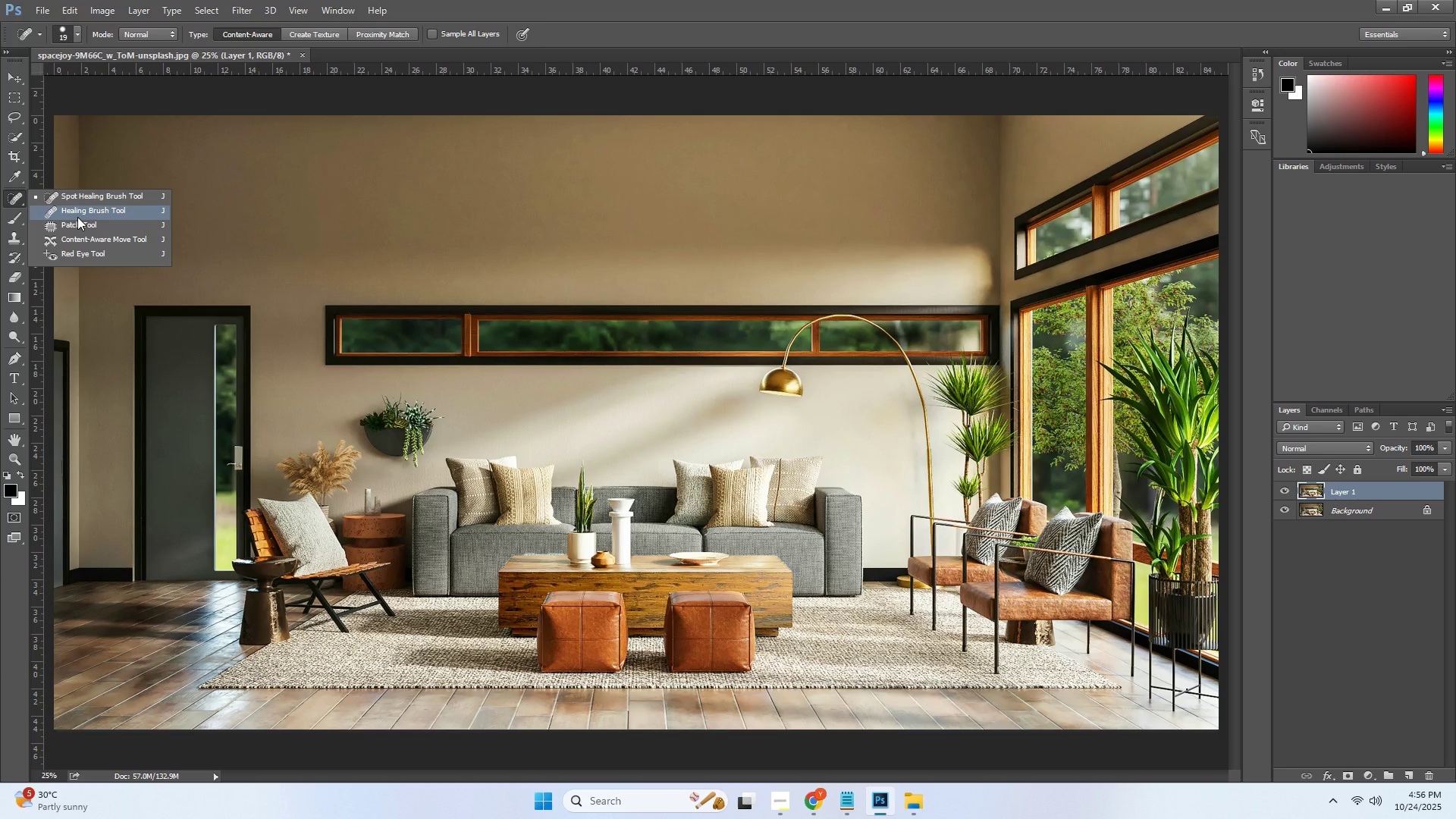 
left_click([79, 218])
 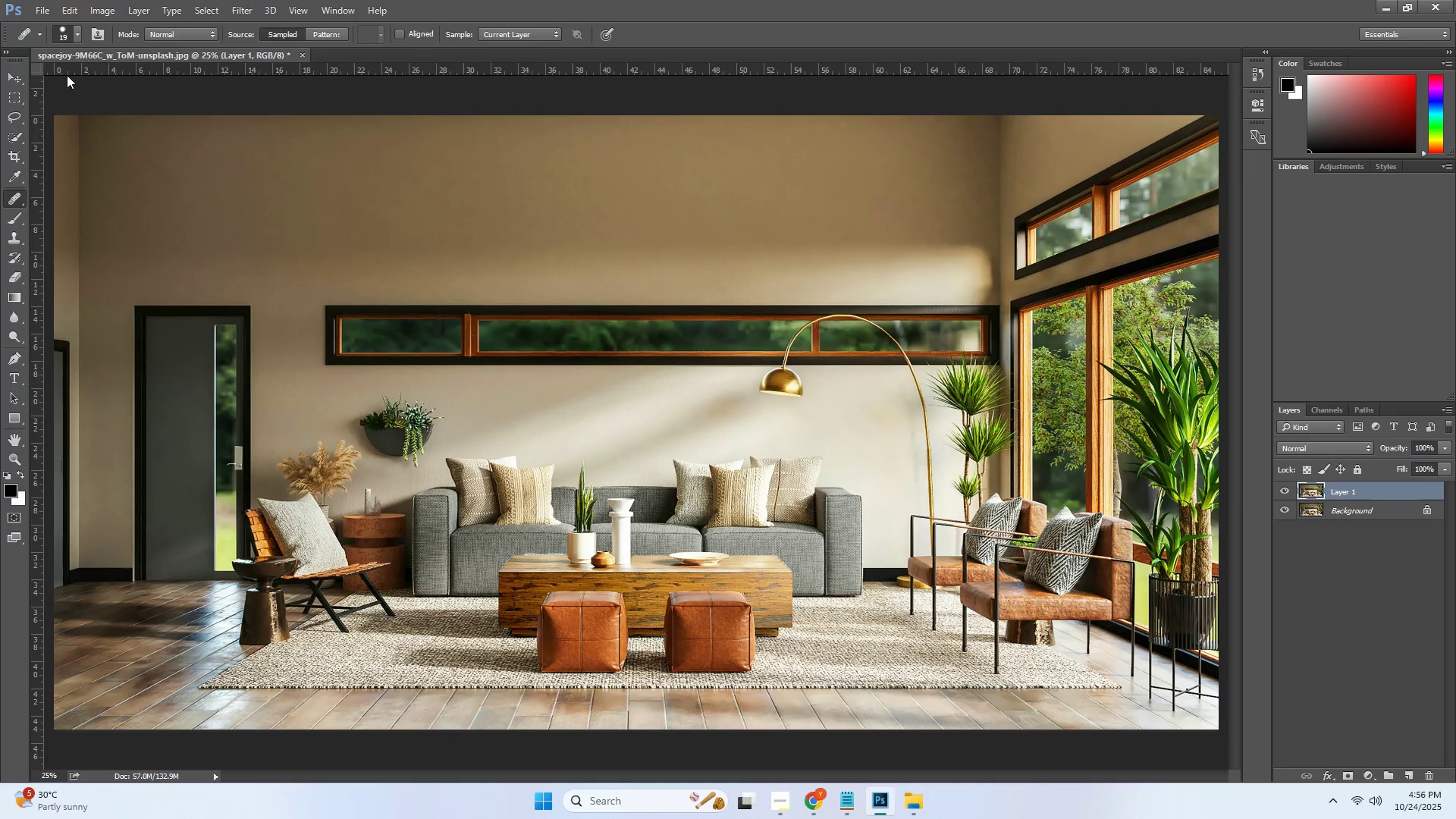 
left_click([80, 34])
 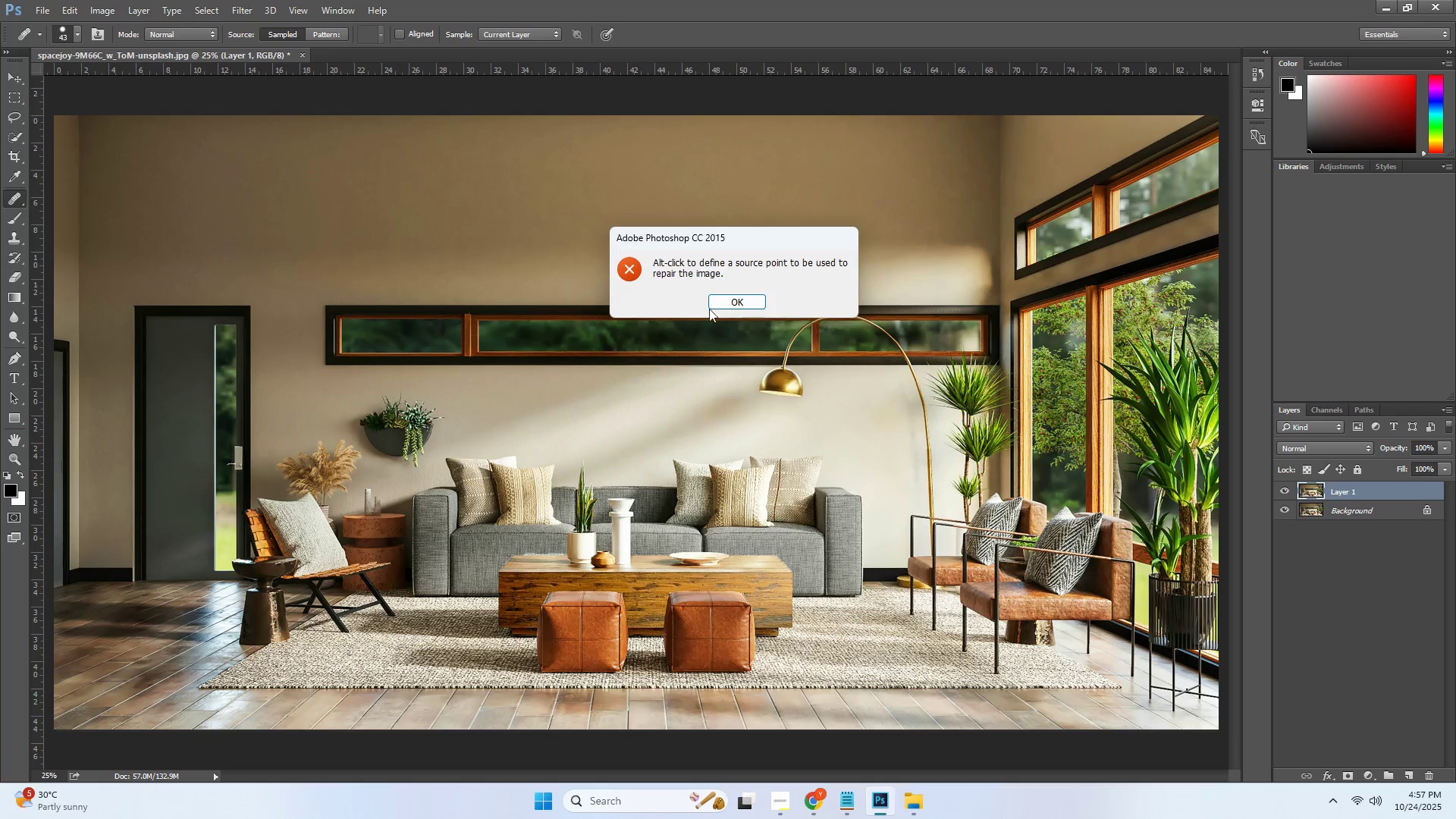 
wait(26.38)
 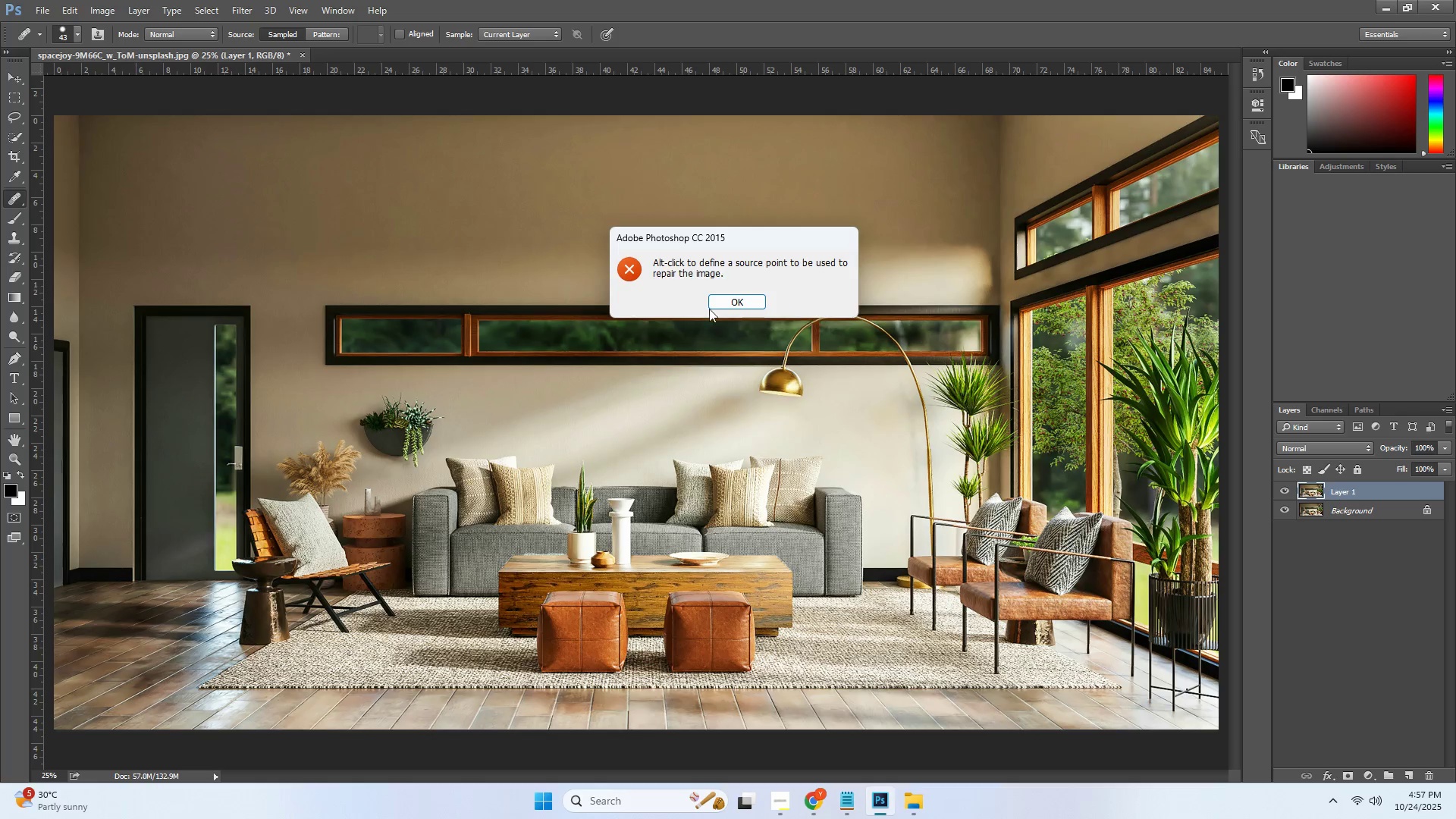 
left_click([728, 299])
 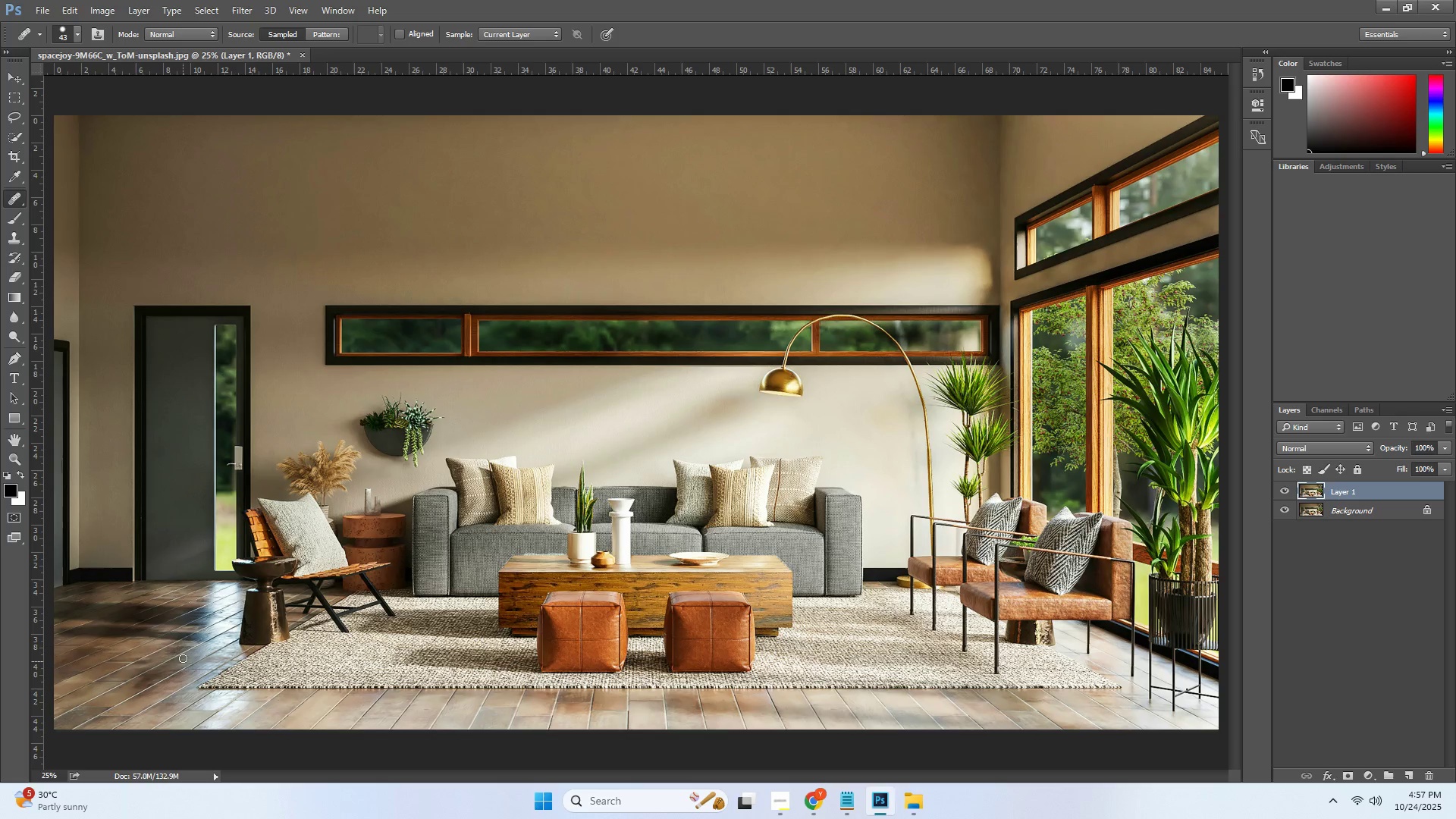 
hold_key(key=AltLeft, duration=0.54)
left_click([184, 631])
 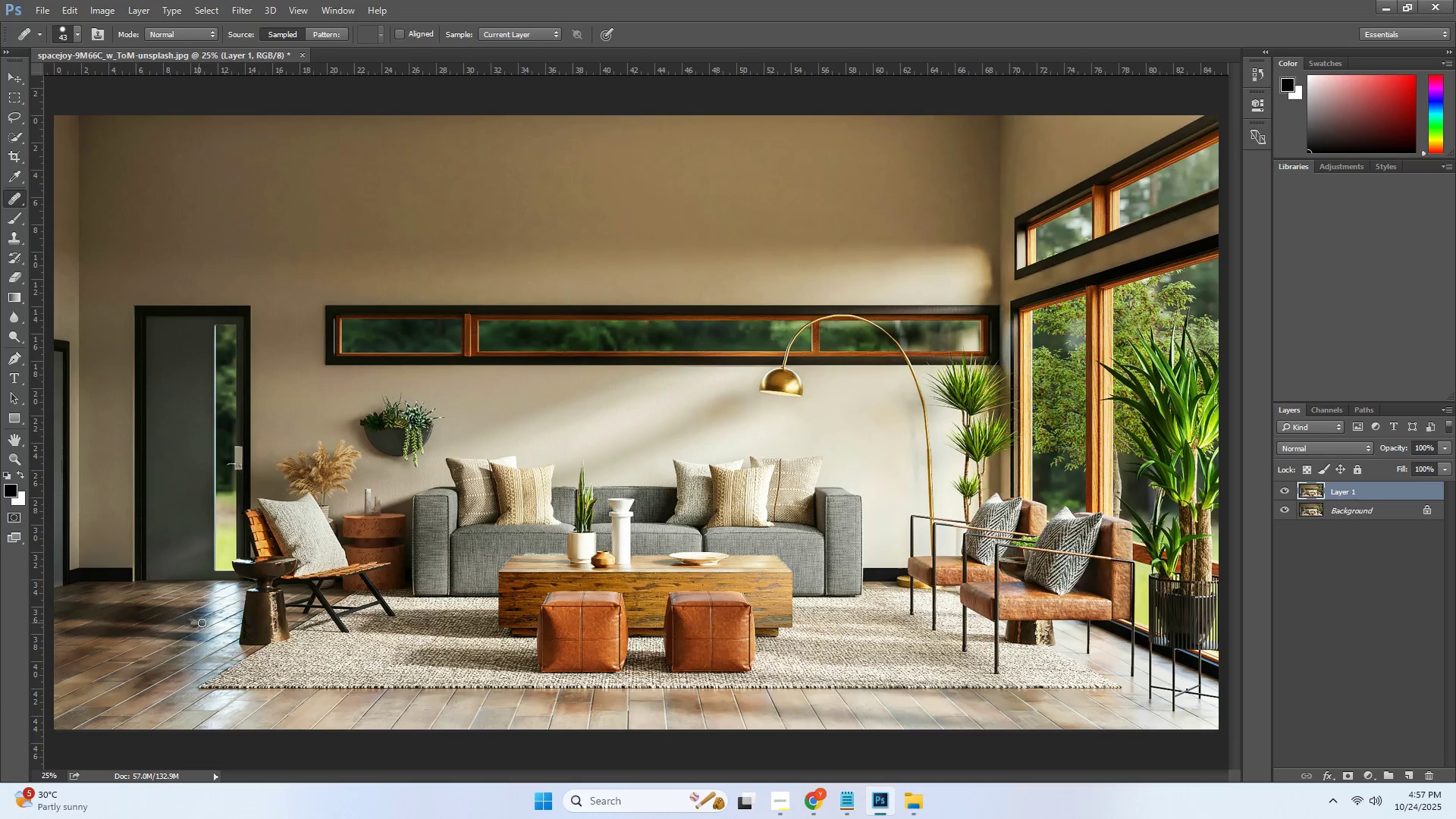 
key(Control+Z)
 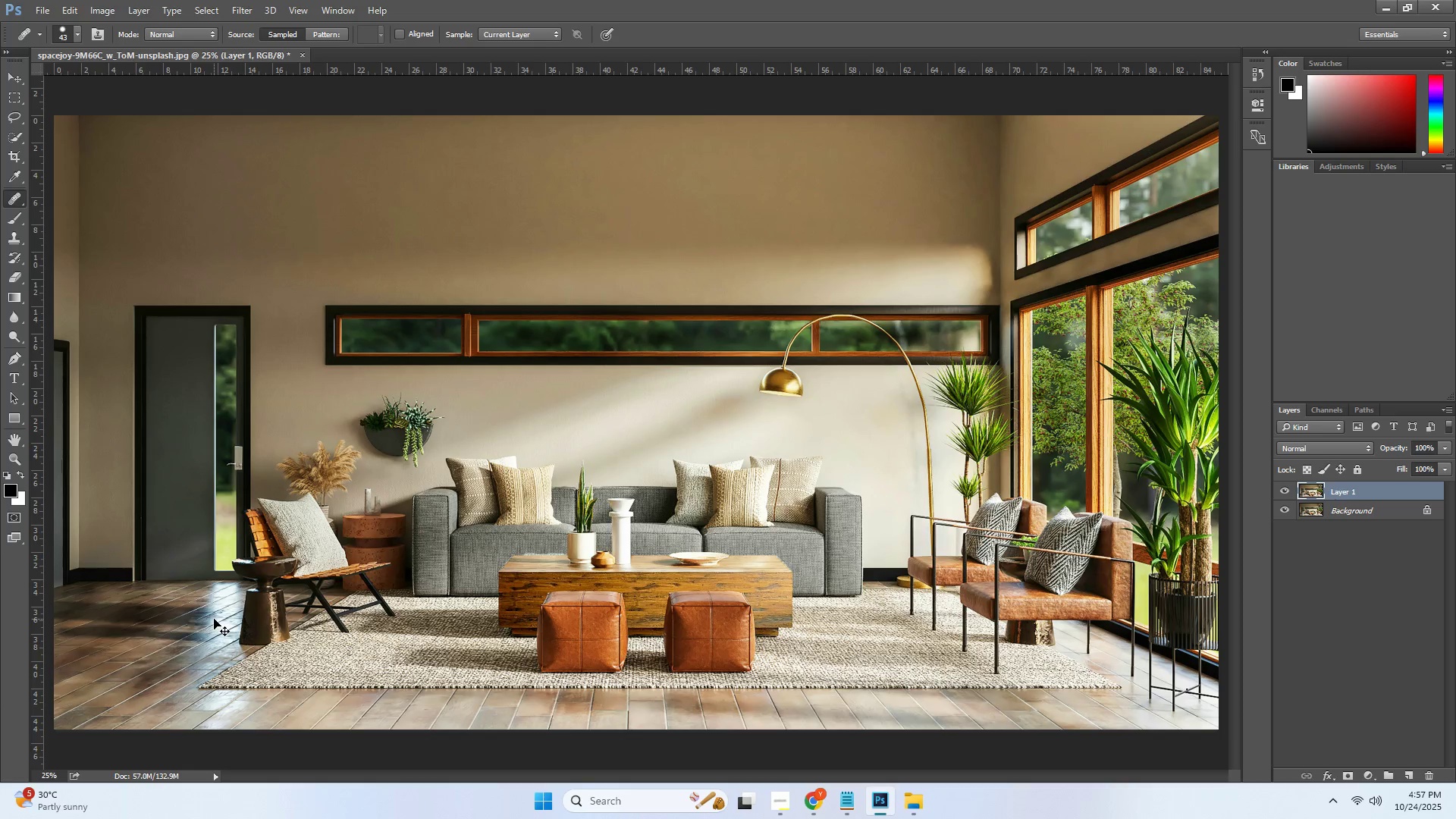 
key(Control+Z)
 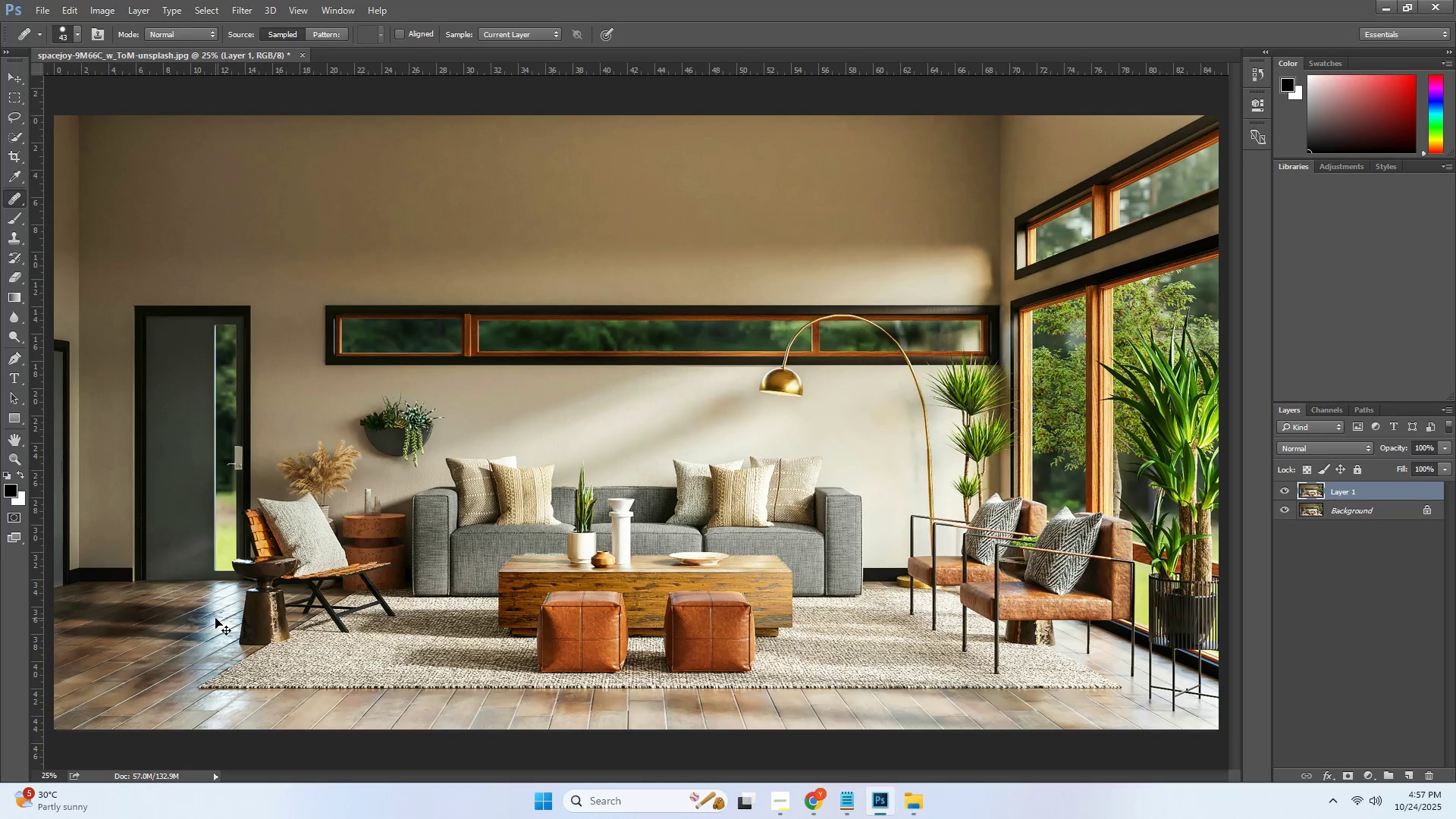 
key(Alt+Control+Z)
 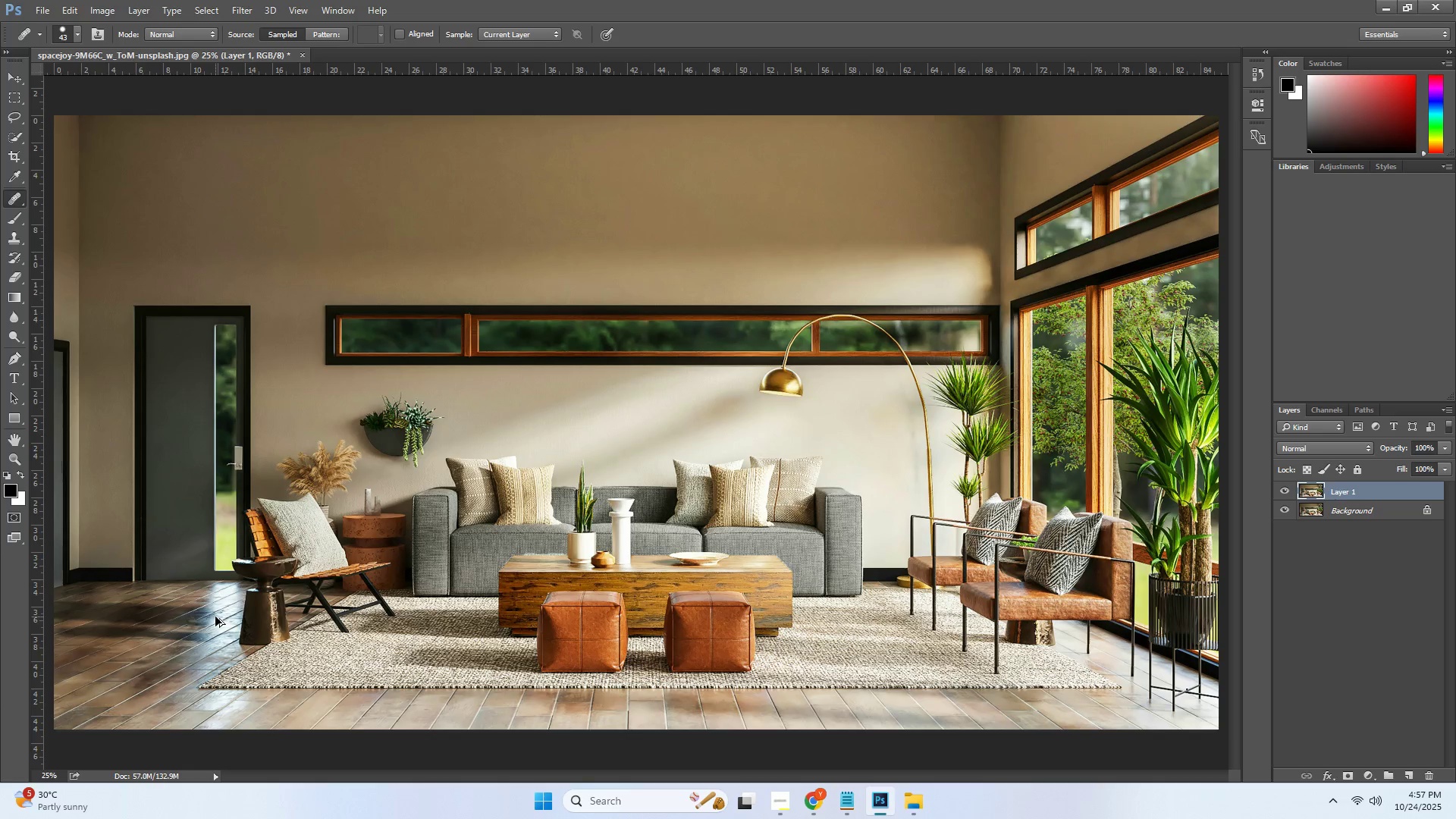 
key(Alt+Control+Z)
 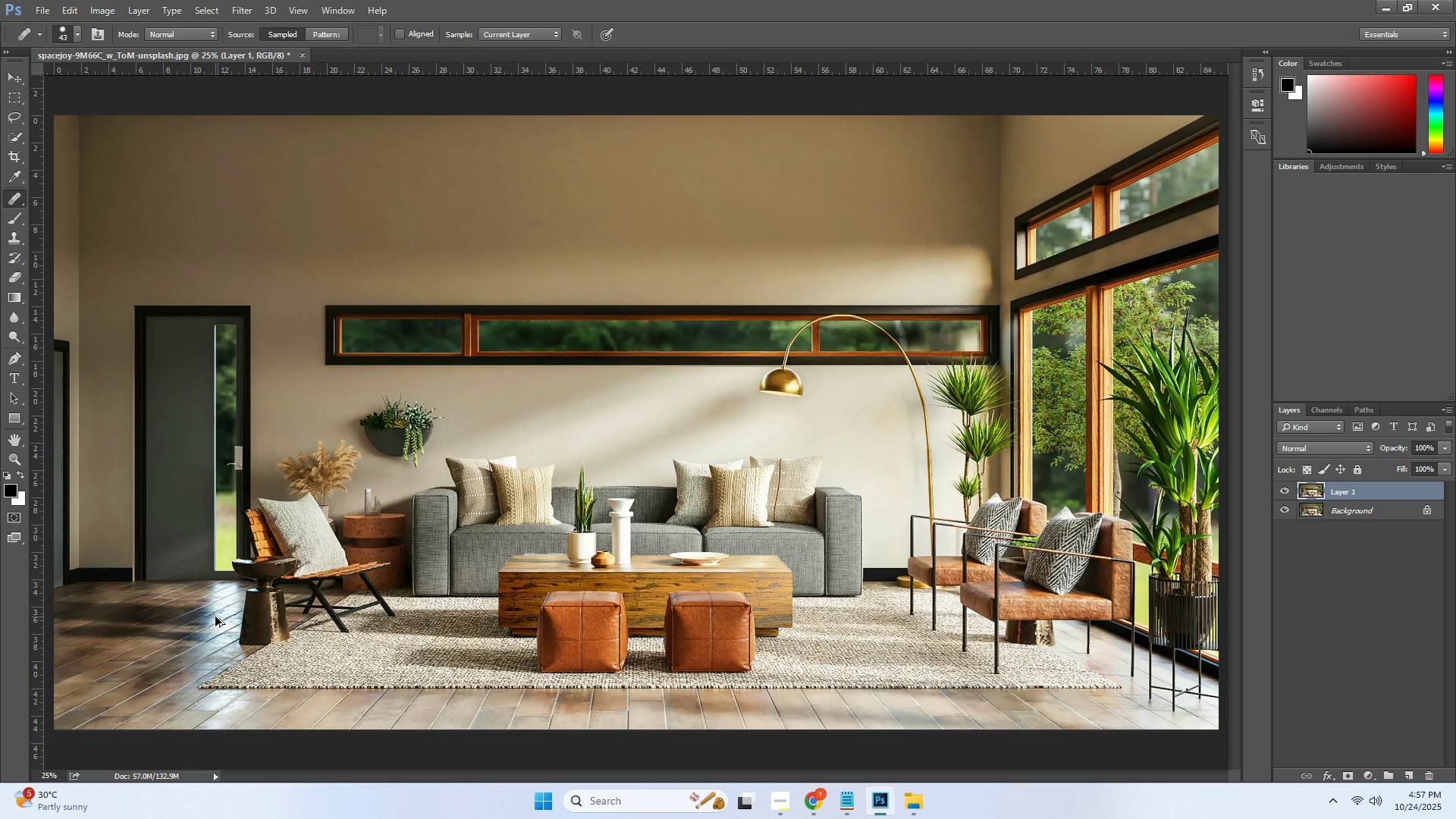 
key(Alt+Control+Z)
 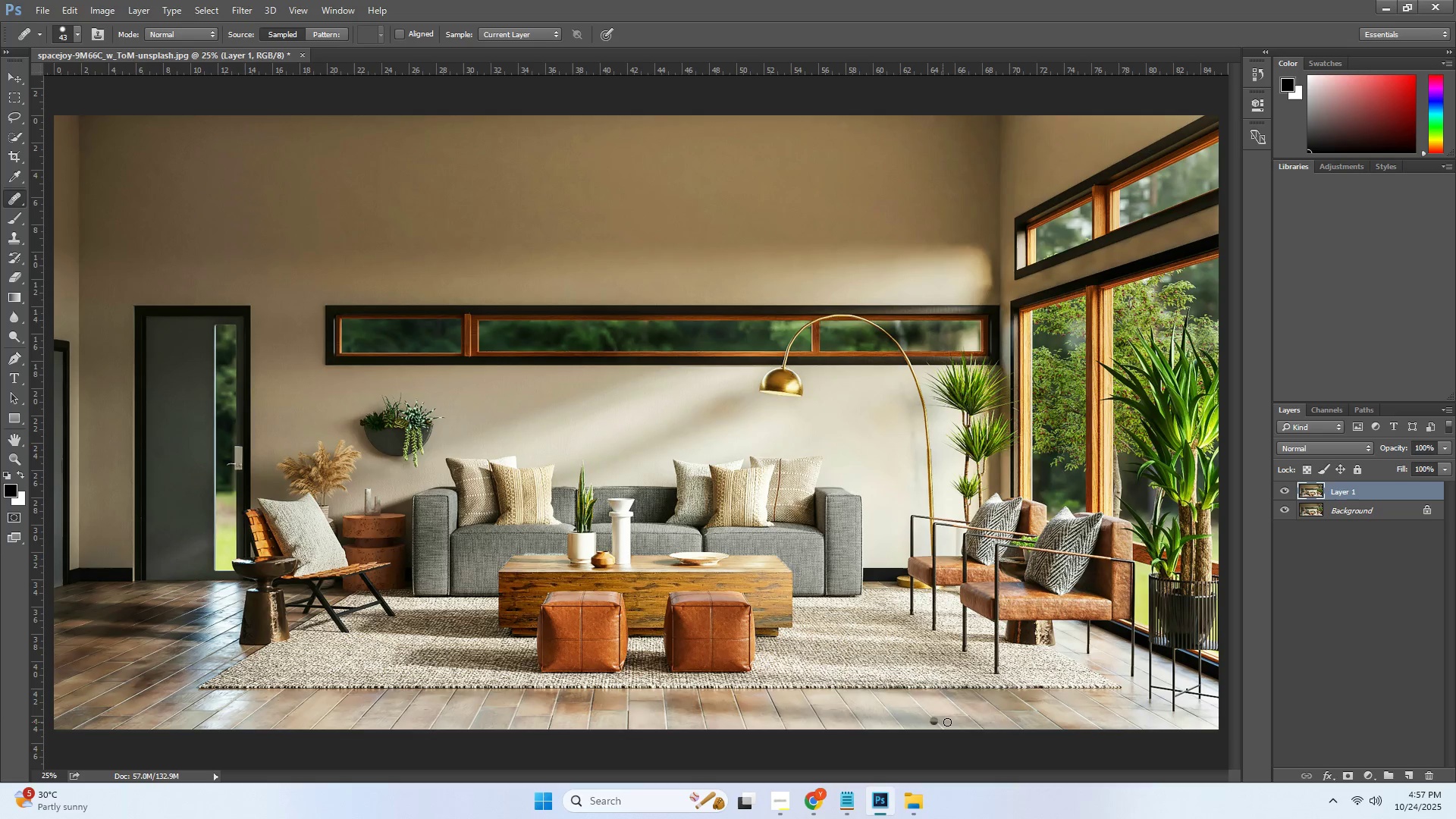 
hold_key(key=AltLeft, duration=0.49)
left_click([934, 702])
 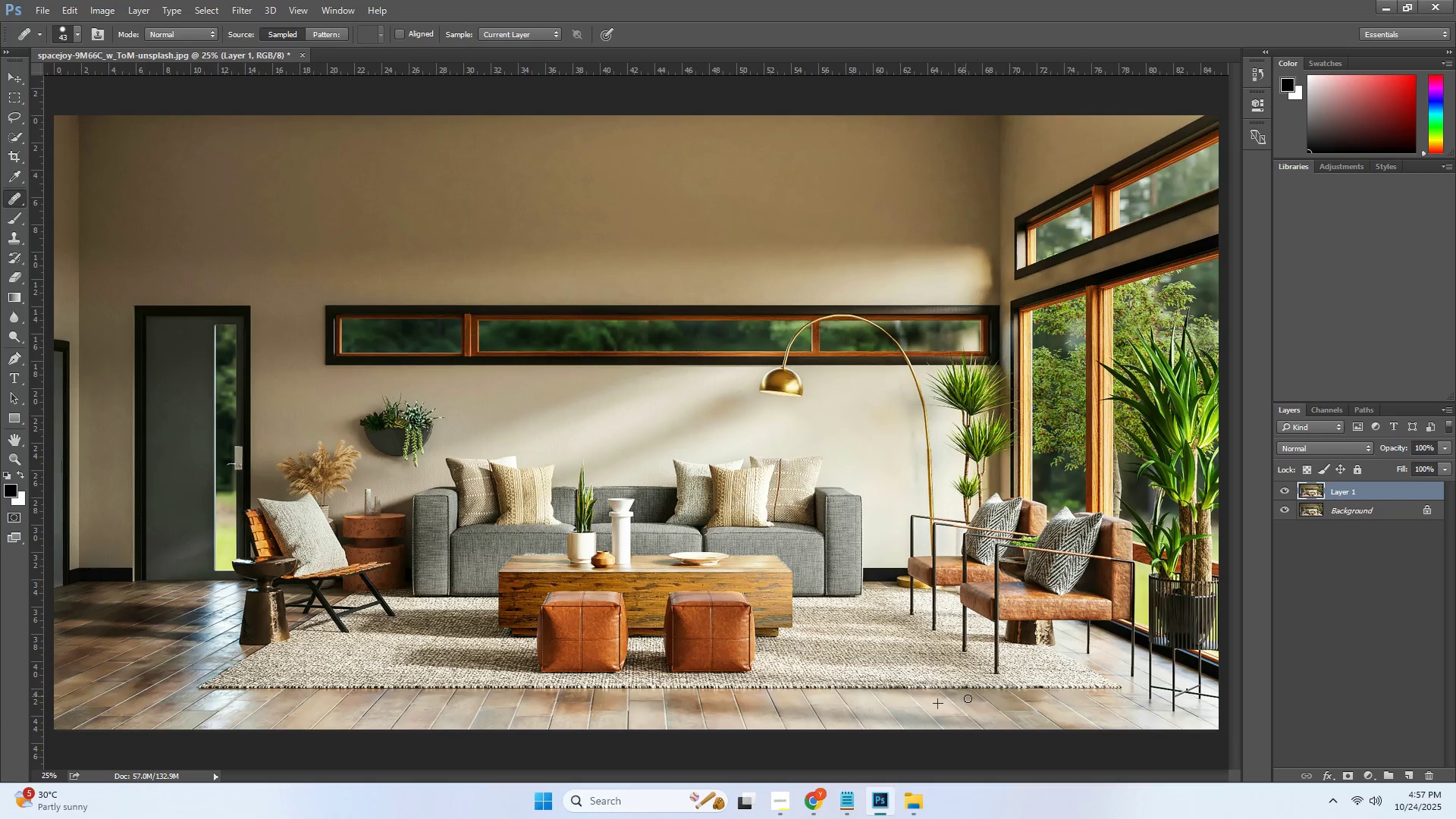 
hold_key(key=AltLeft, duration=0.33)
left_click([929, 698])
 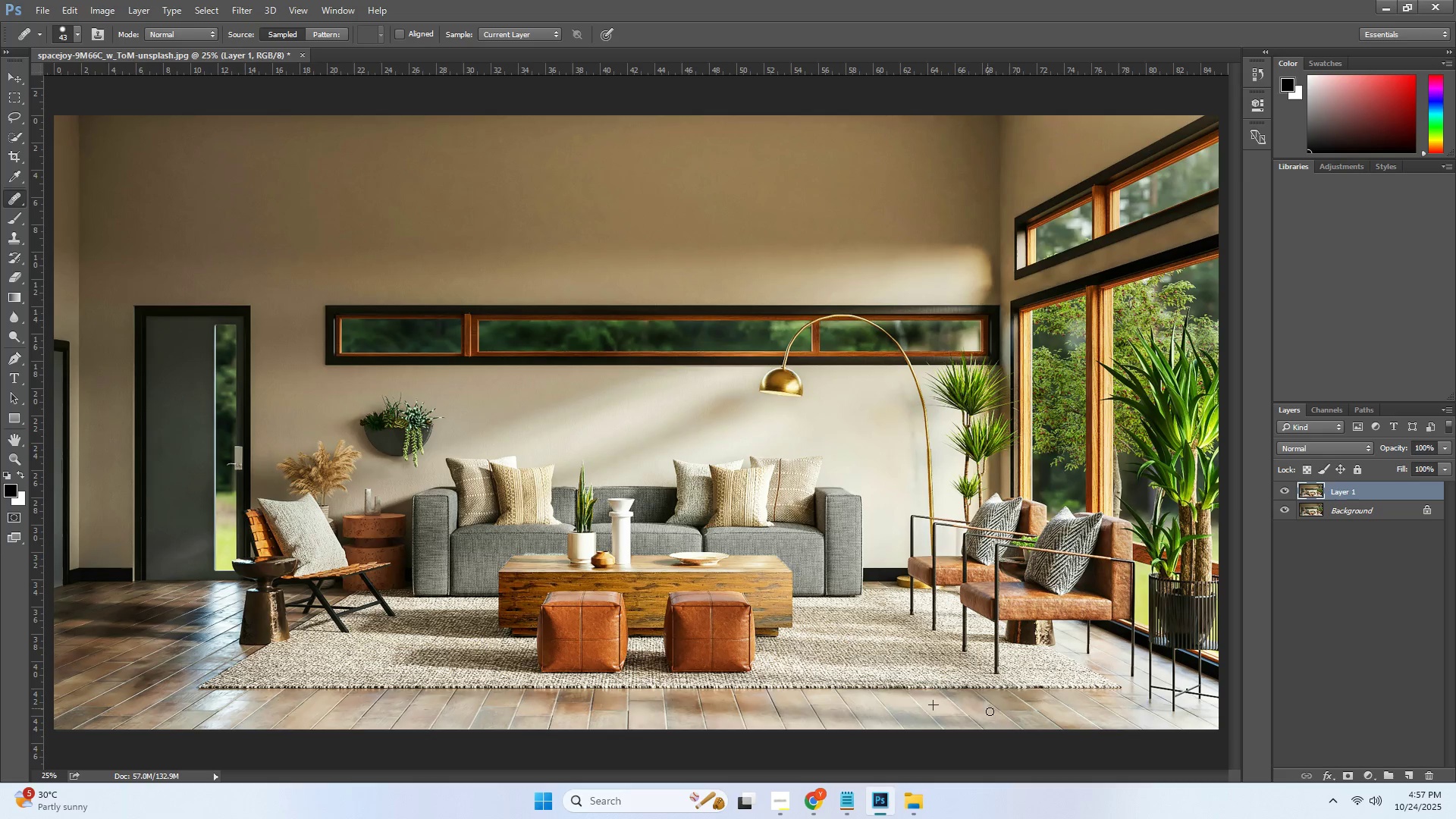 
key(Alt+AltLeft)
 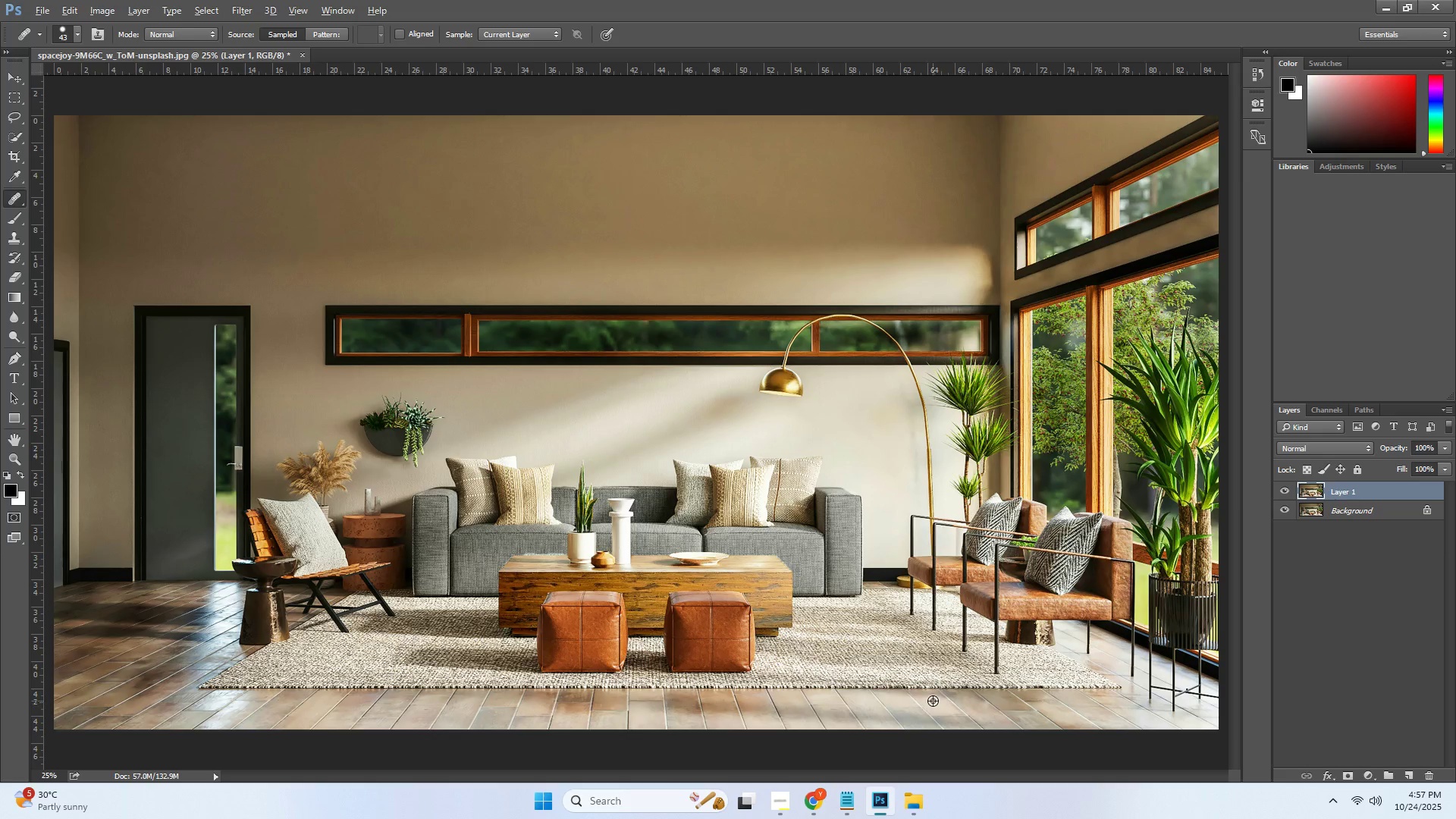 
left_click([933, 701])
 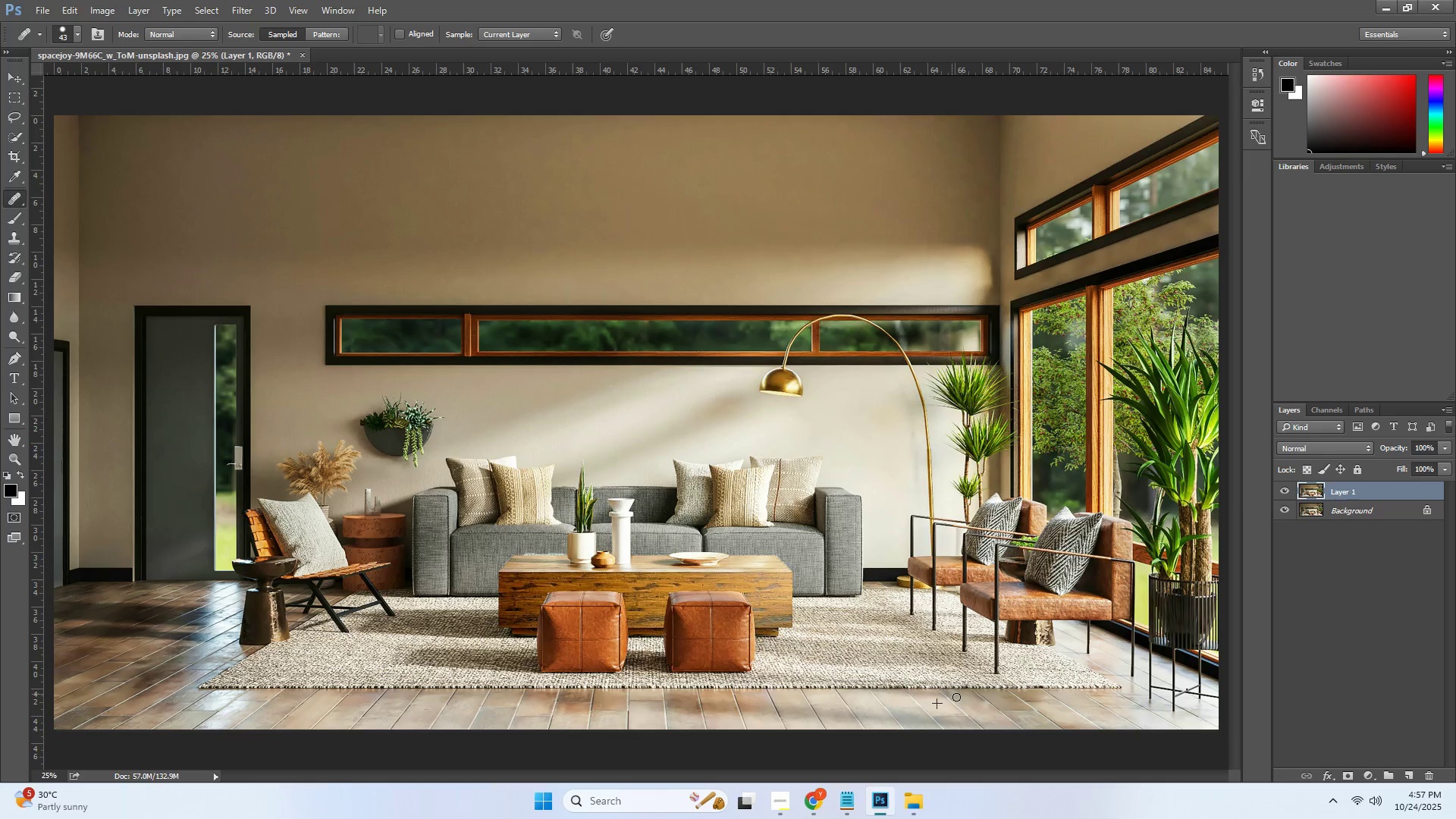 
key(Alt+AltLeft)
 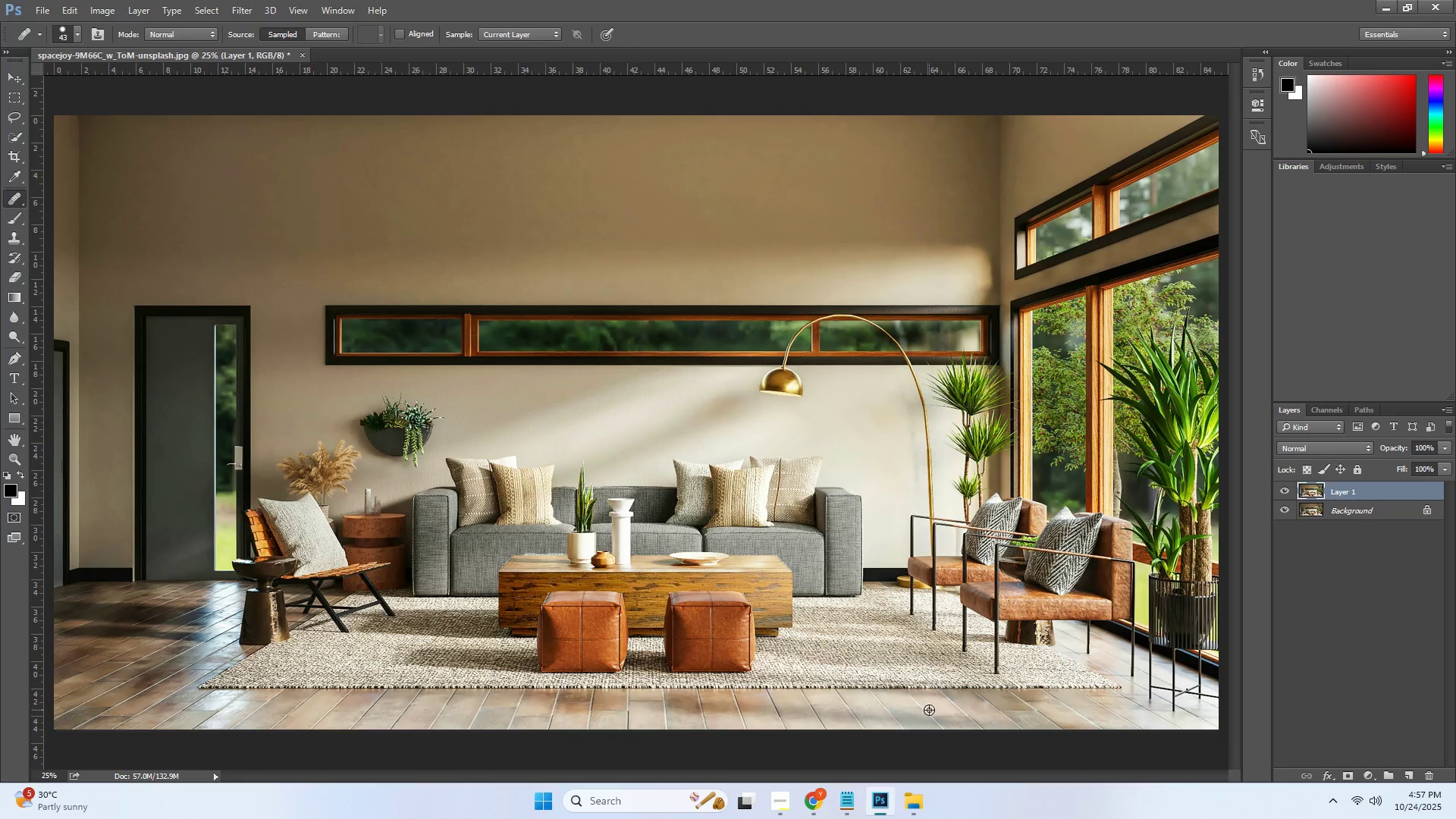 
triple_click([929, 710])
 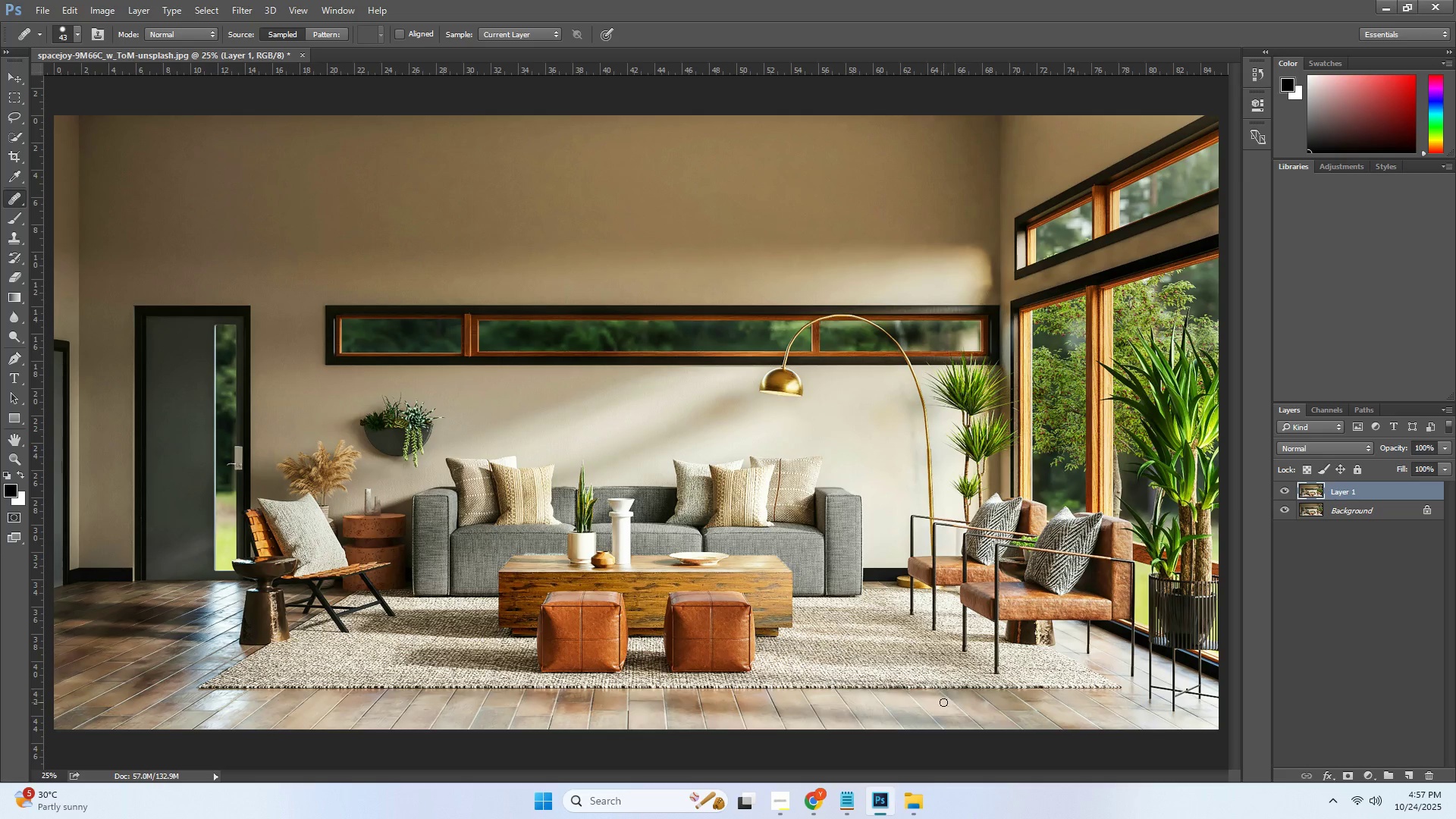 
key(Alt+AltLeft)
 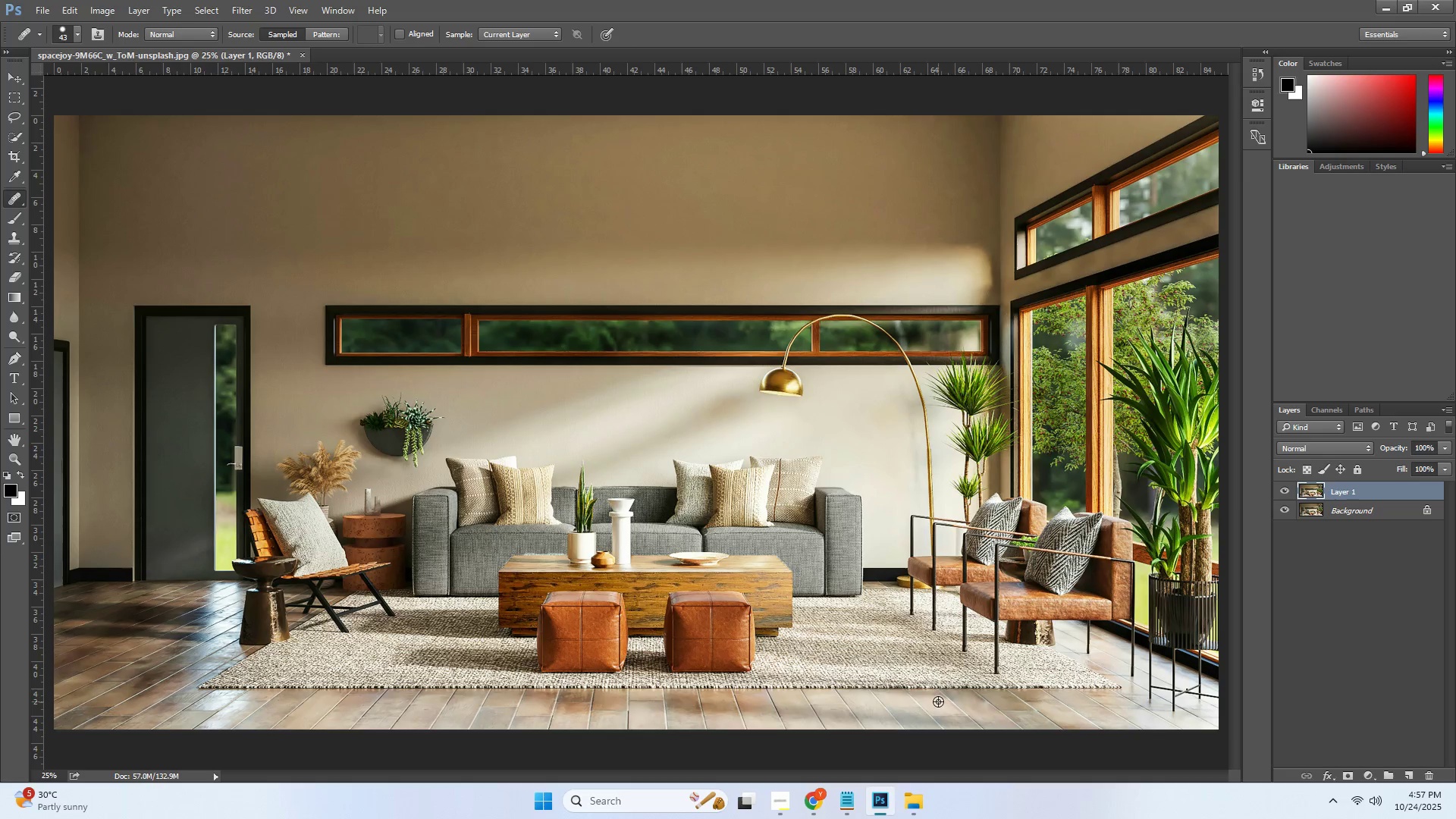 
triple_click([938, 701])
 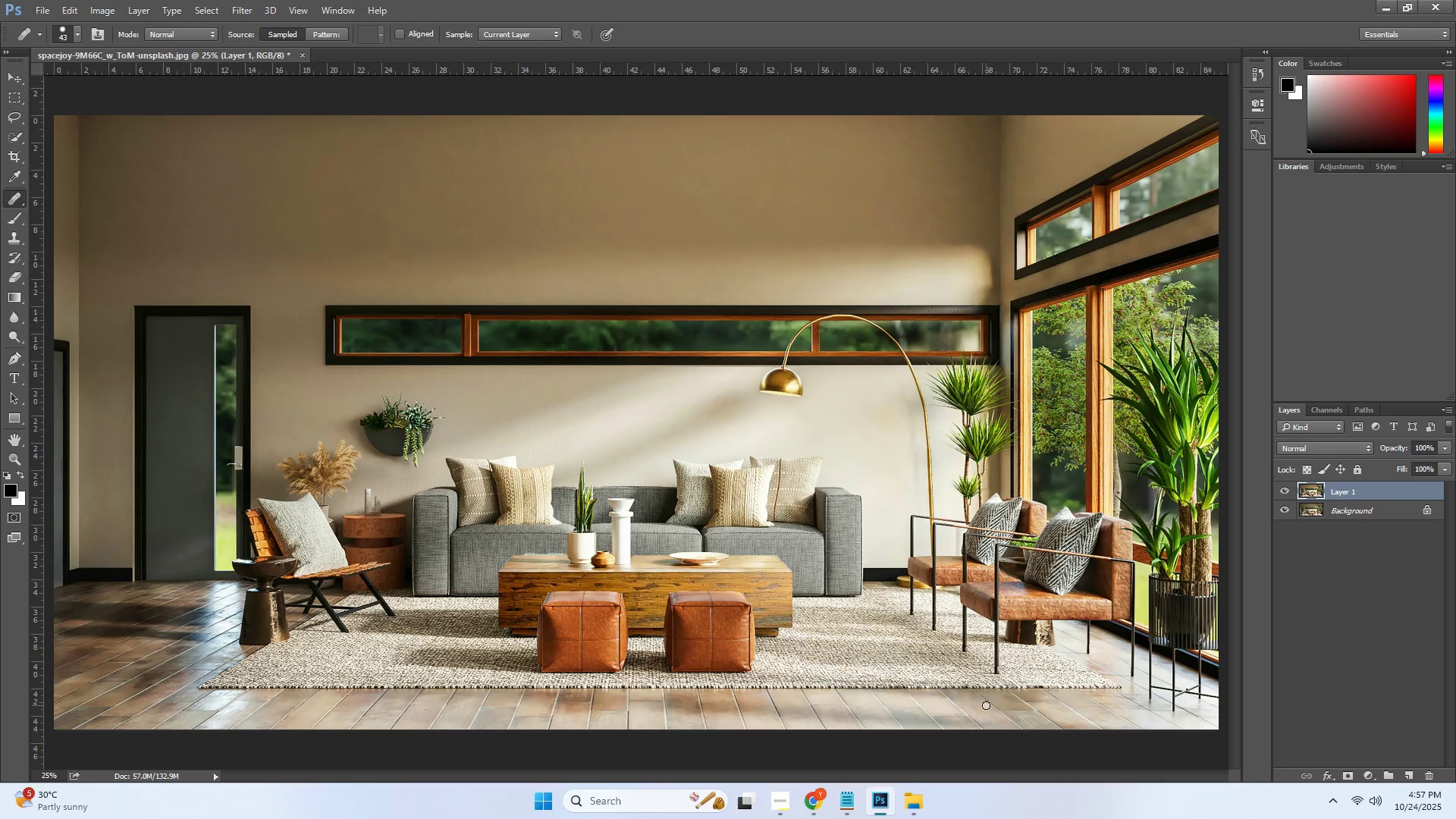 
key(Alt+AltLeft)
 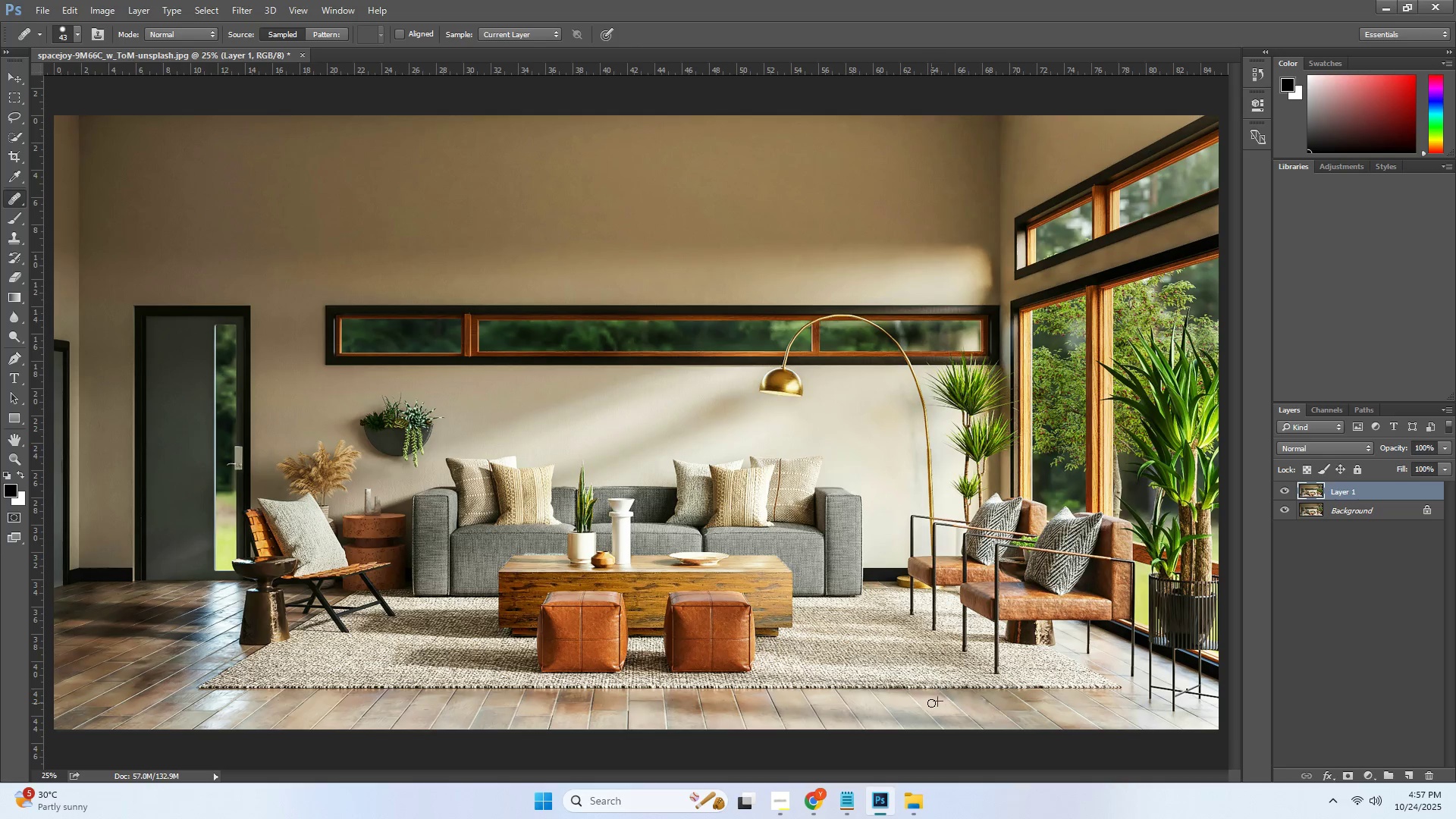 
left_click([931, 703])
 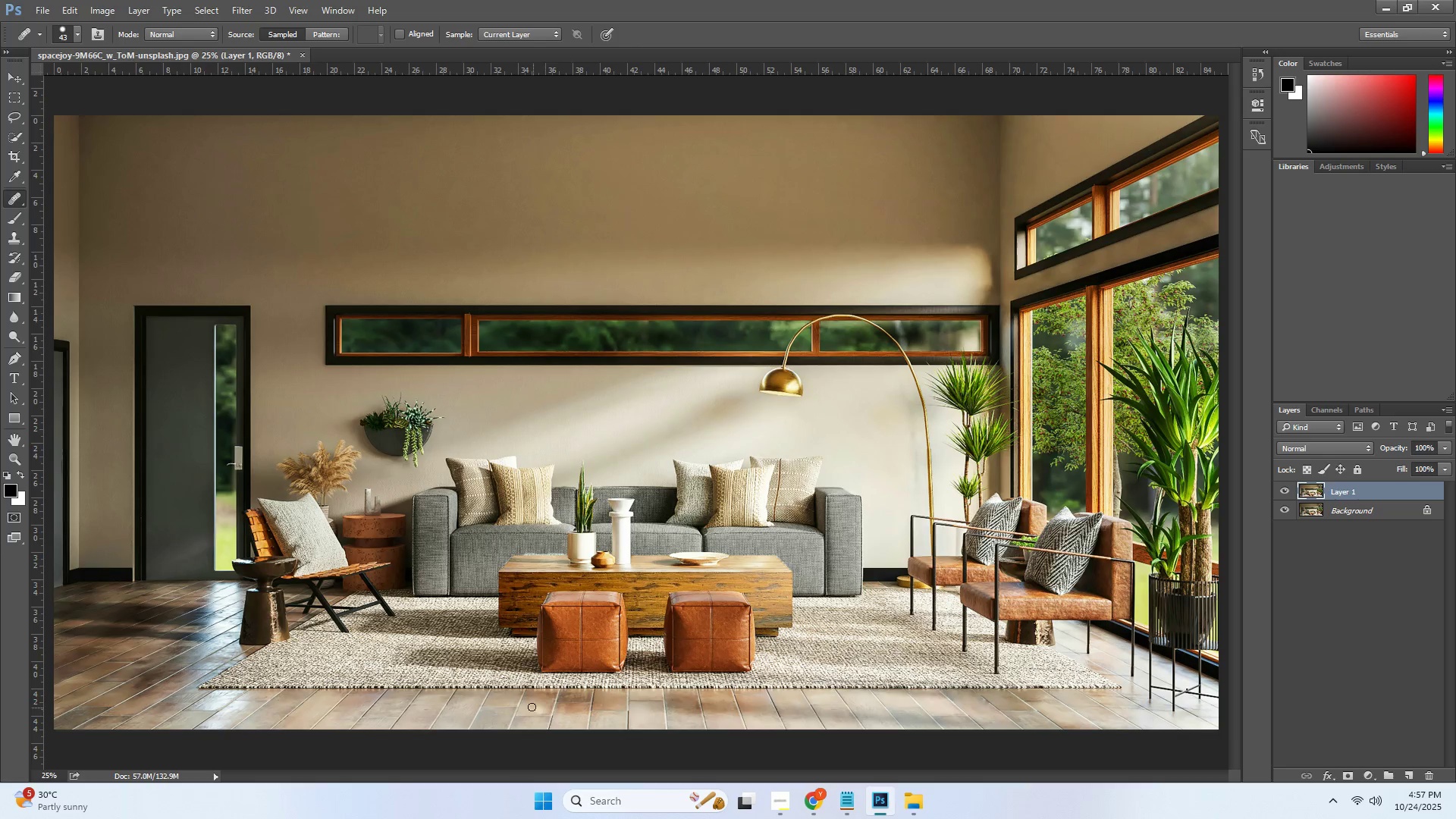 
key(Alt+AltLeft)
 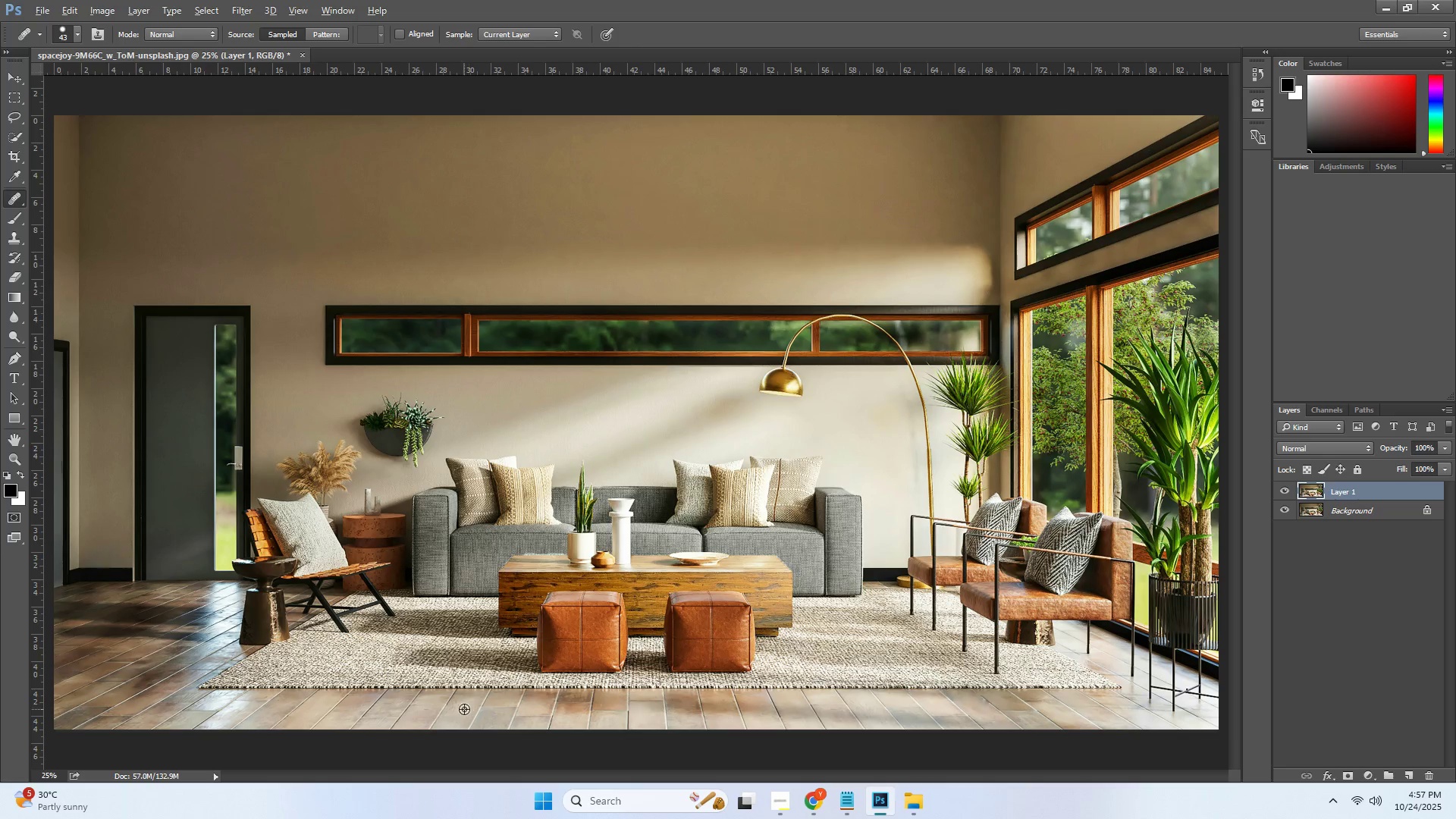 
left_click([464, 709])
 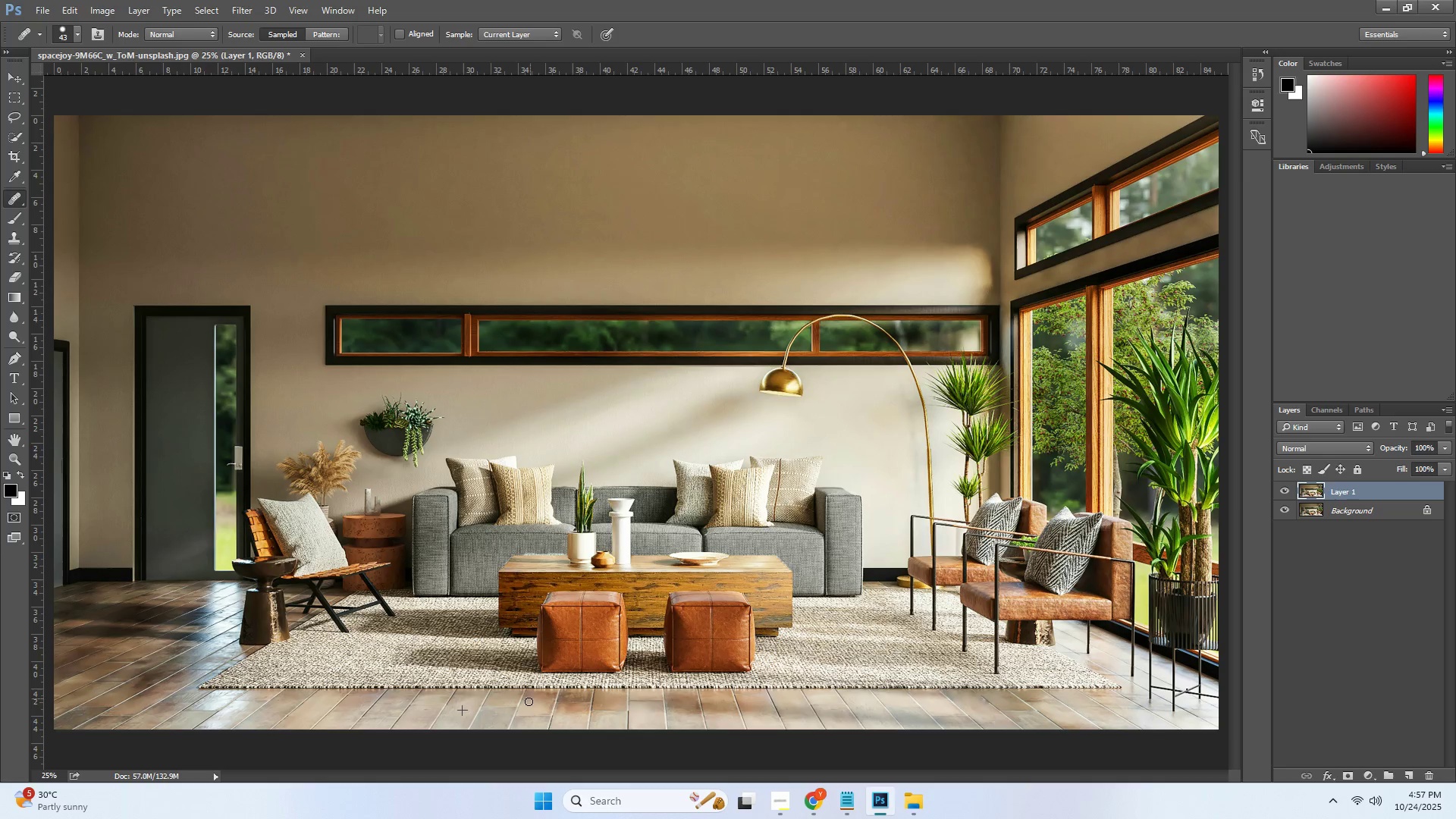 
triple_click([528, 697])
 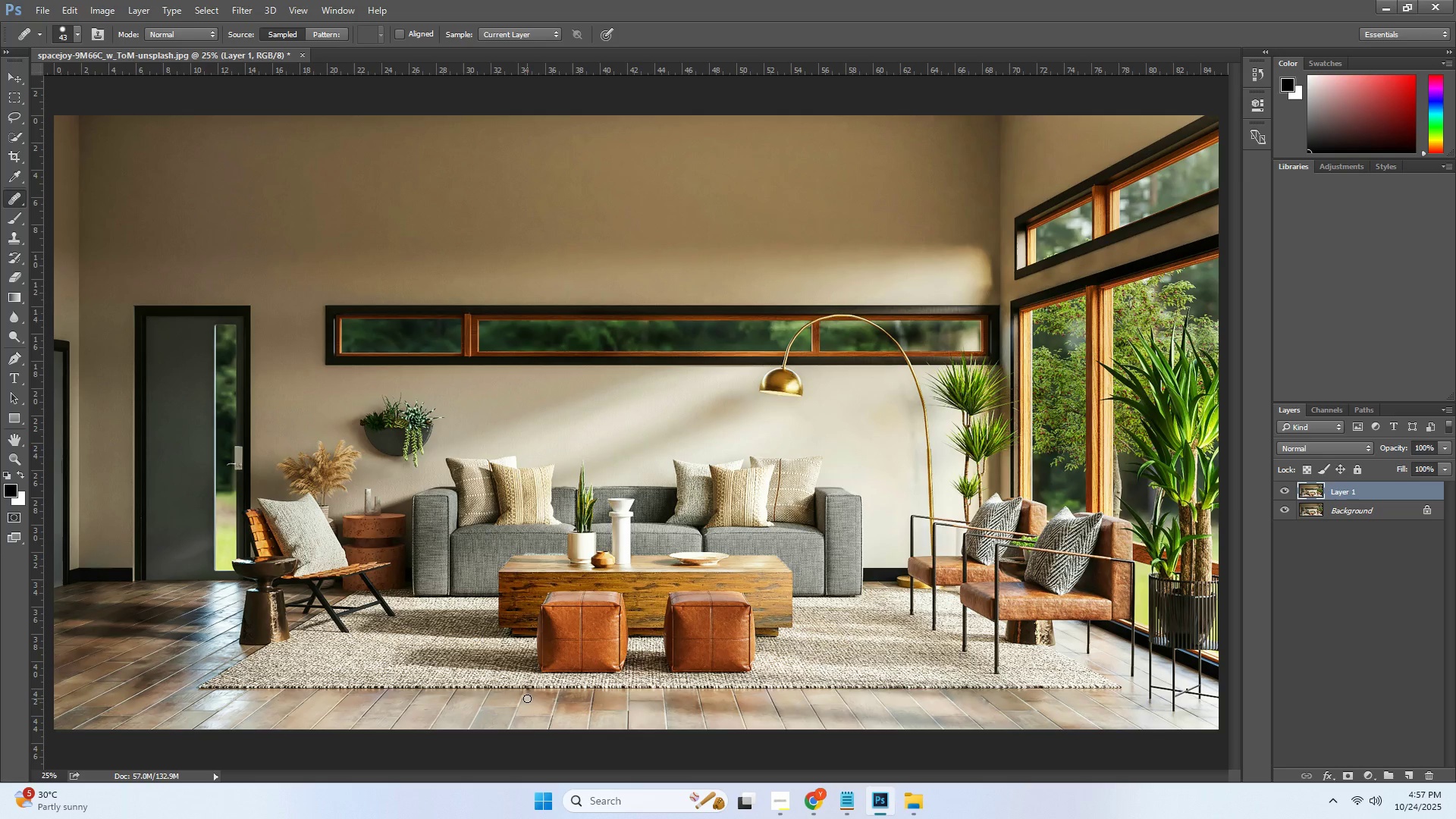 
hold_key(key=ControlLeft, duration=0.44)
scroll: coordinate [498, 676], scroll_direction: up, amount: 11.0
 